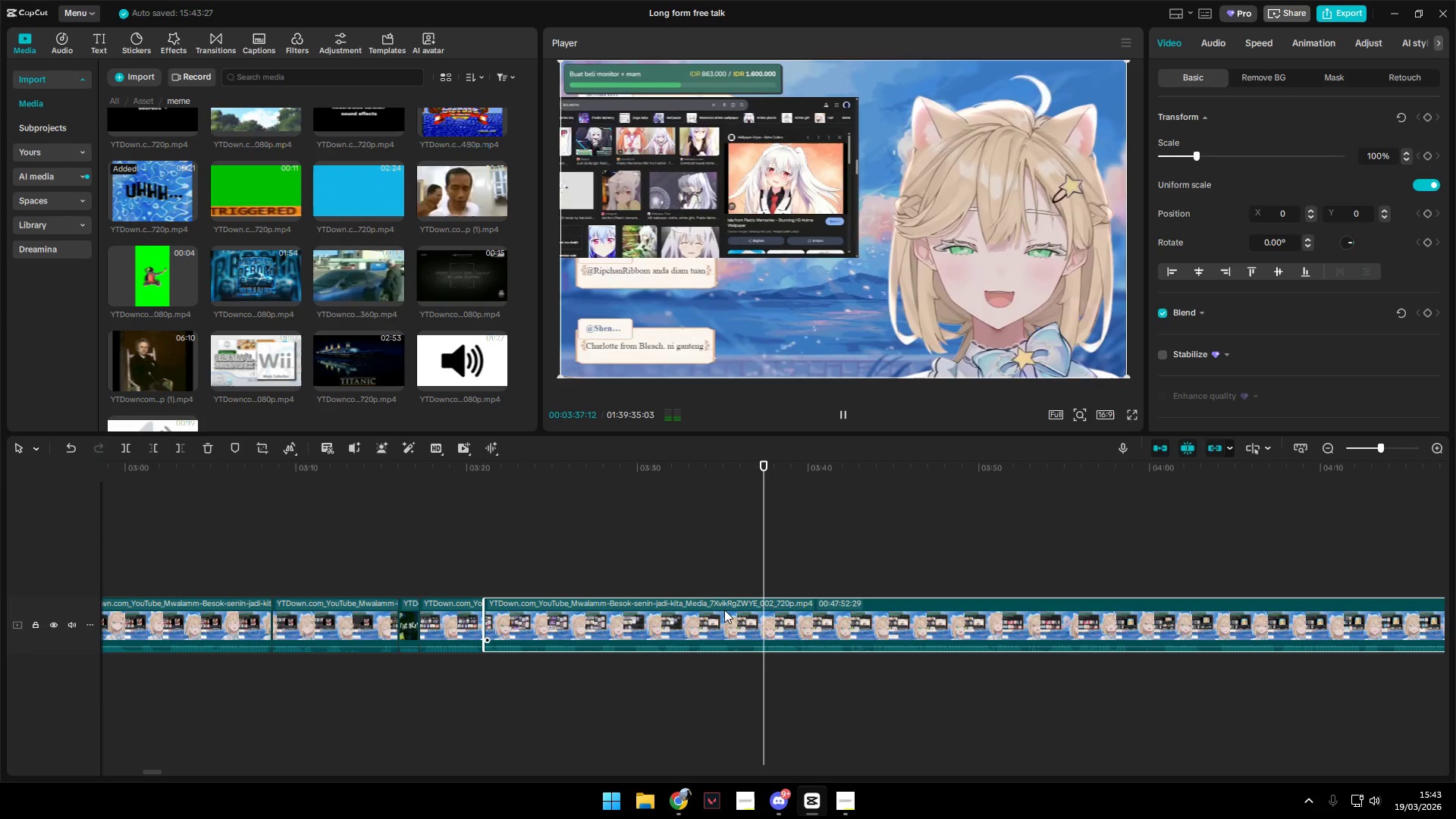 
key(Space)
 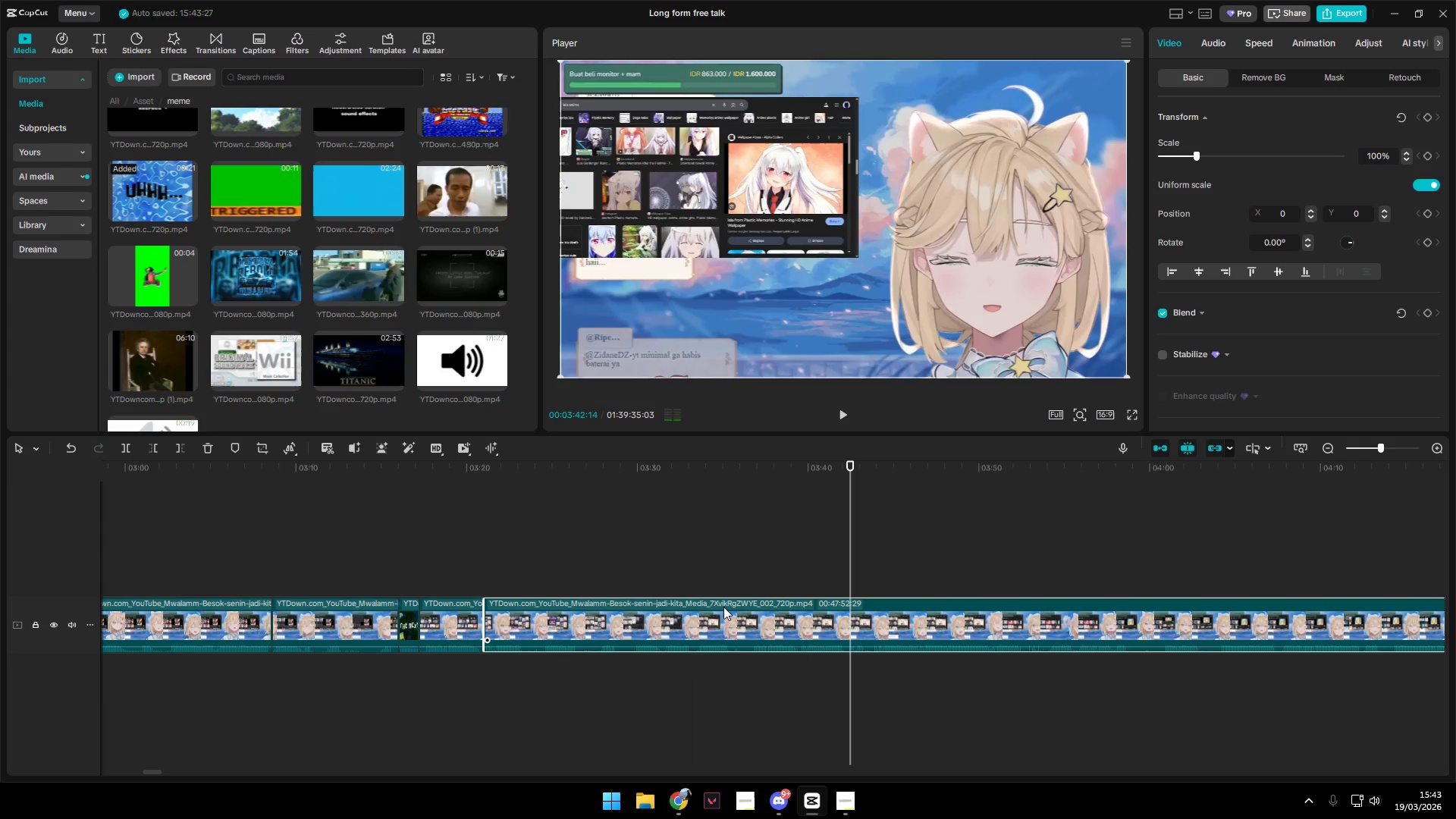 
key(Space)
 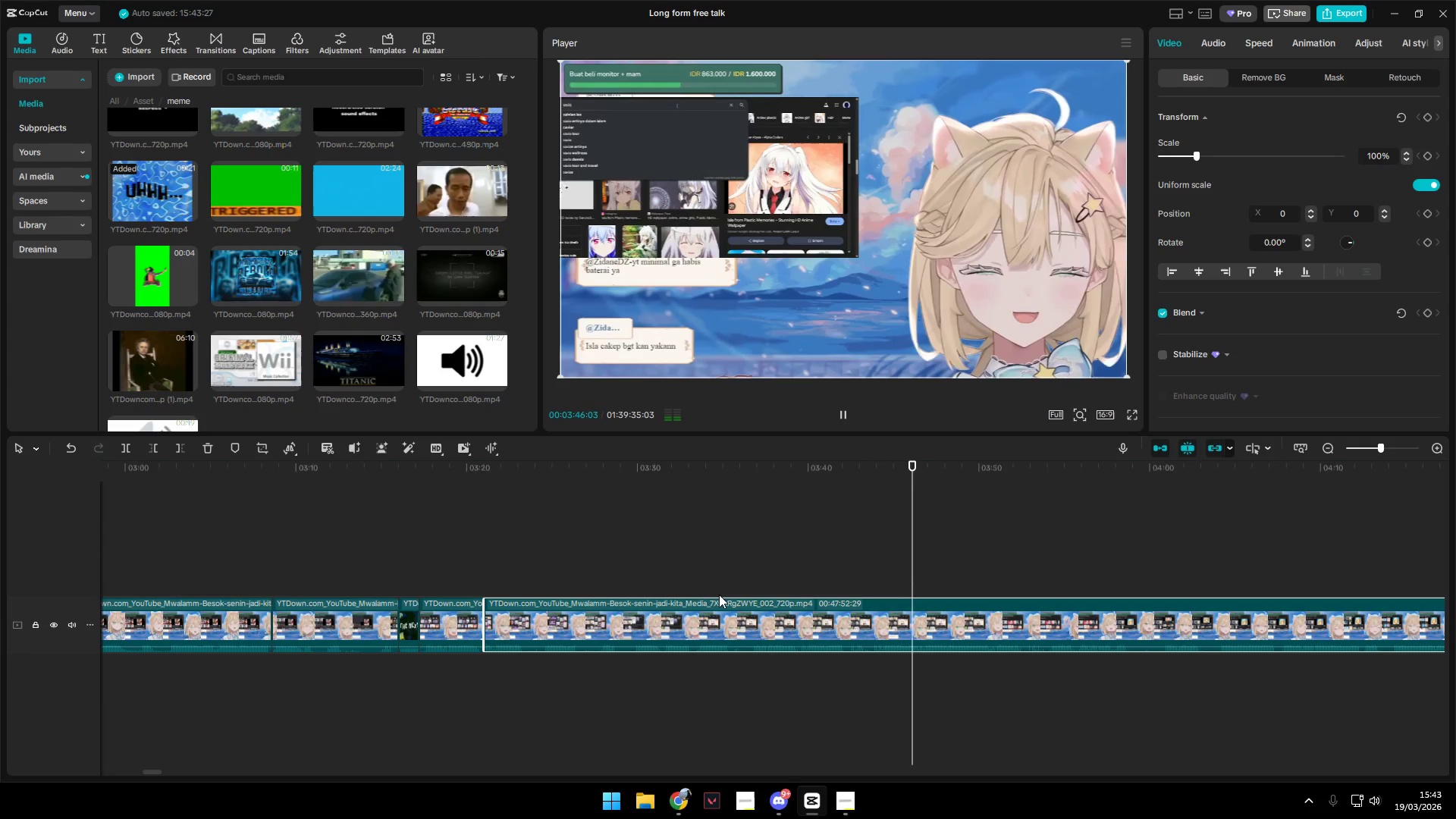 
key(Space)
 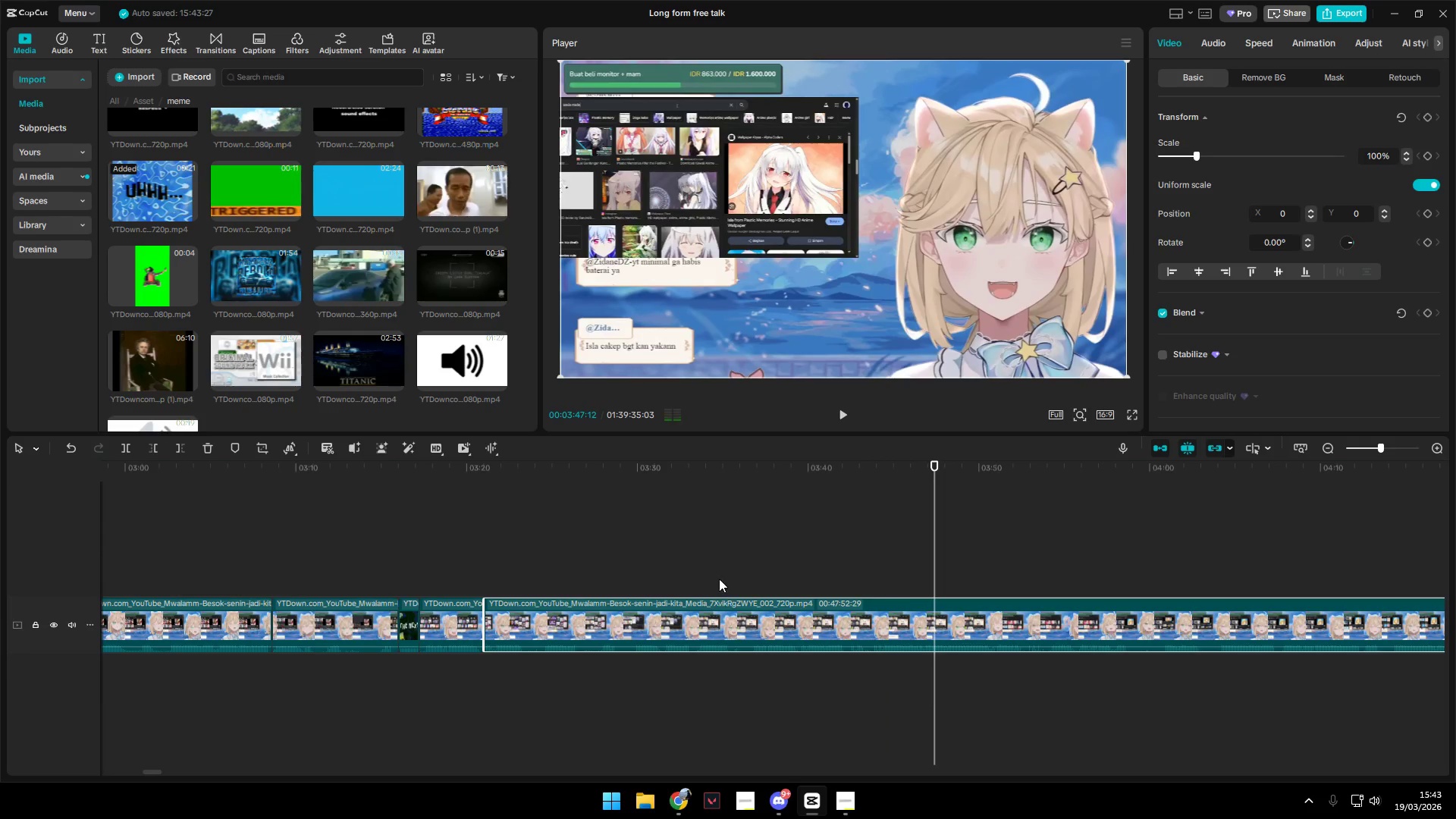 
key(Space)
 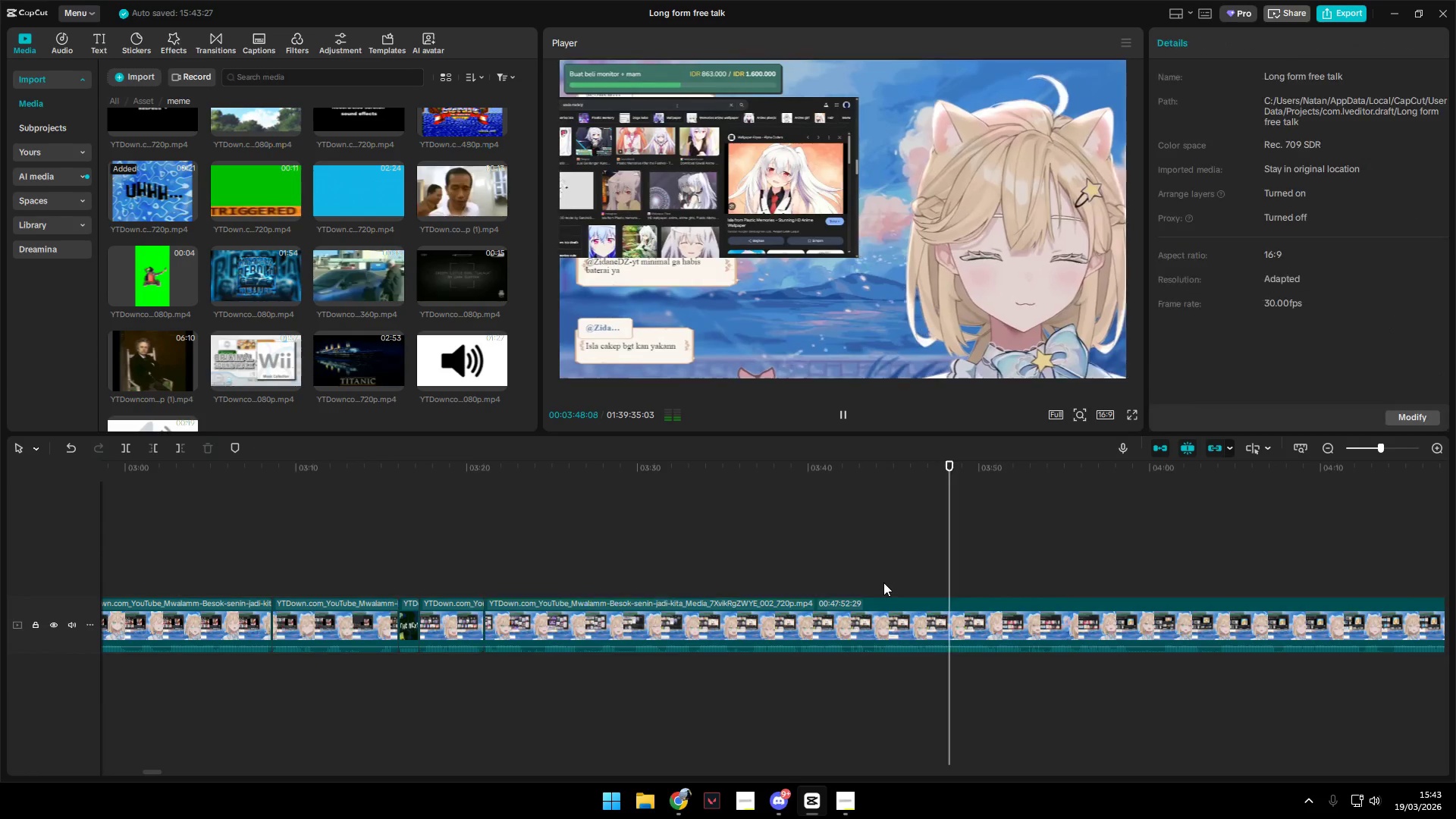 
double_click([868, 582])
 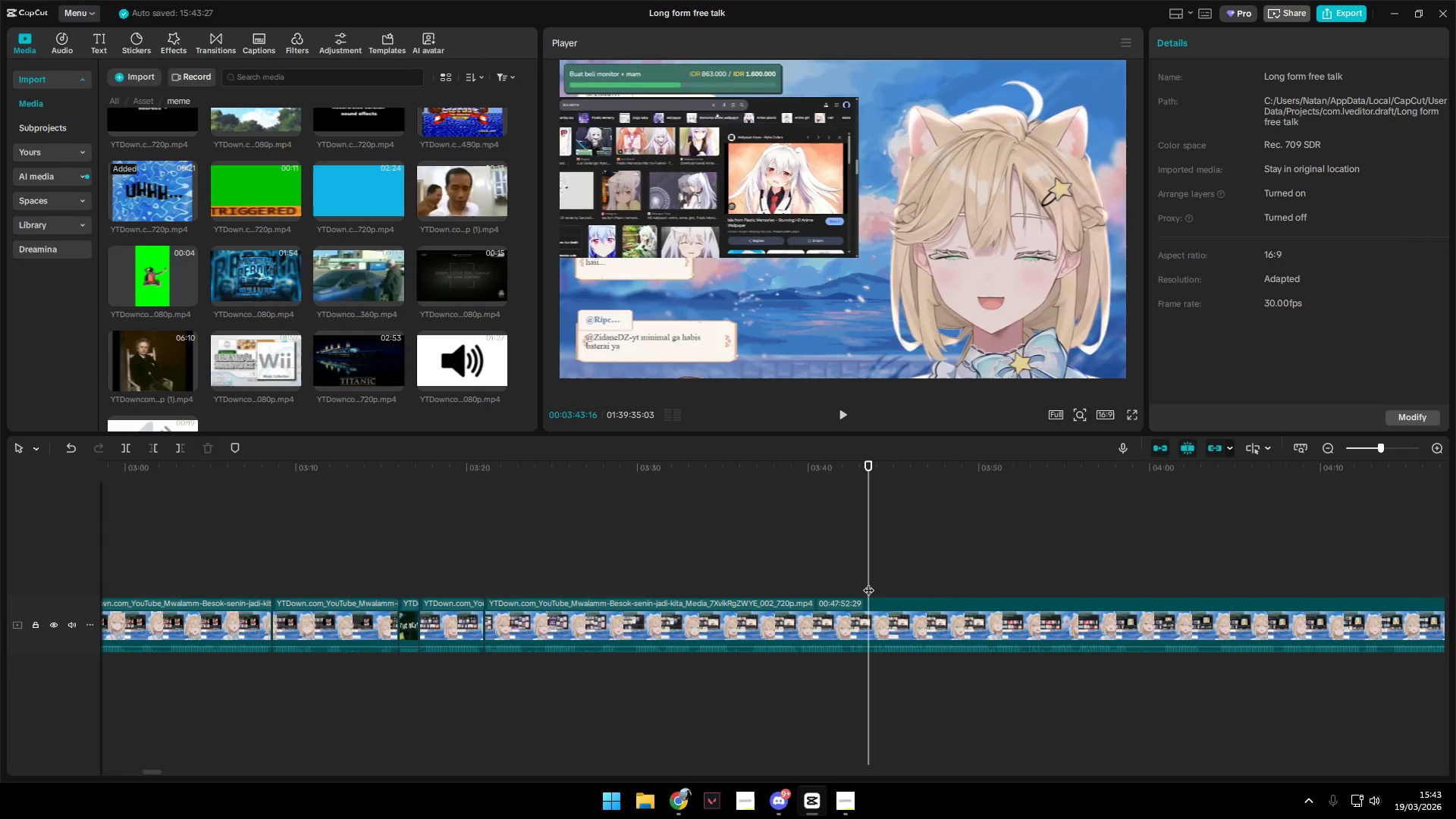 
key(Space)
 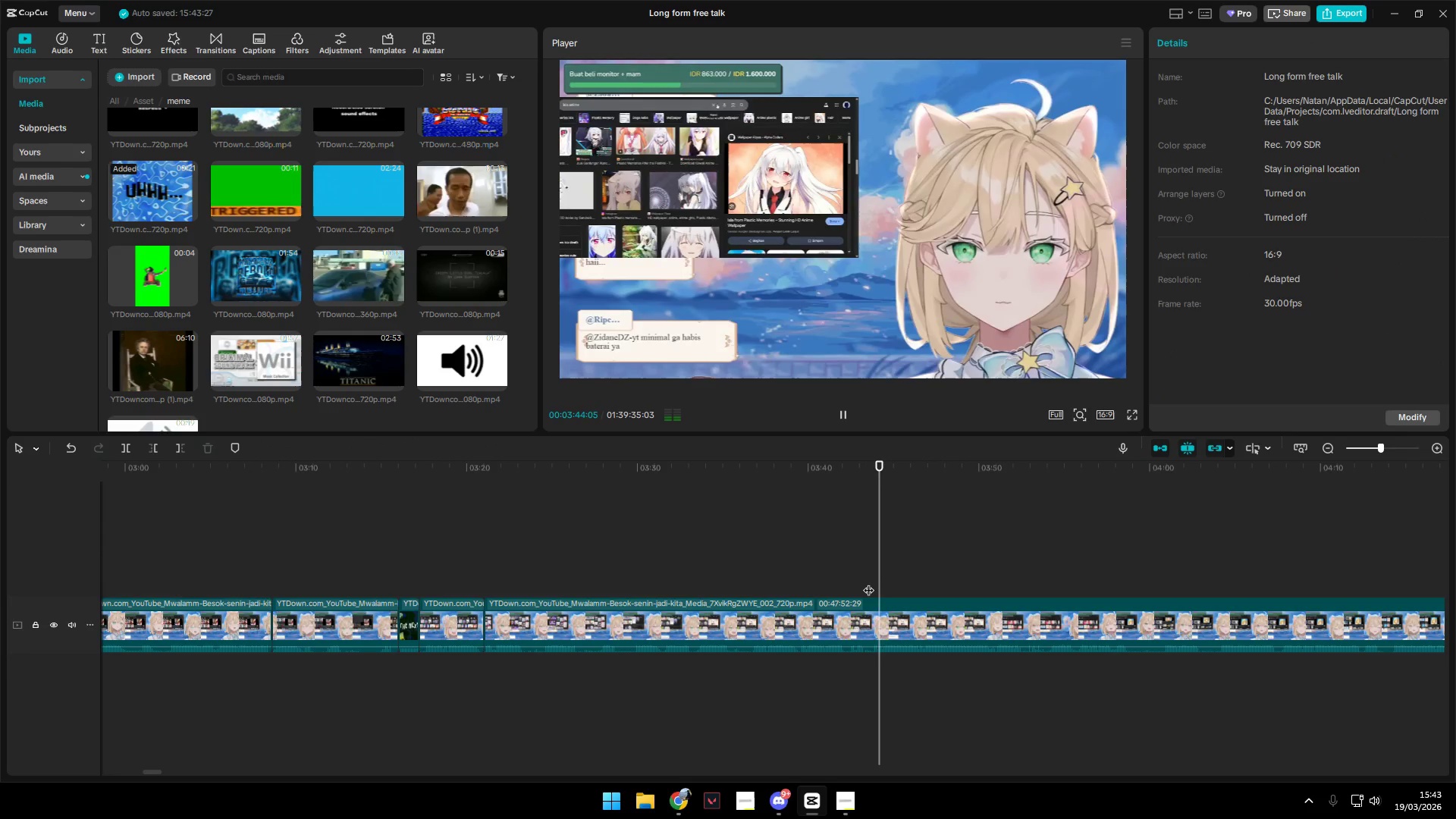 
left_click([868, 582])
 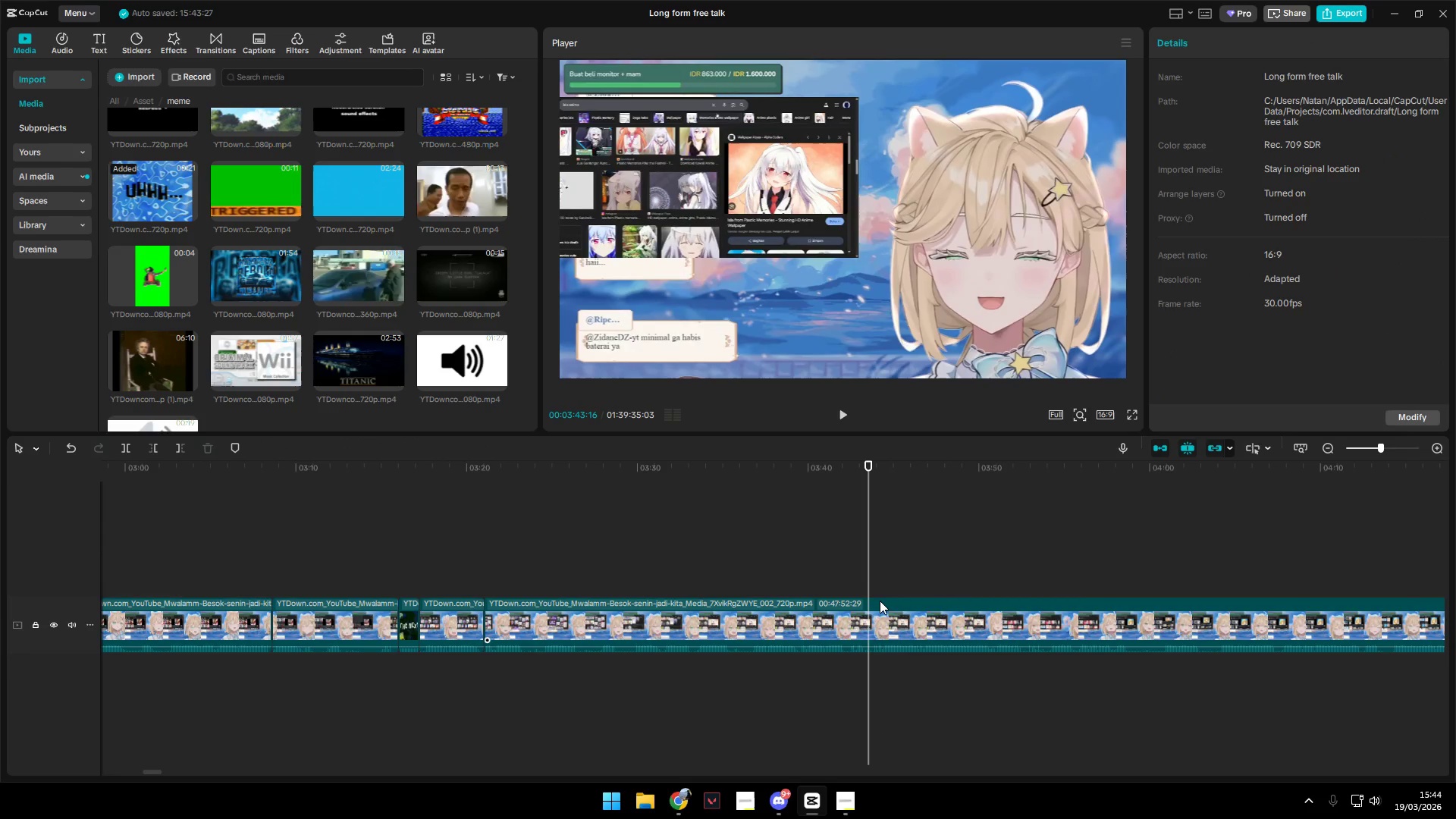 
left_click([873, 612])
 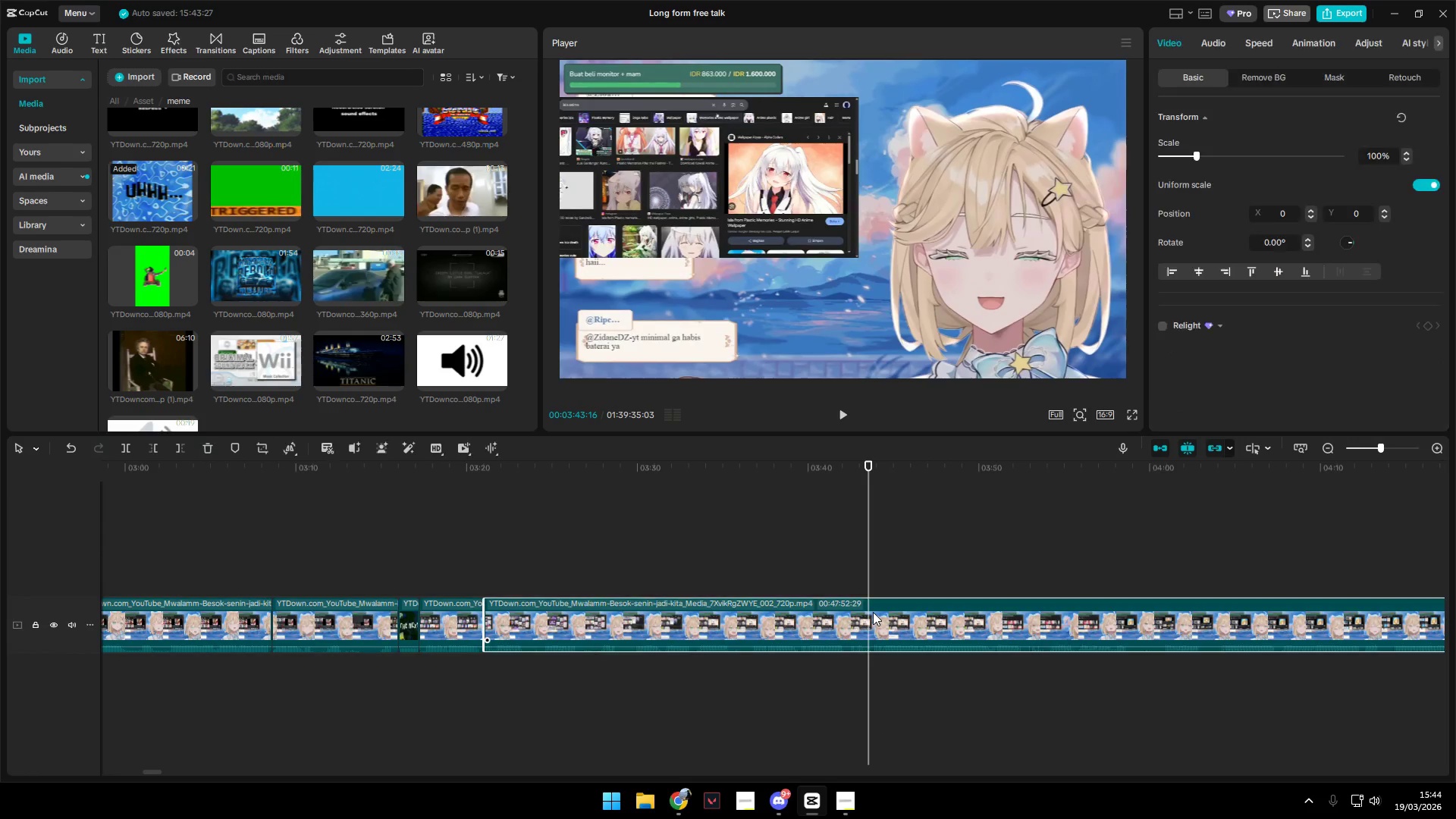 
key(Shift+E)
 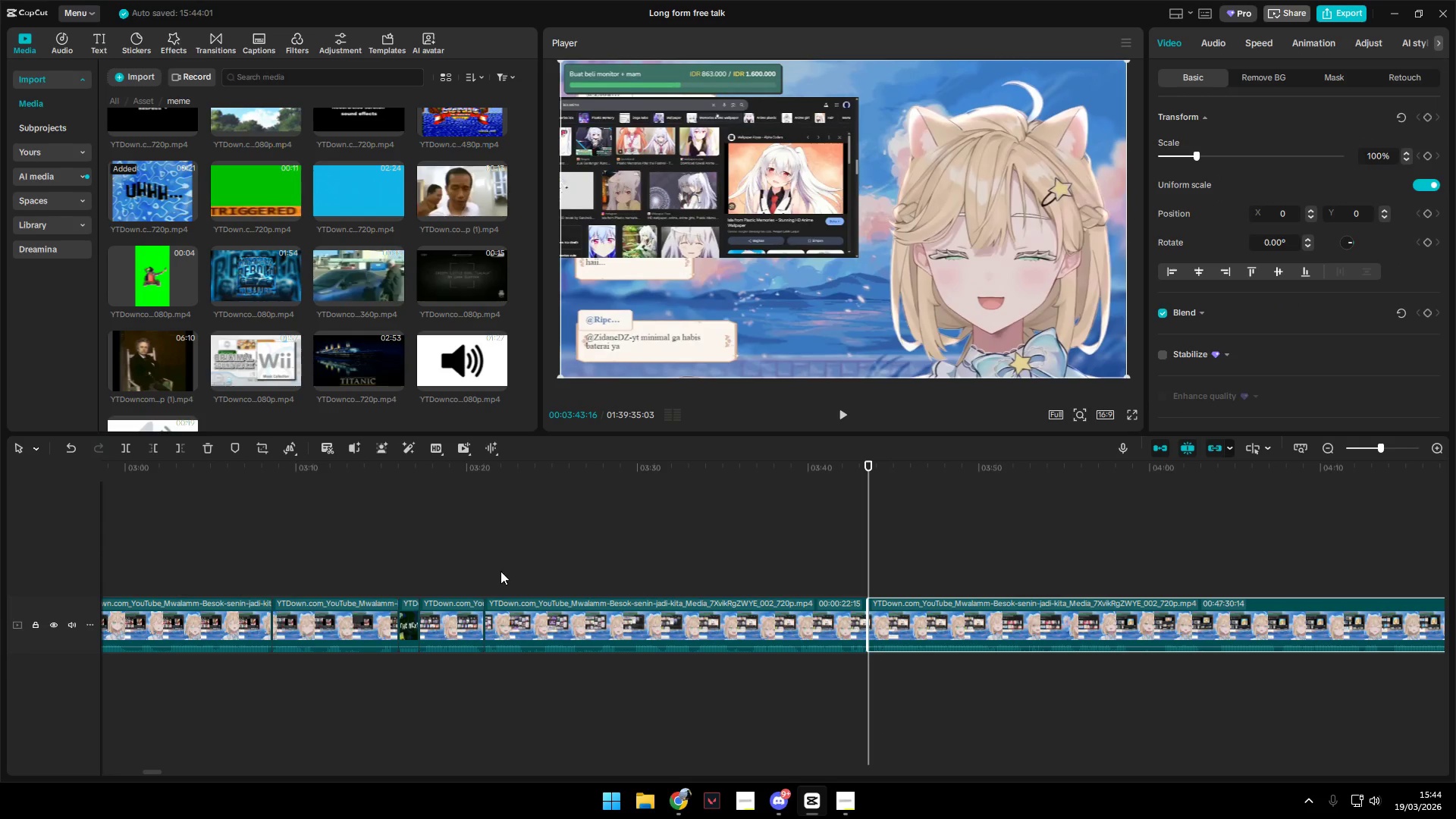 
left_click([526, 564])
 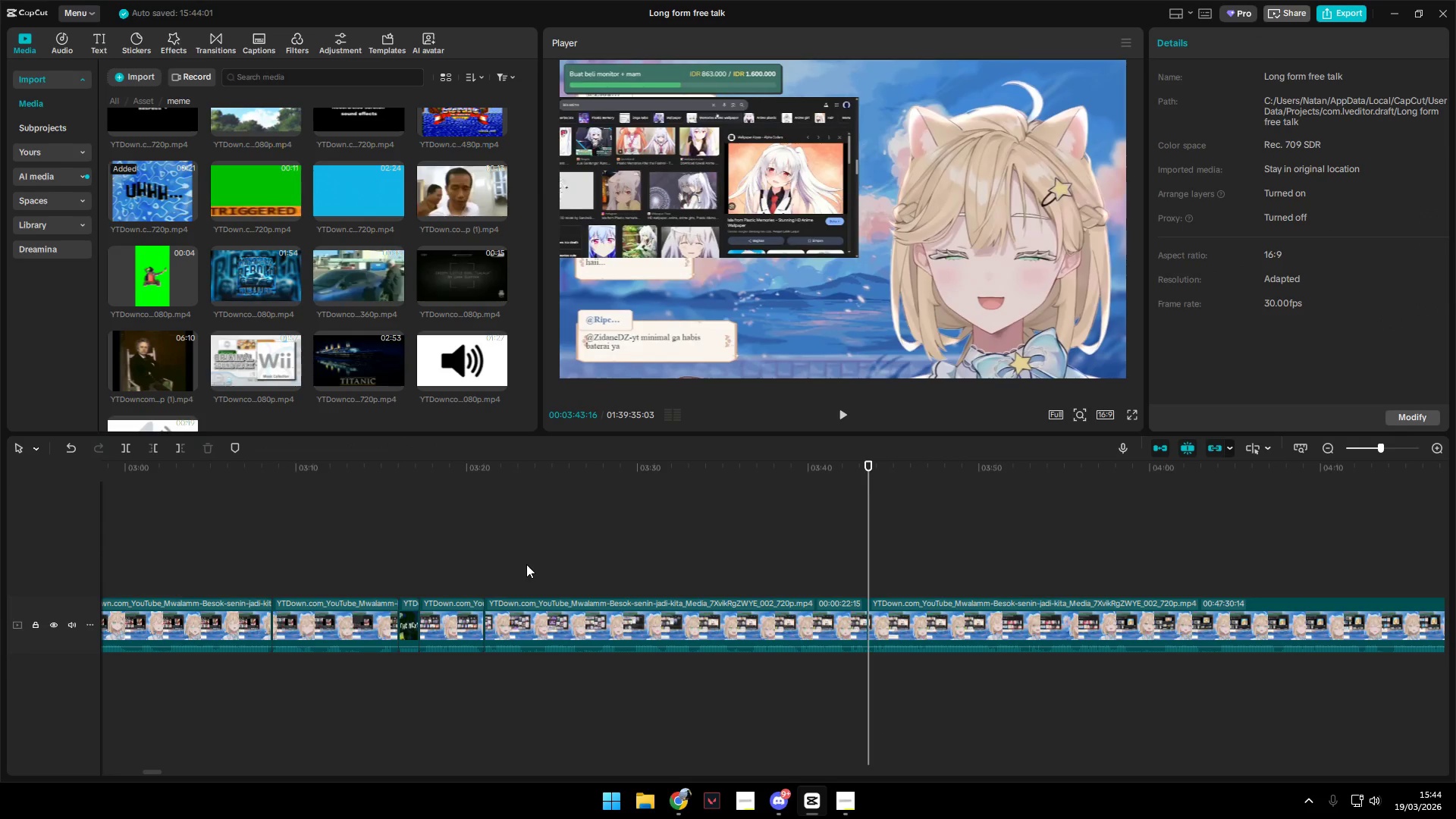 
key(Space)
 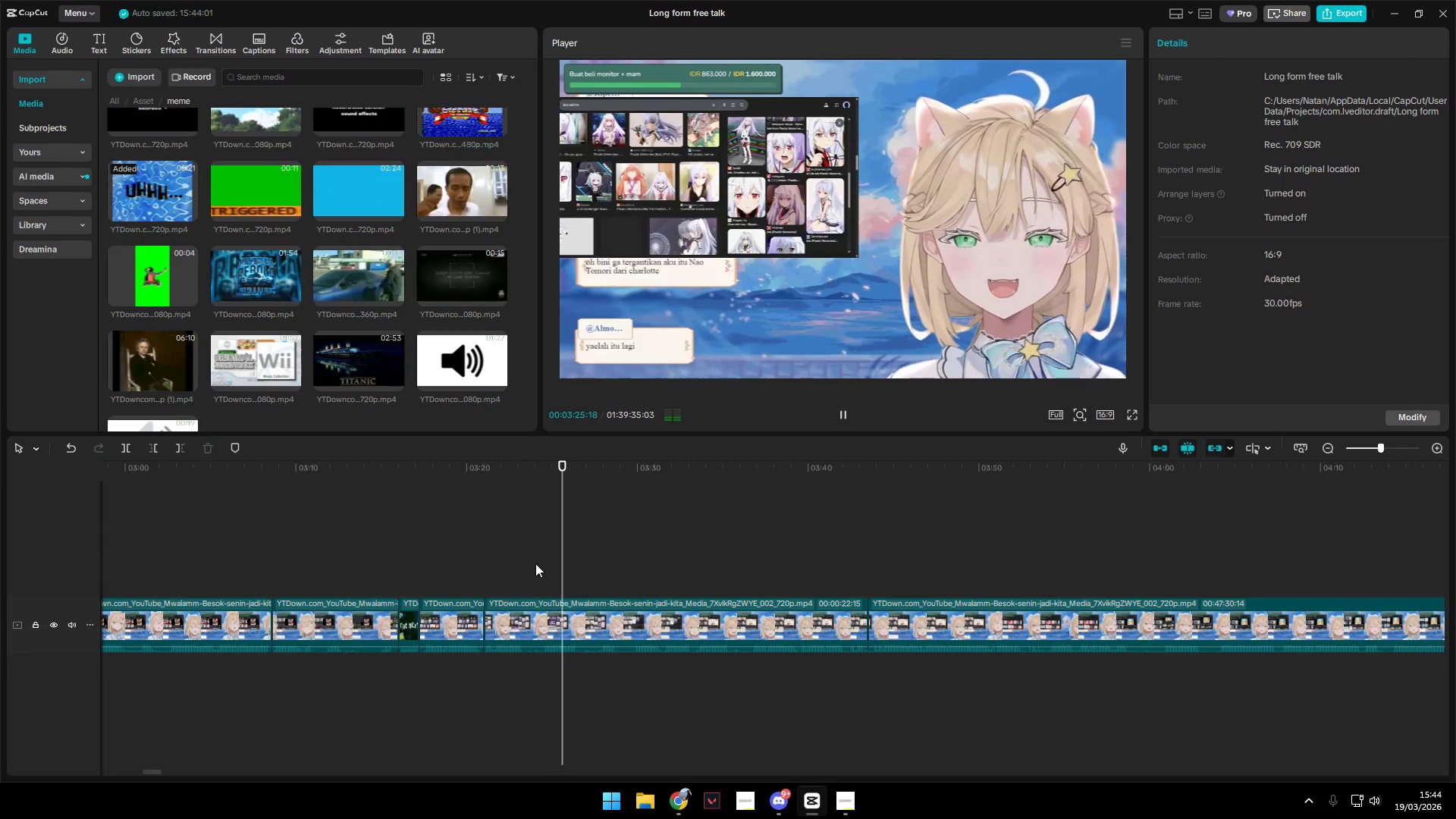 
left_click([821, 592])
 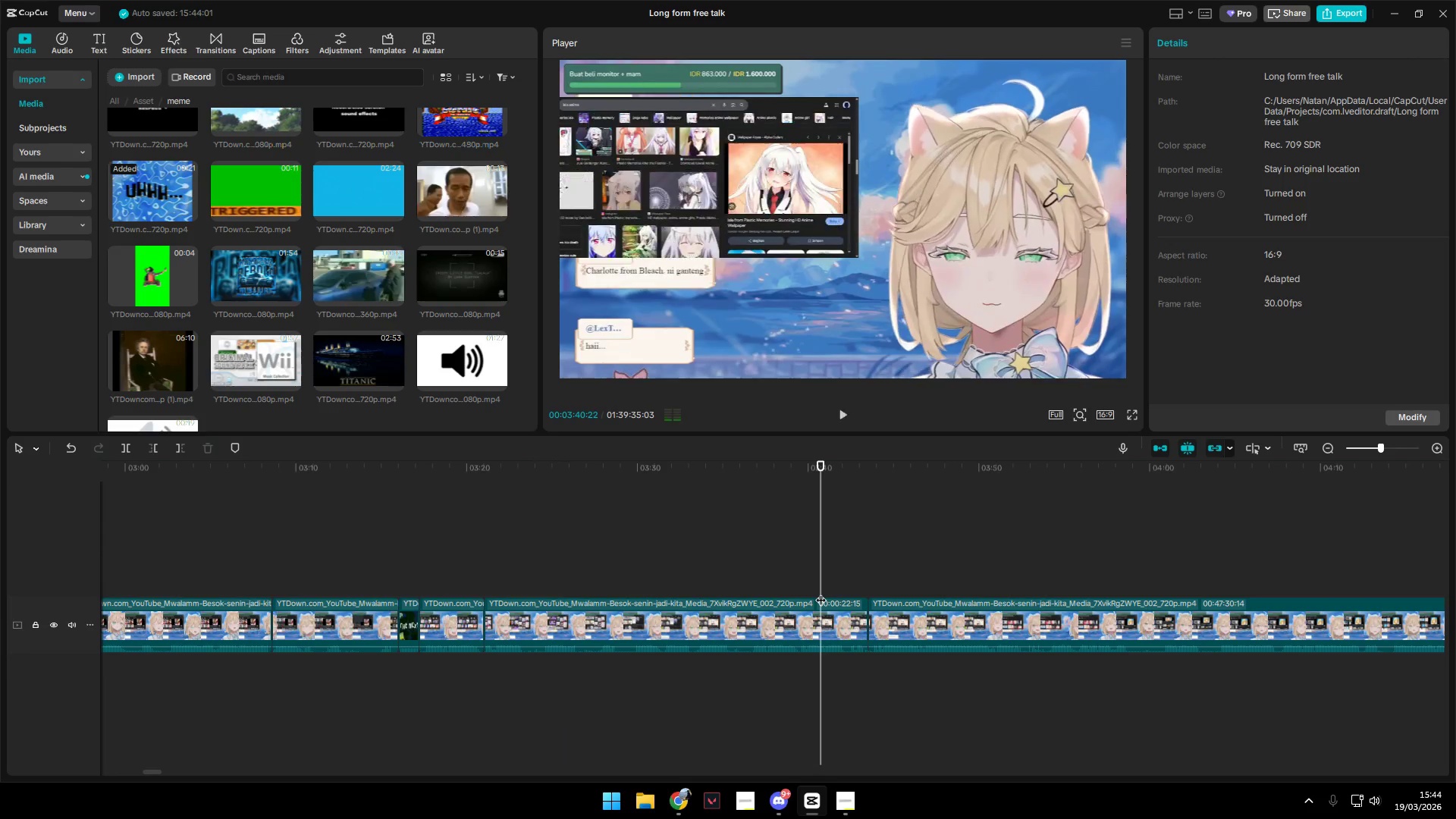 
key(Space)
 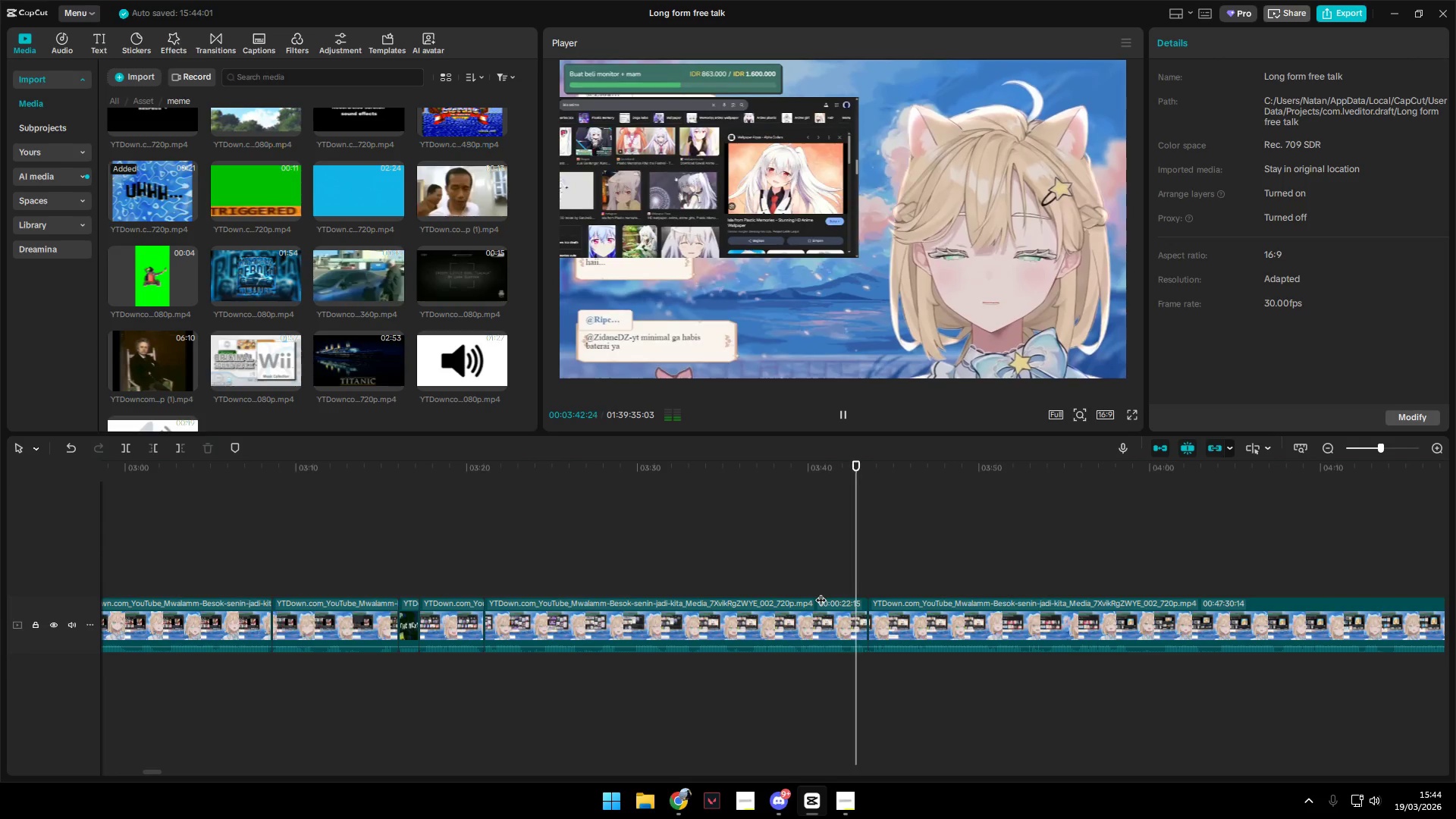 
key(Space)
 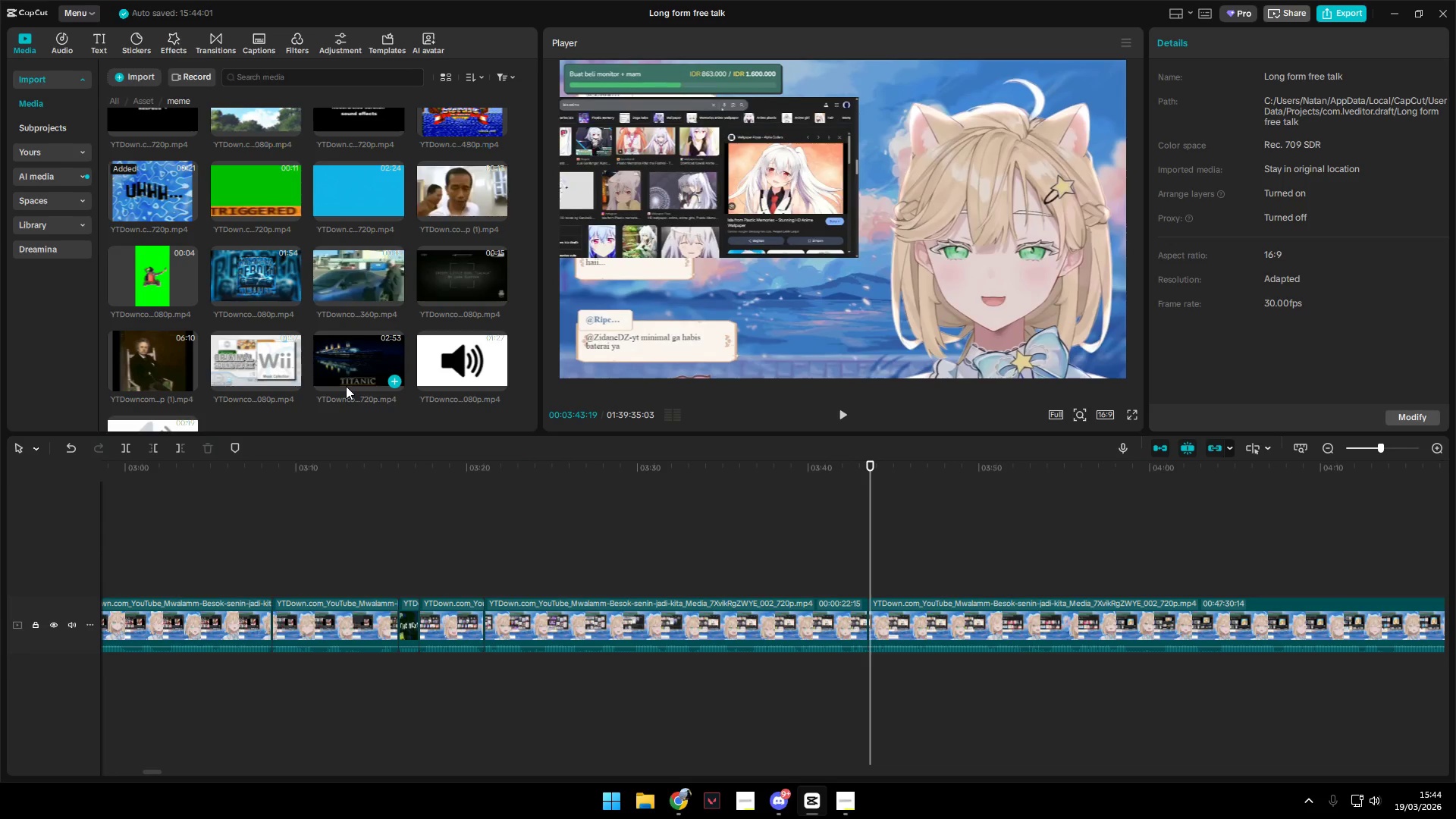 
scroll: coordinate [334, 378], scroll_direction: up, amount: 1.0
 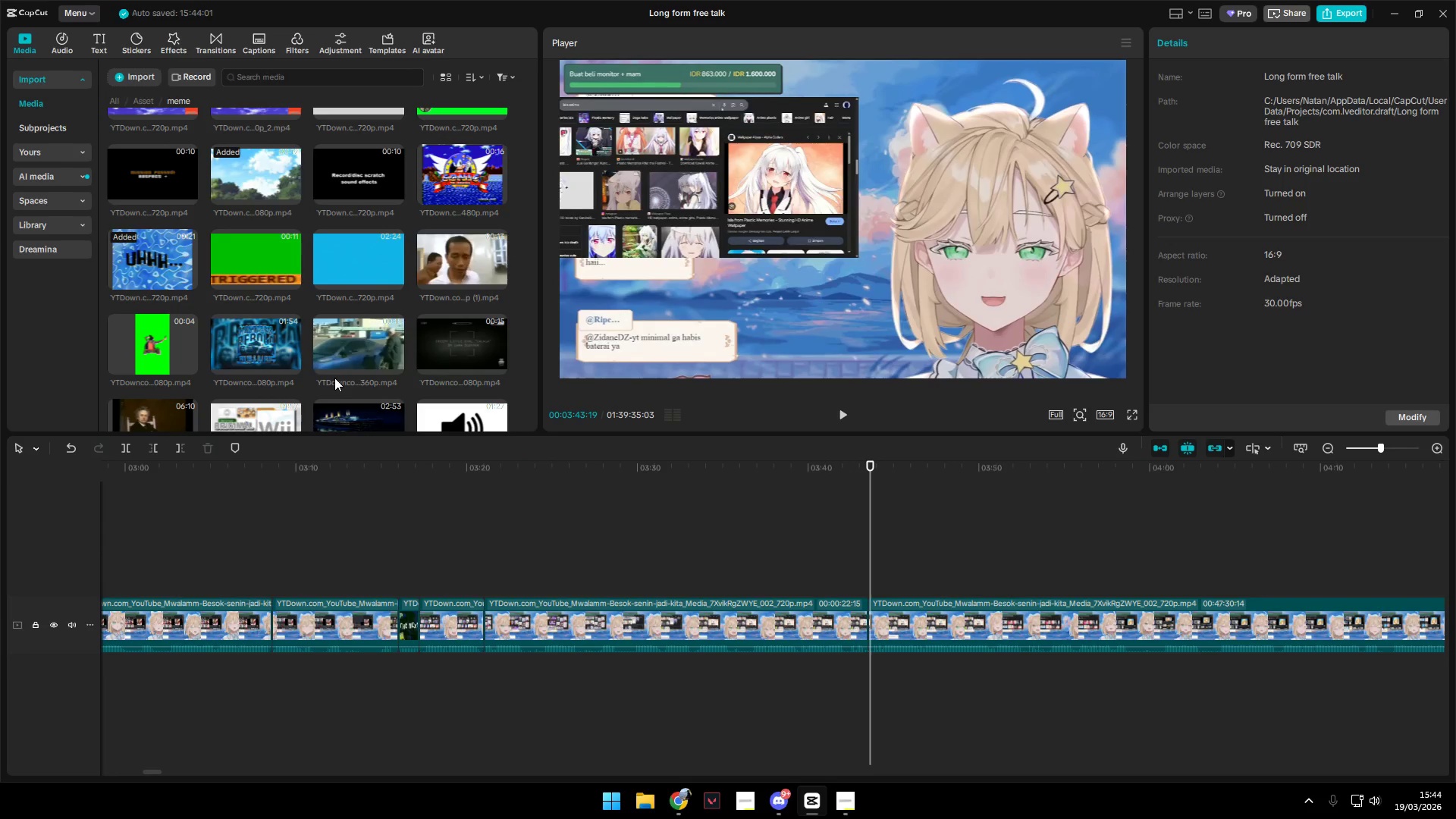 
scroll: coordinate [334, 378], scroll_direction: down, amount: 7.0
 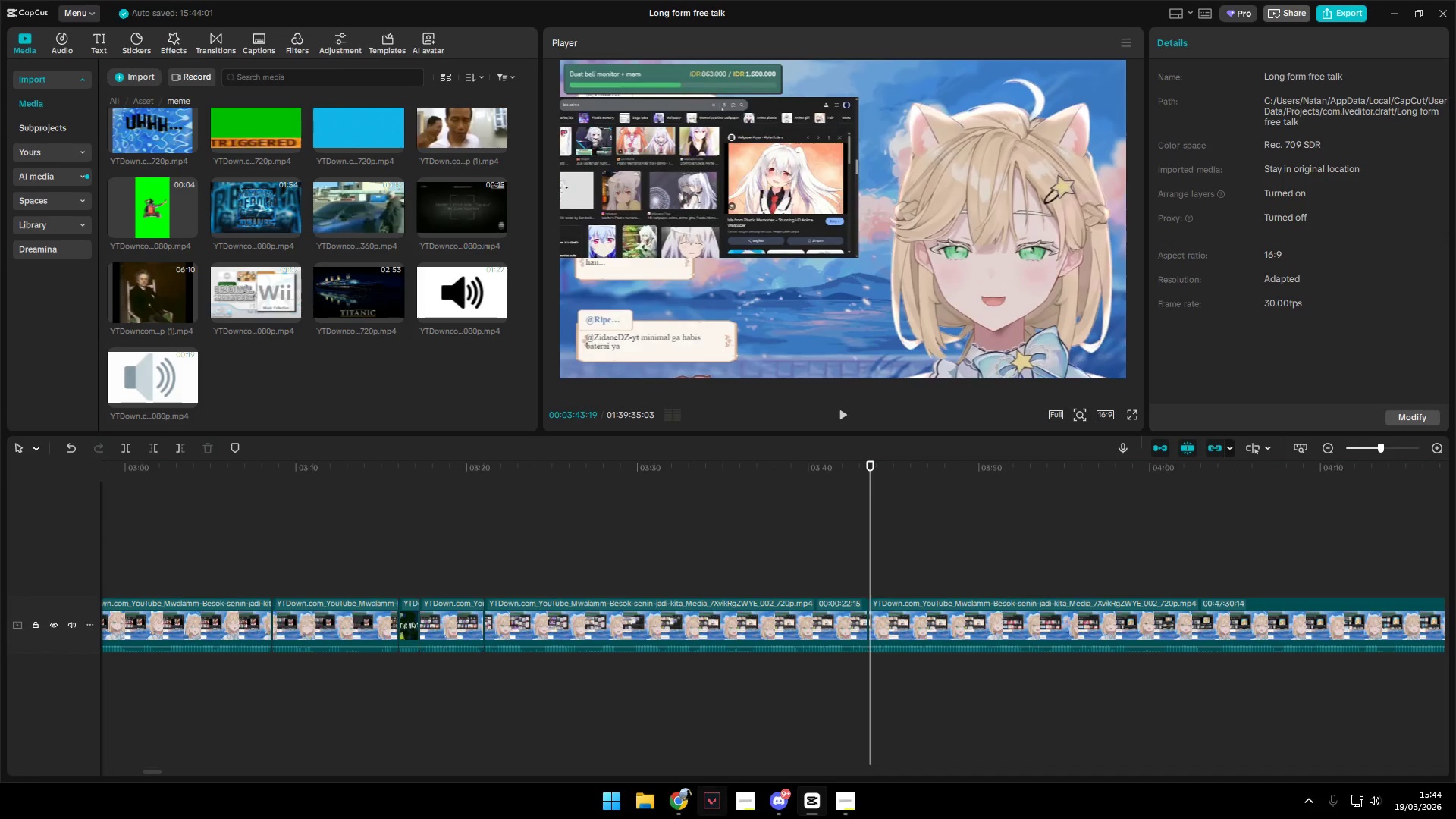 
left_click([676, 812])
 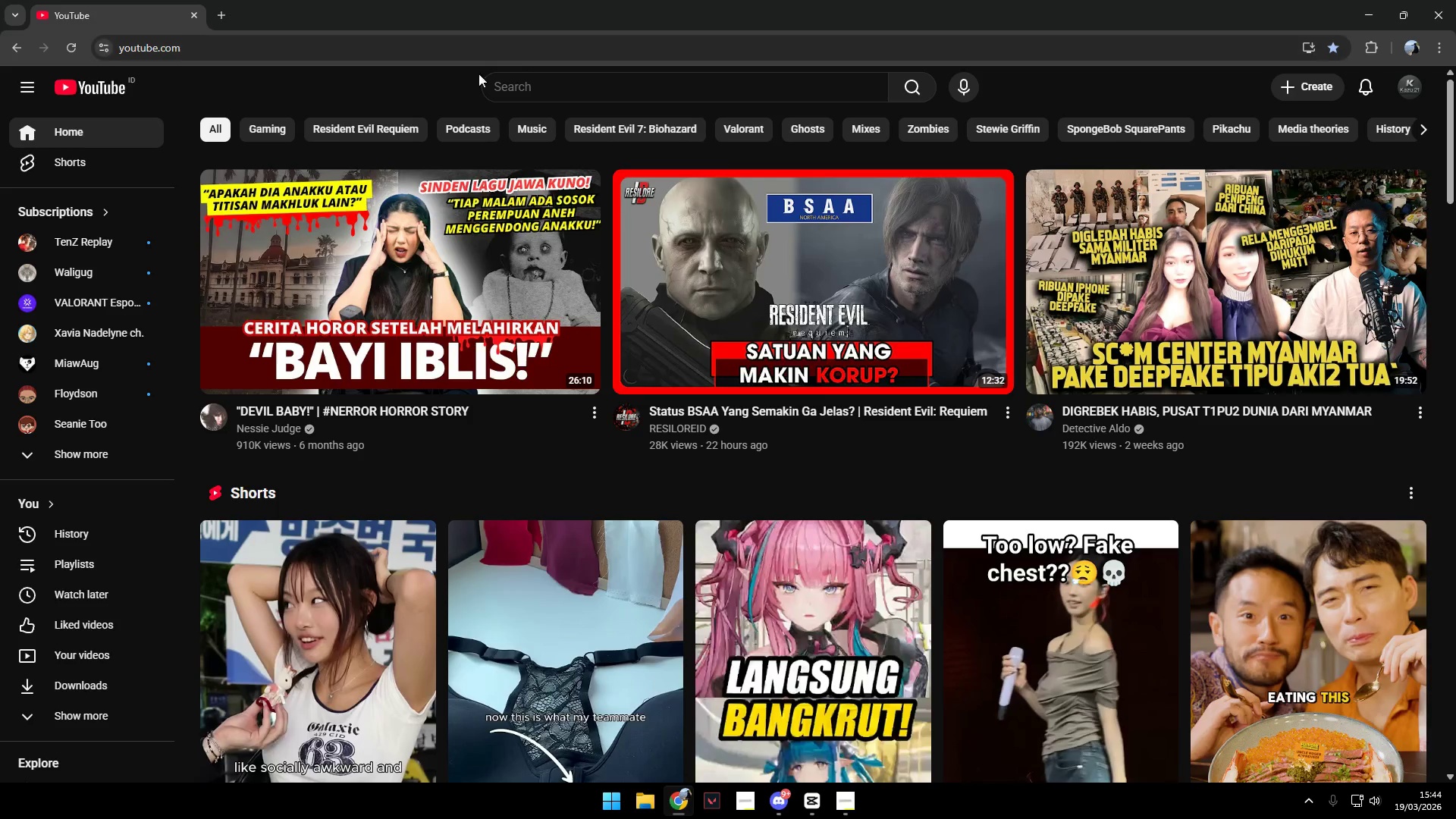 
left_click([526, 83])
 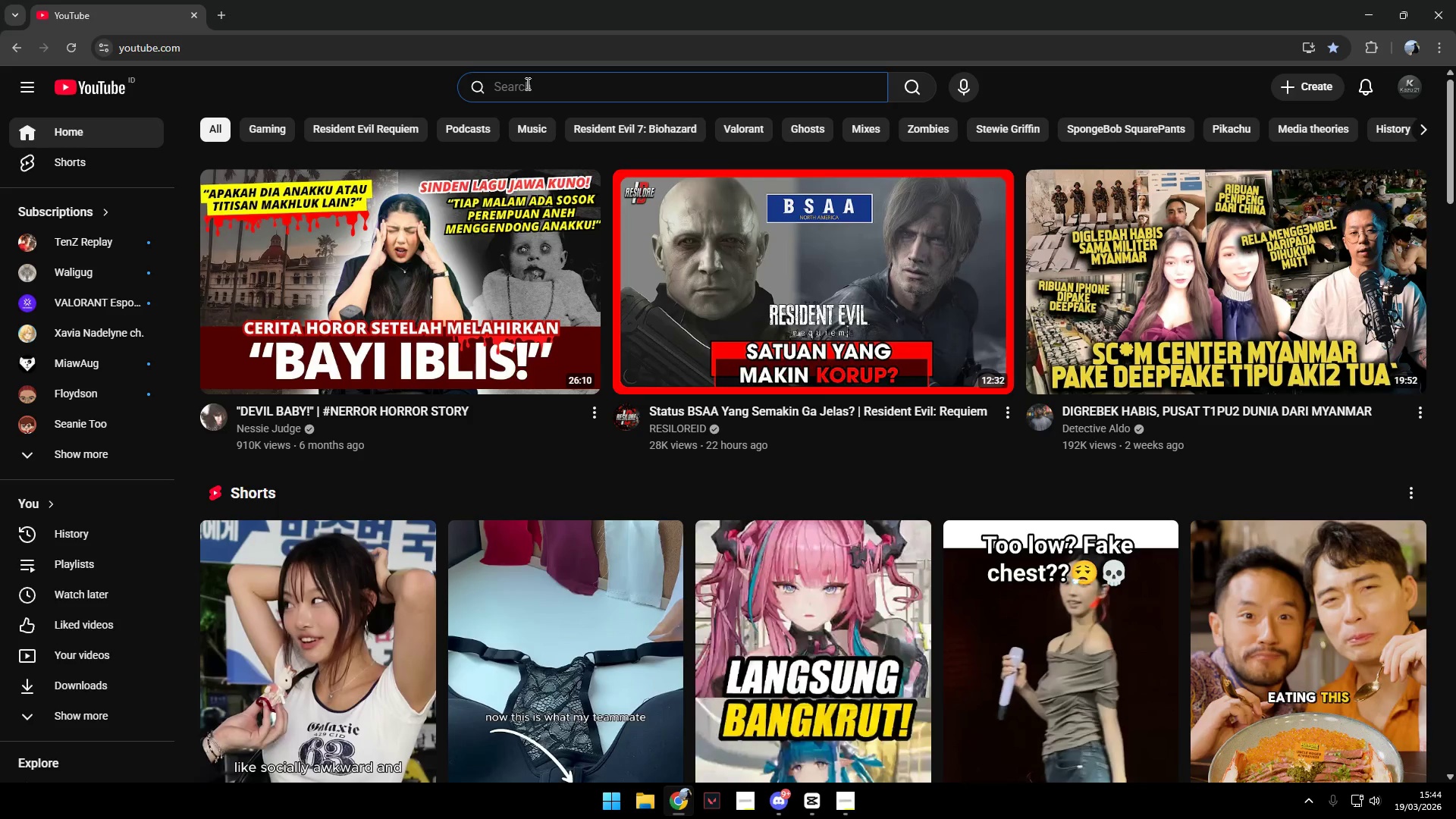 
type(comercial brea)
key(Backspace)
type(eak)
 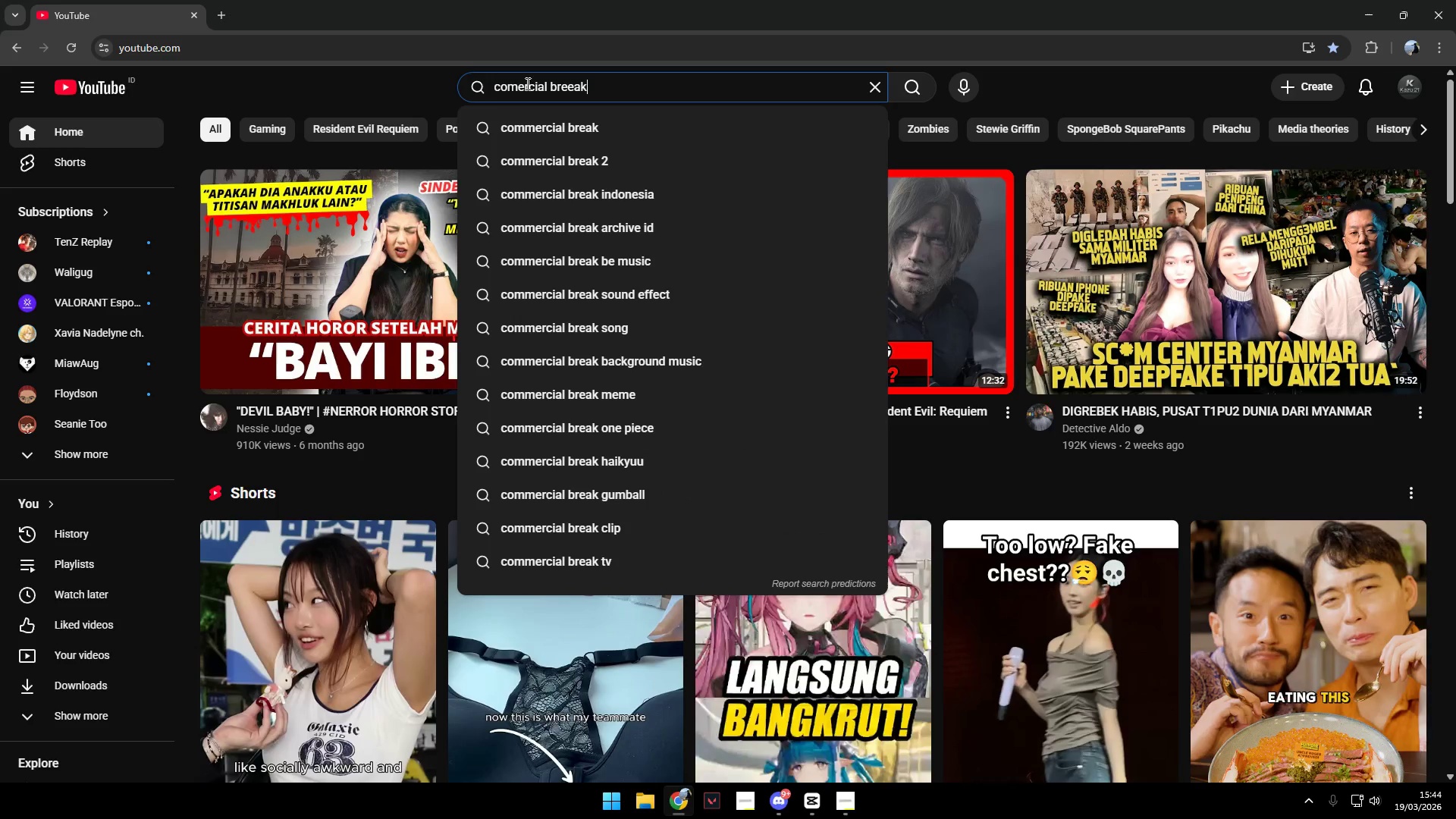 
key(Enter)
 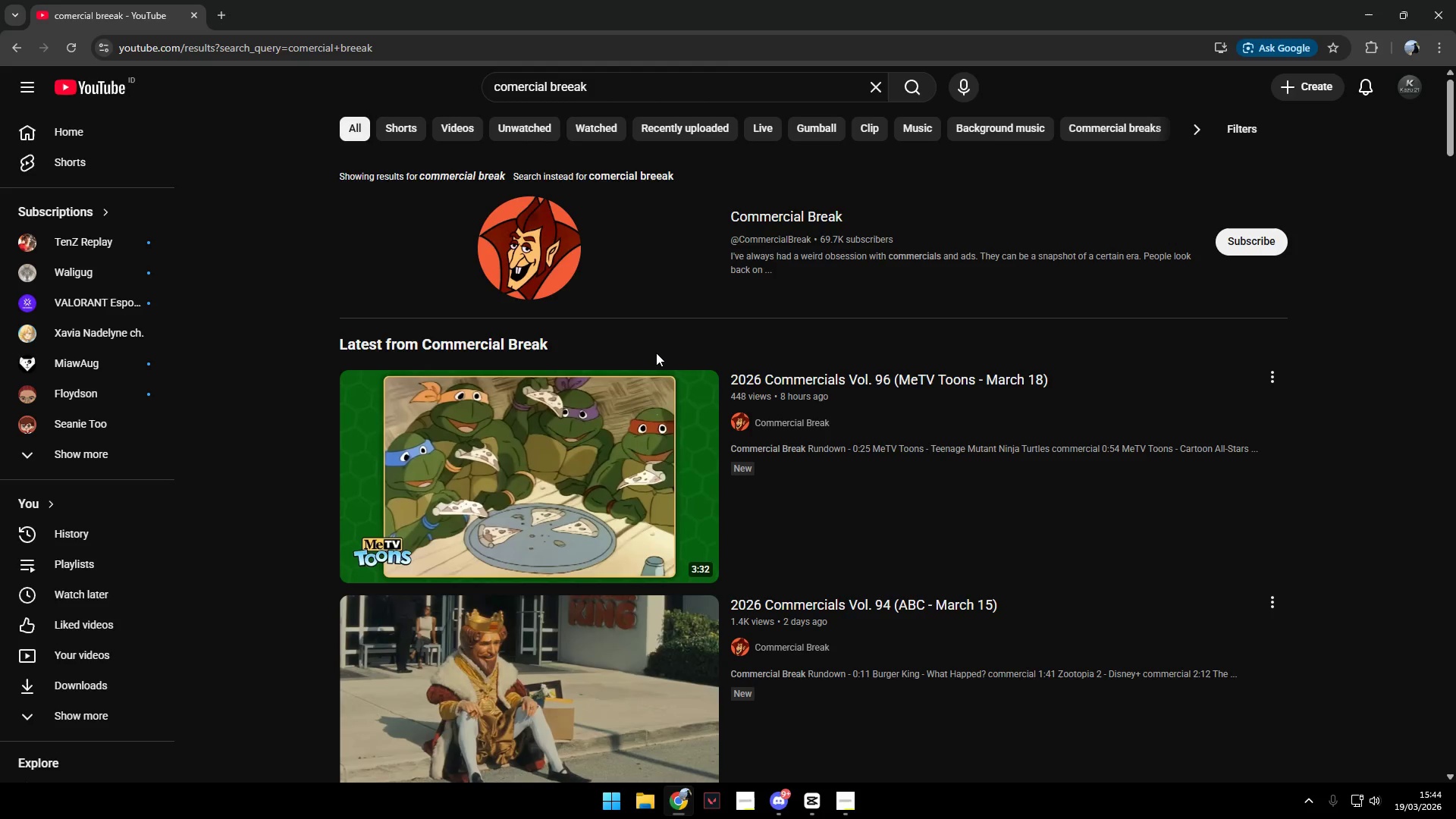 
scroll: coordinate [588, 452], scroll_direction: down, amount: 17.0
 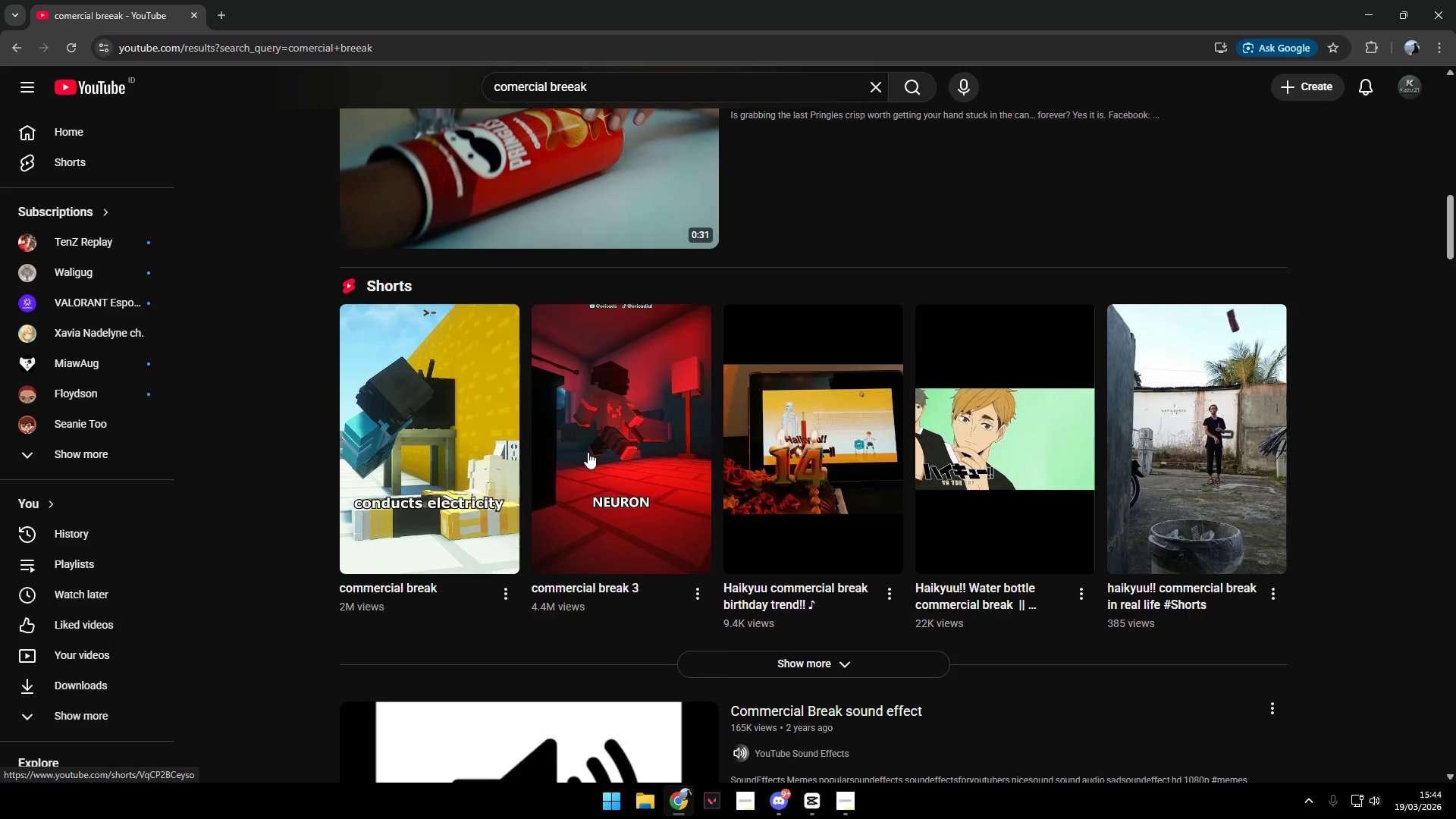 
scroll: coordinate [587, 452], scroll_direction: up, amount: 10.0
 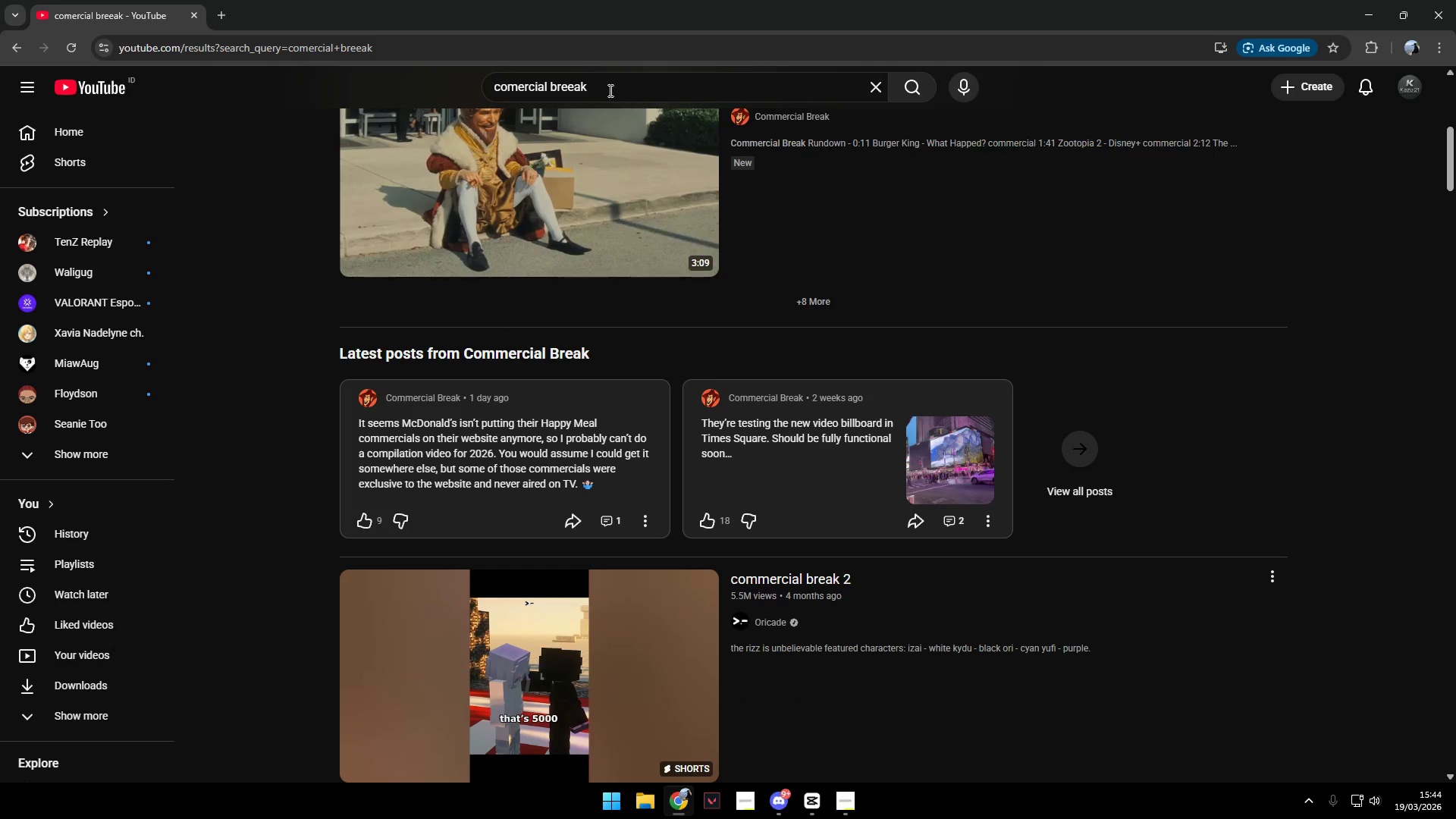 
left_click([570, 88])
 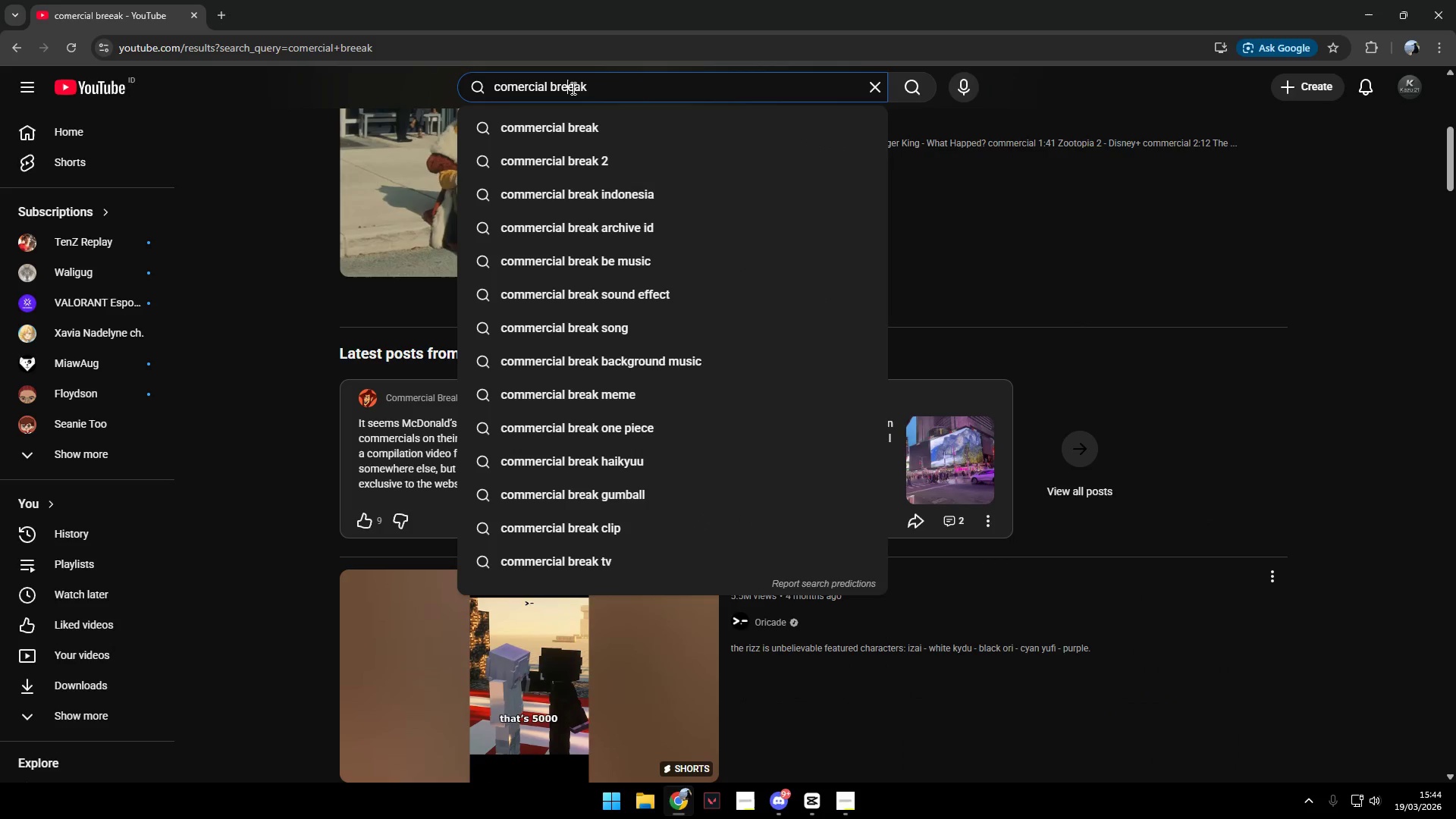 
key(Backspace)
 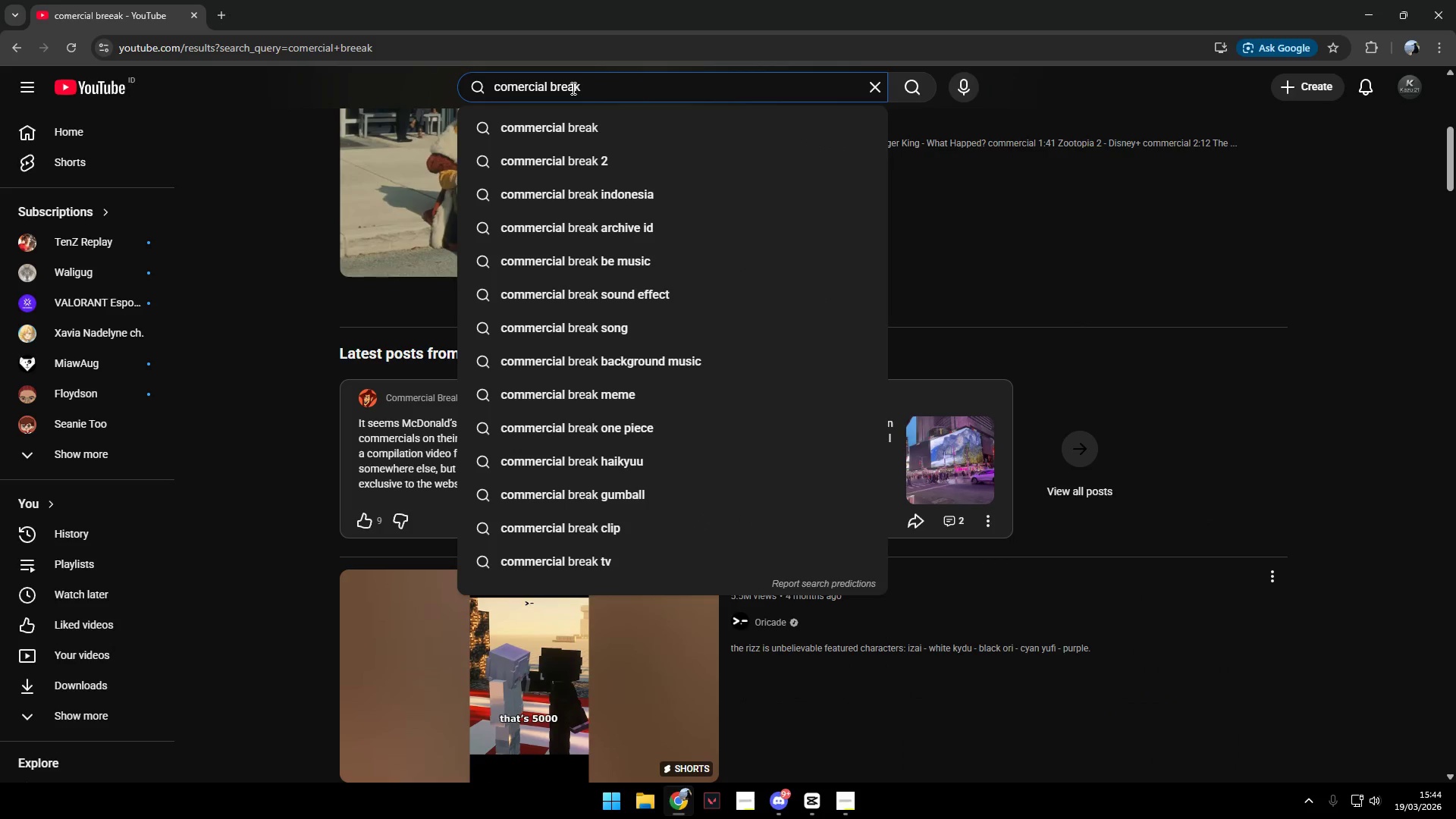 
key(ArrowRight)
 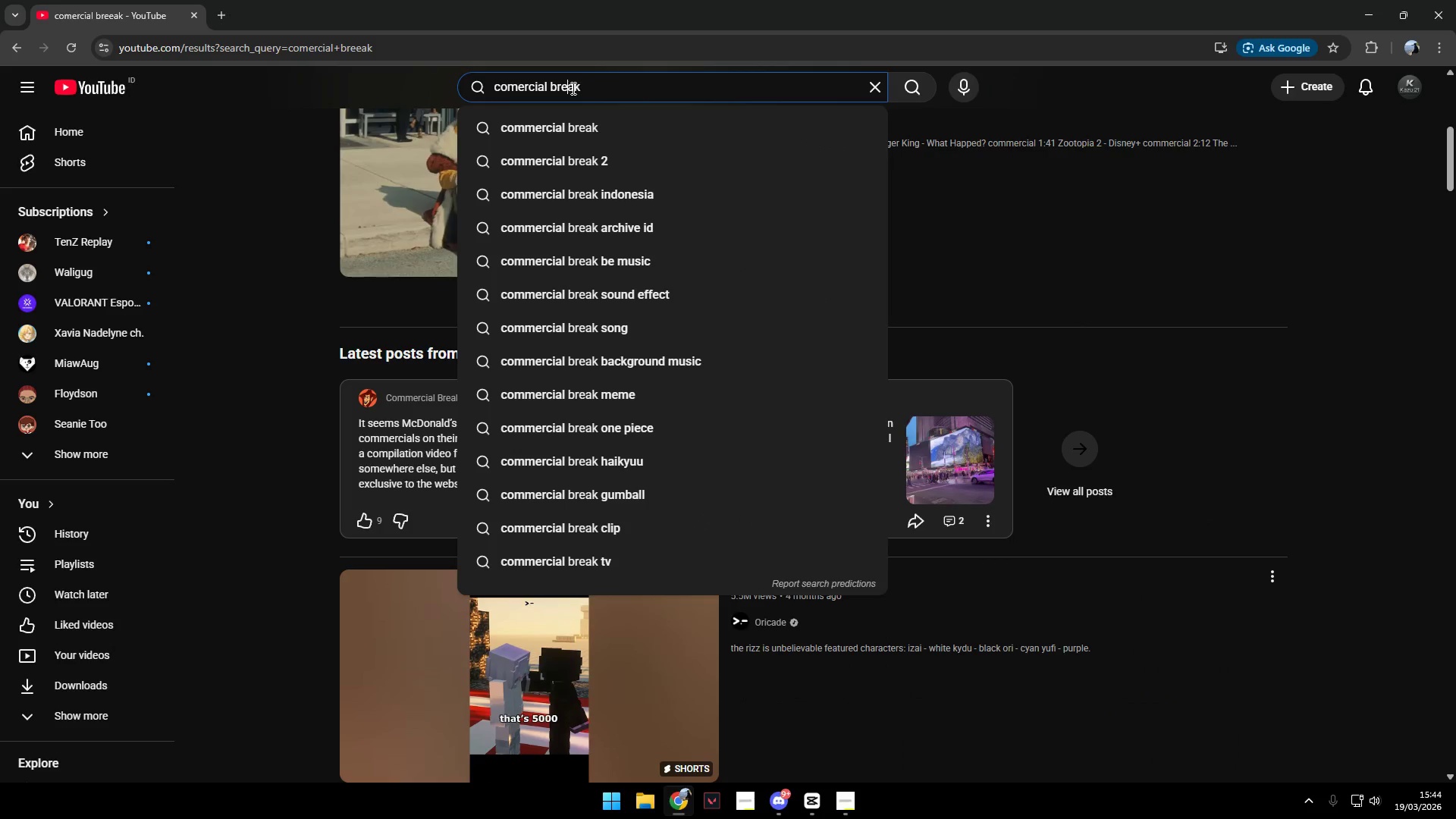 
key(ArrowRight)
 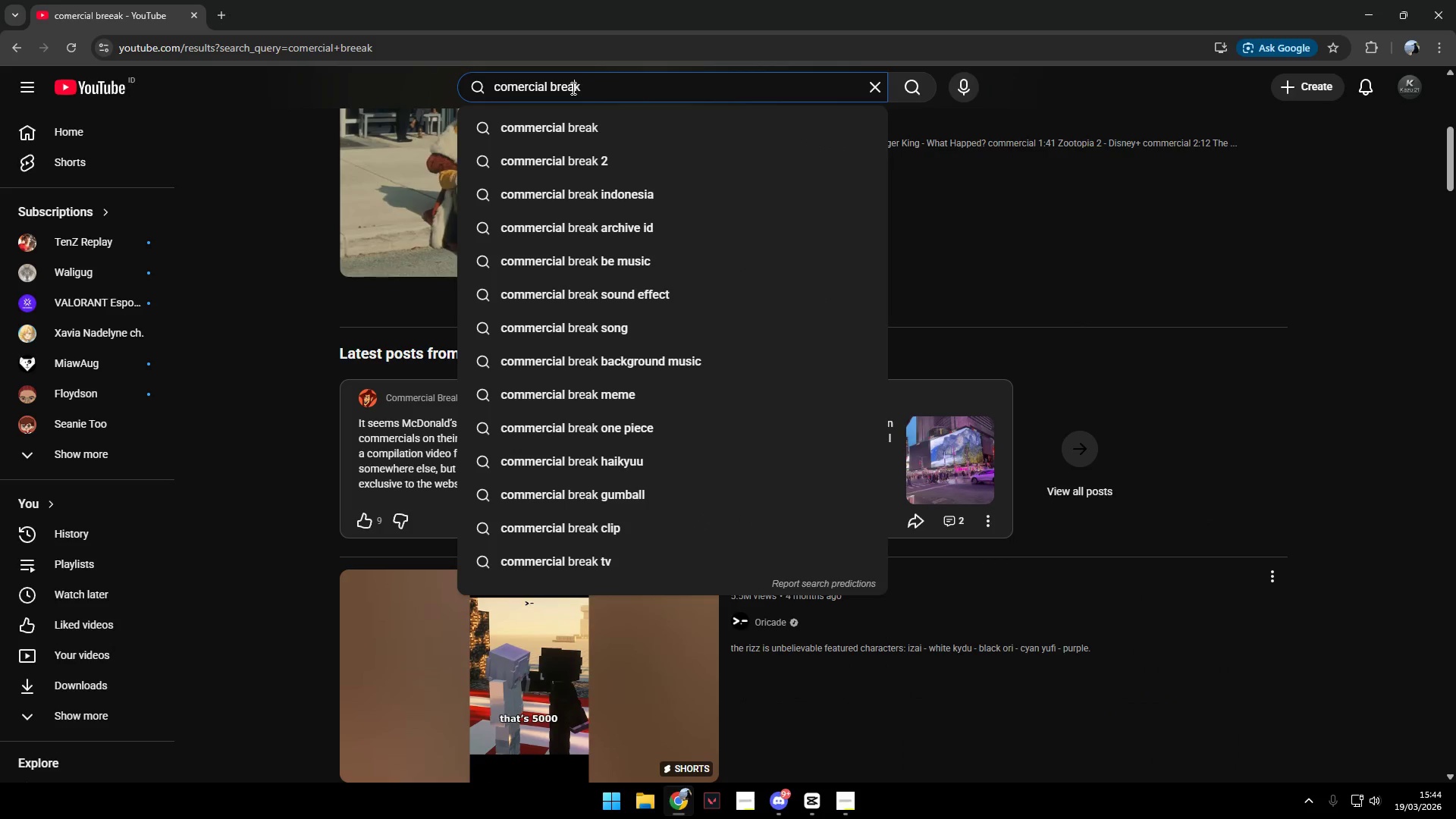 
key(ArrowRight)
 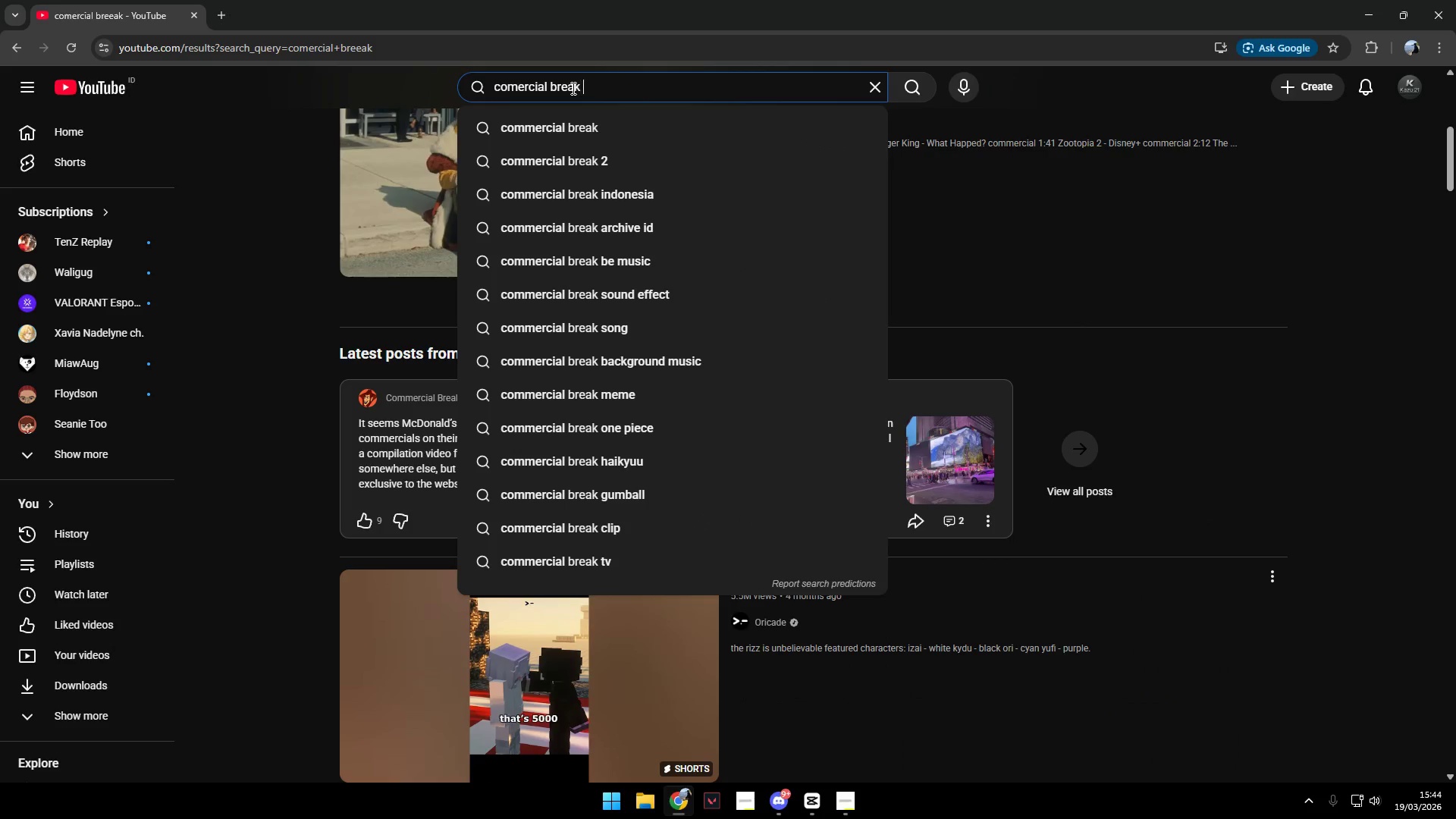 
type( meme)
 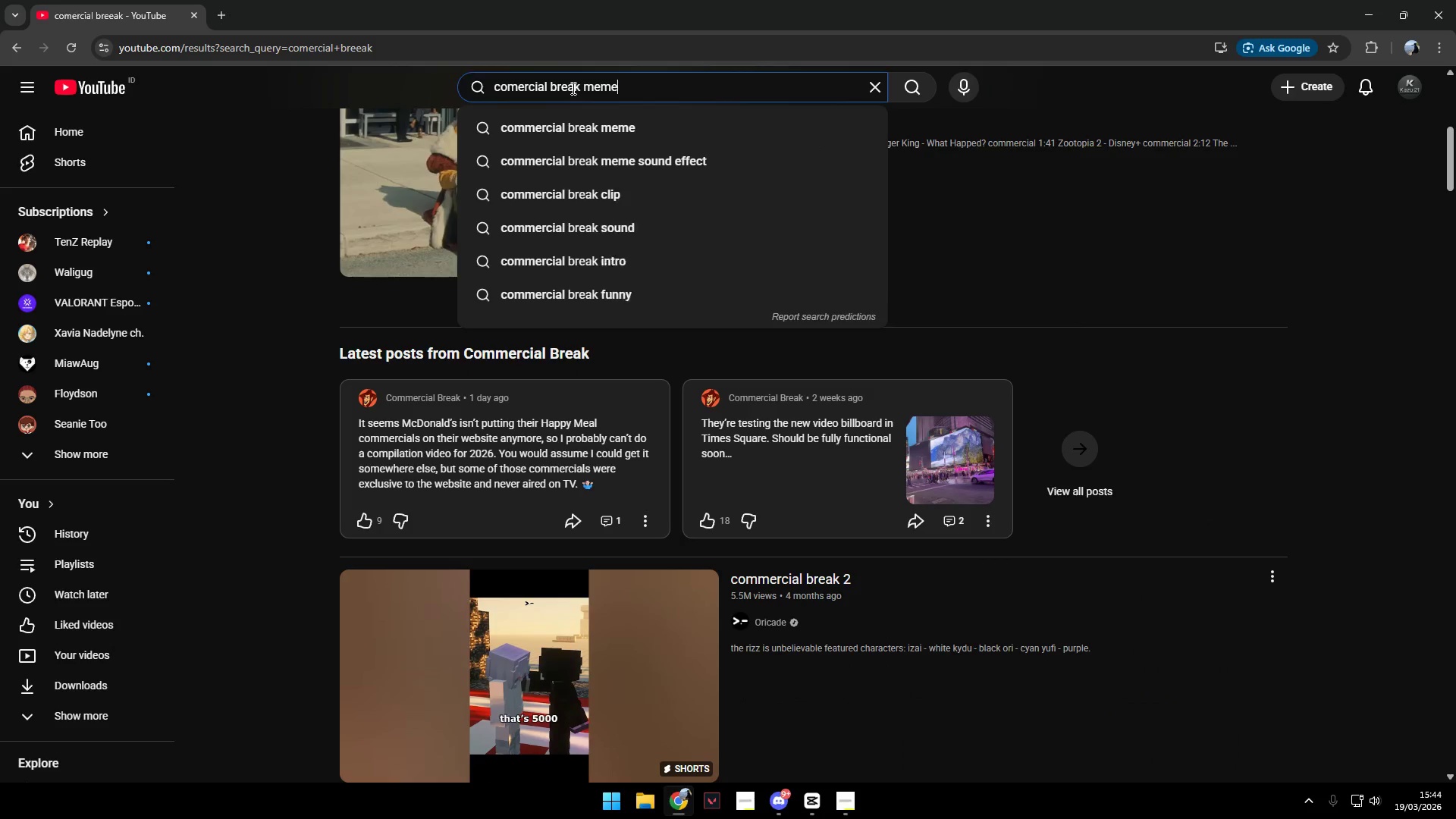 
key(Enter)
 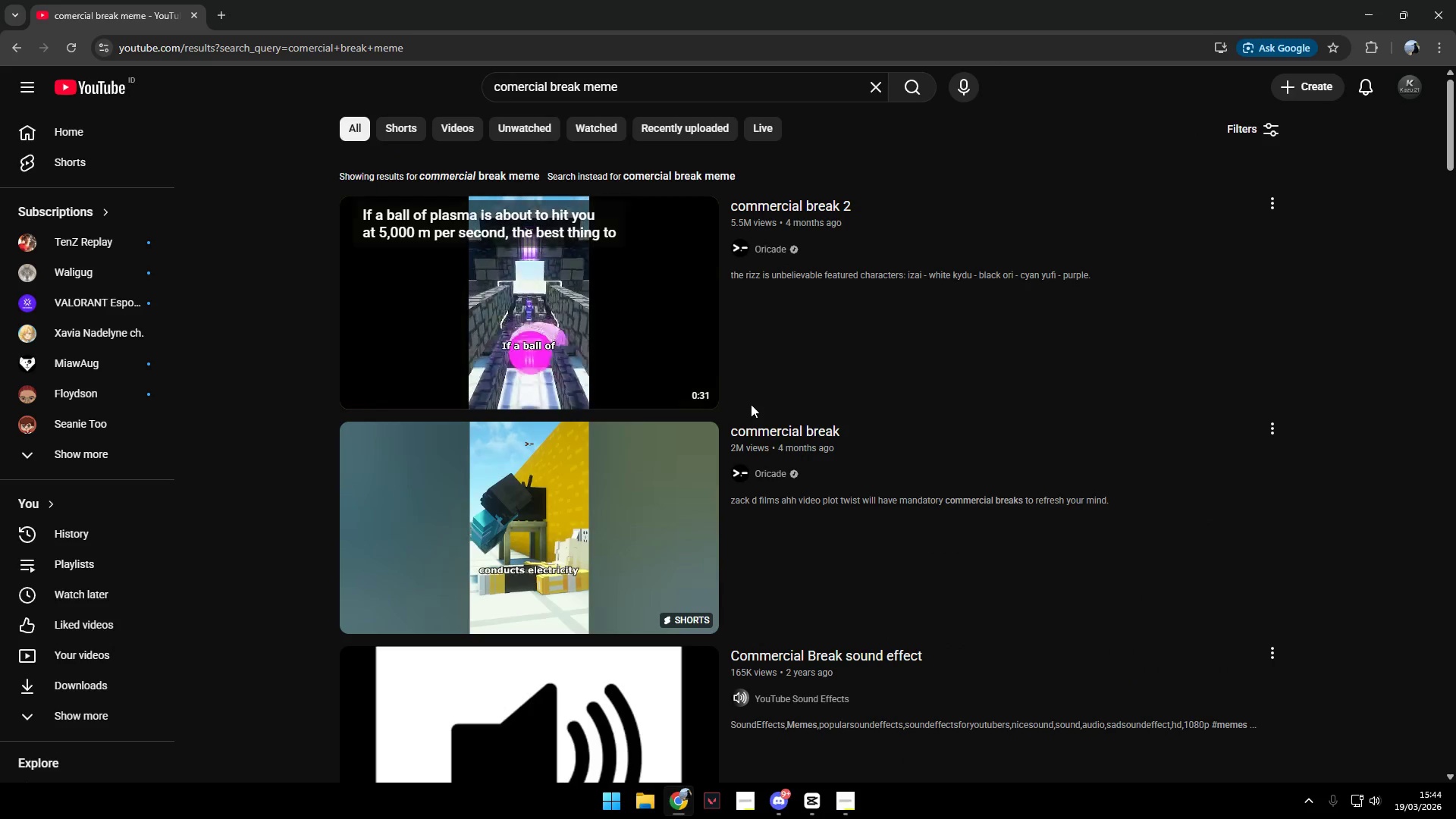 
scroll: coordinate [649, 357], scroll_direction: down, amount: 2.0
 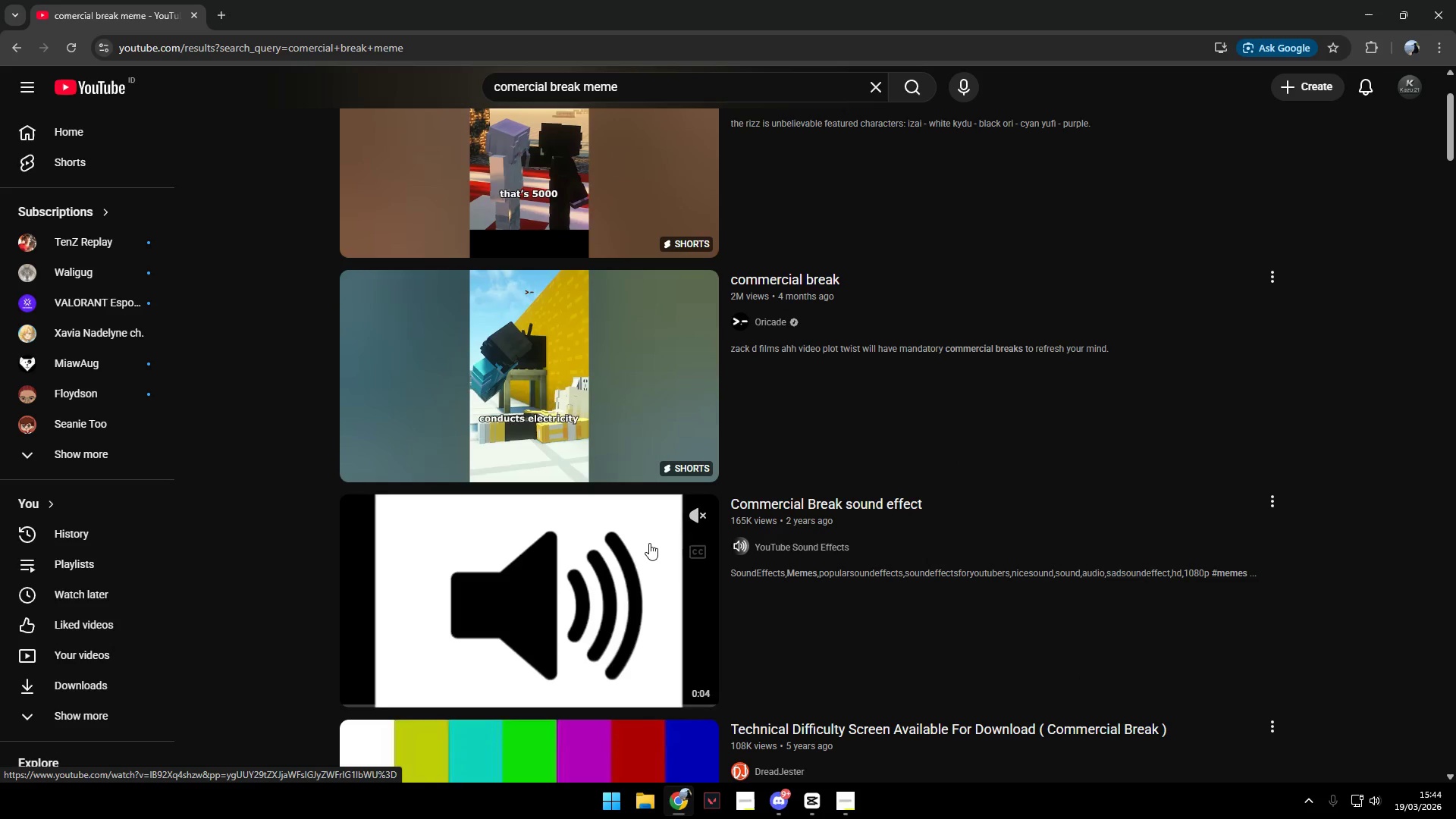 
left_click([697, 518])
 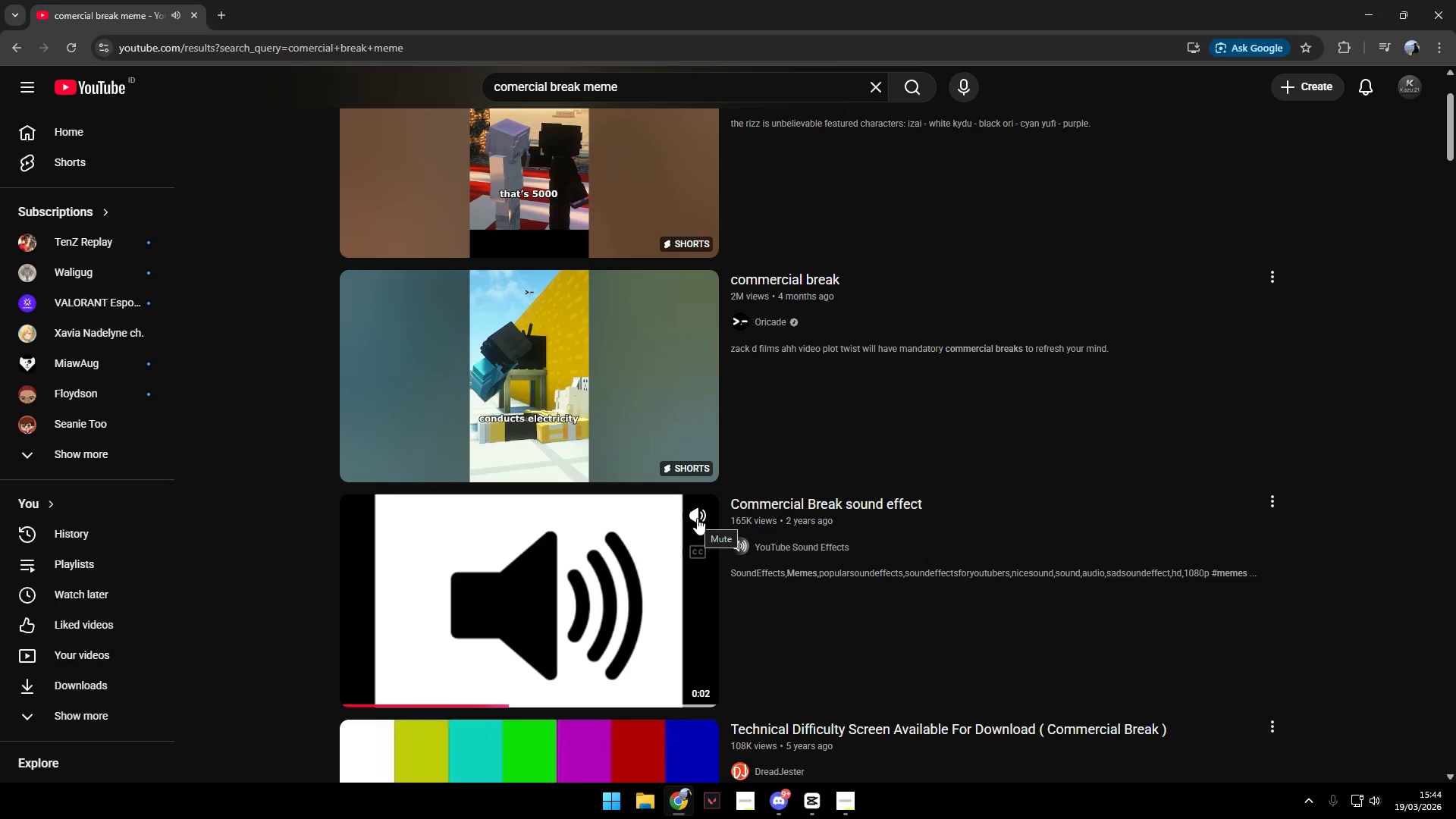 
left_click([697, 518])
 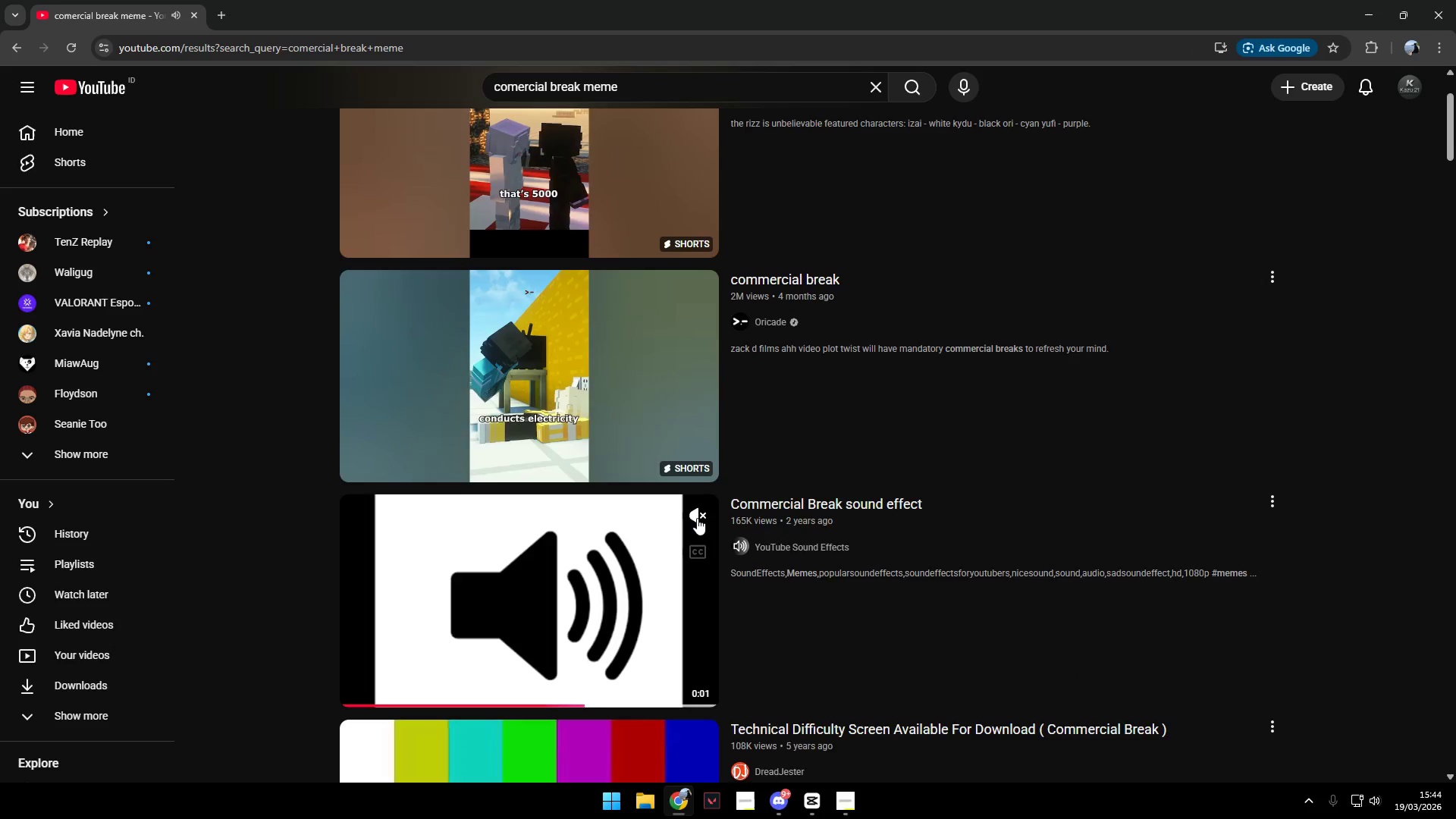 
scroll: coordinate [697, 518], scroll_direction: down, amount: 3.0
 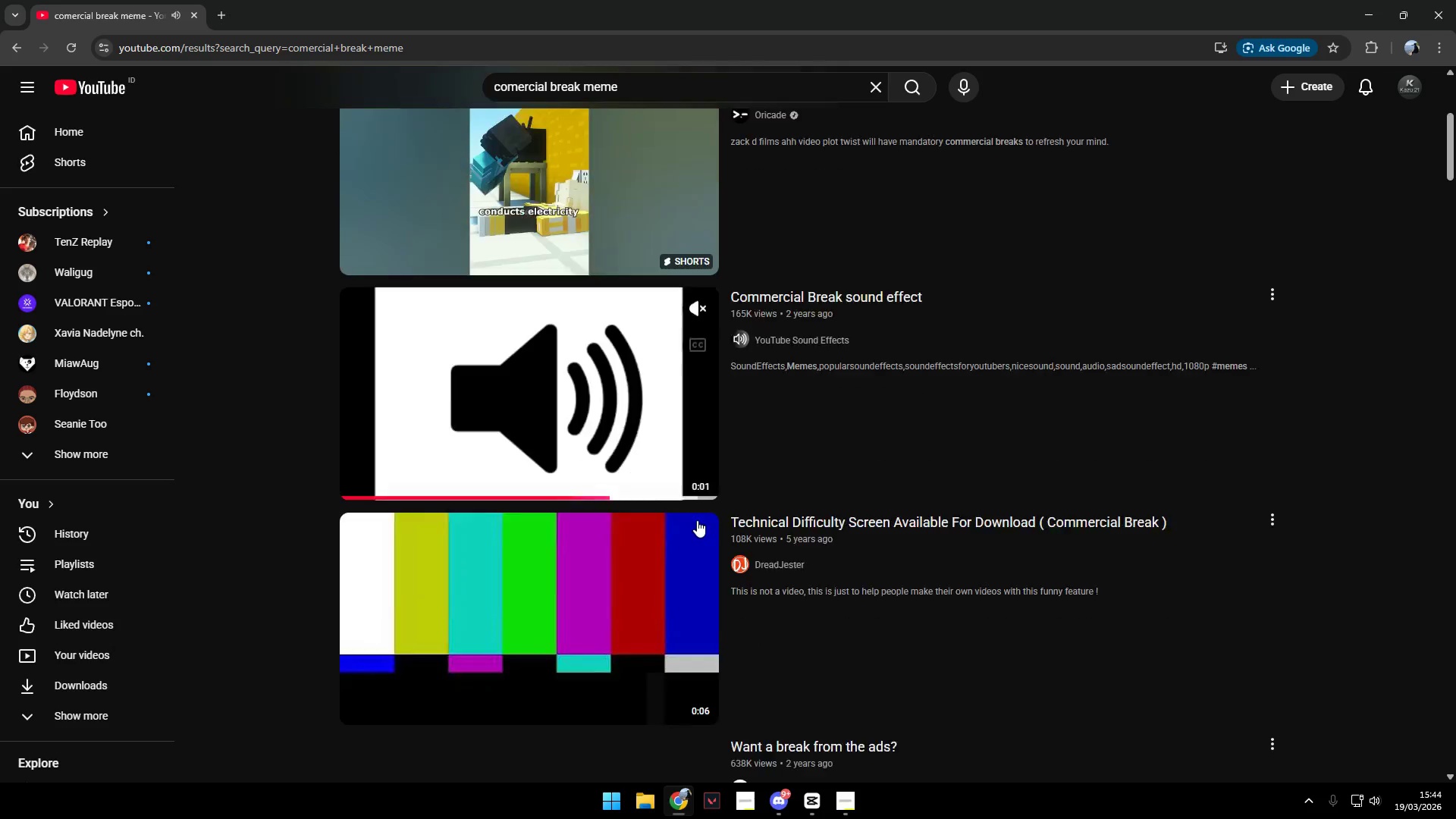 
mouse_move([699, 521])
 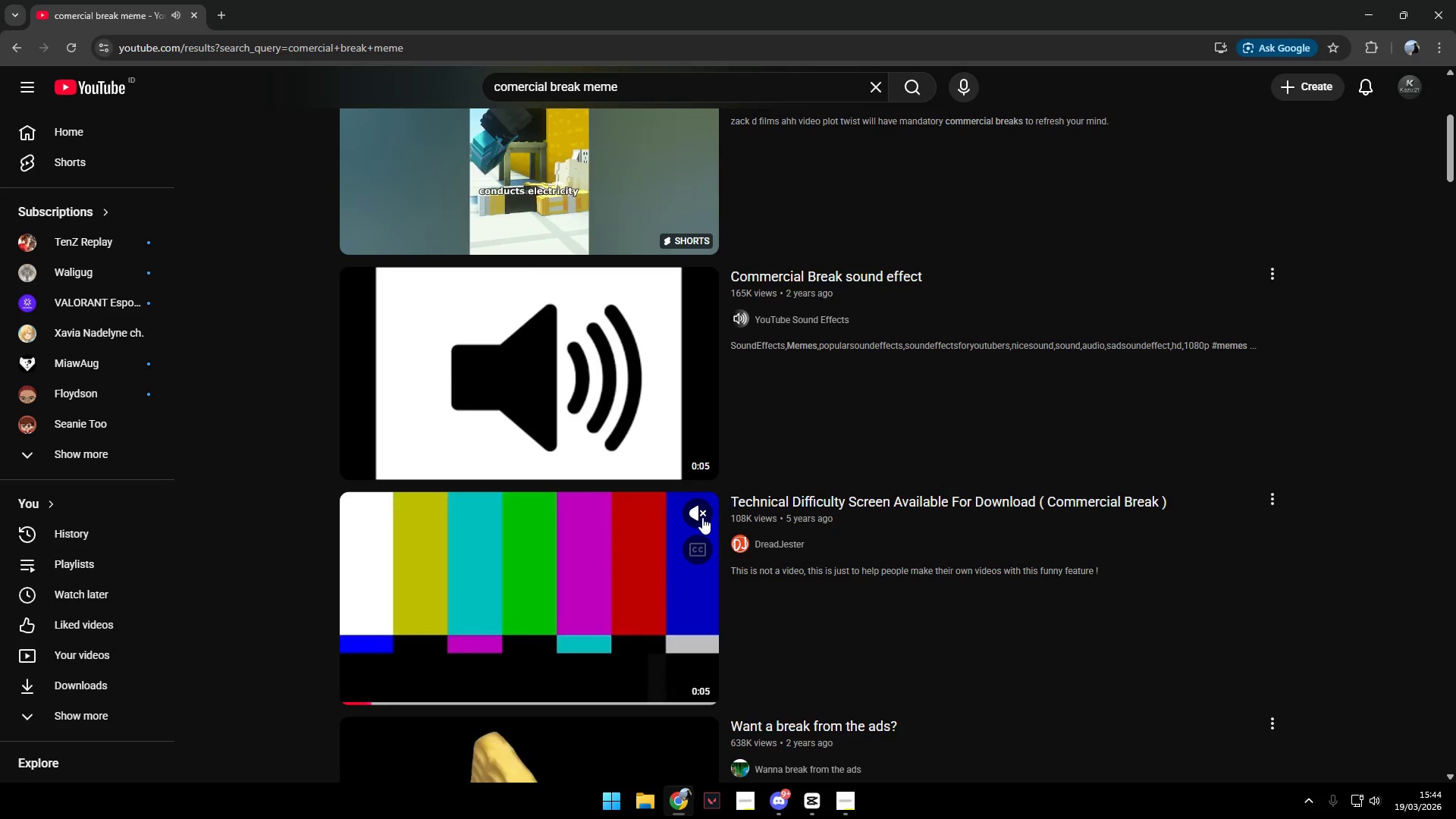 
left_click([702, 517])
 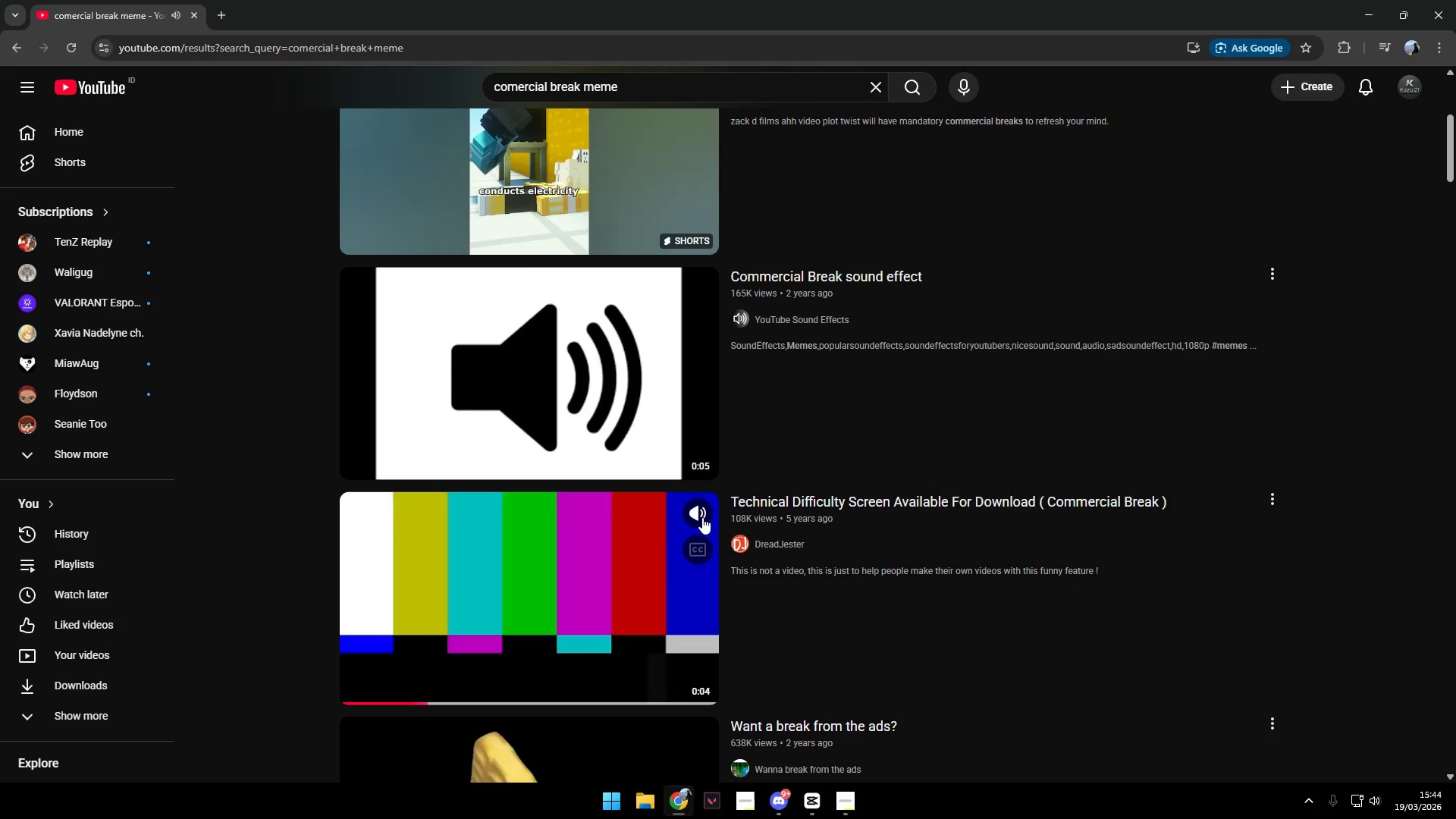 
left_click([702, 517])
 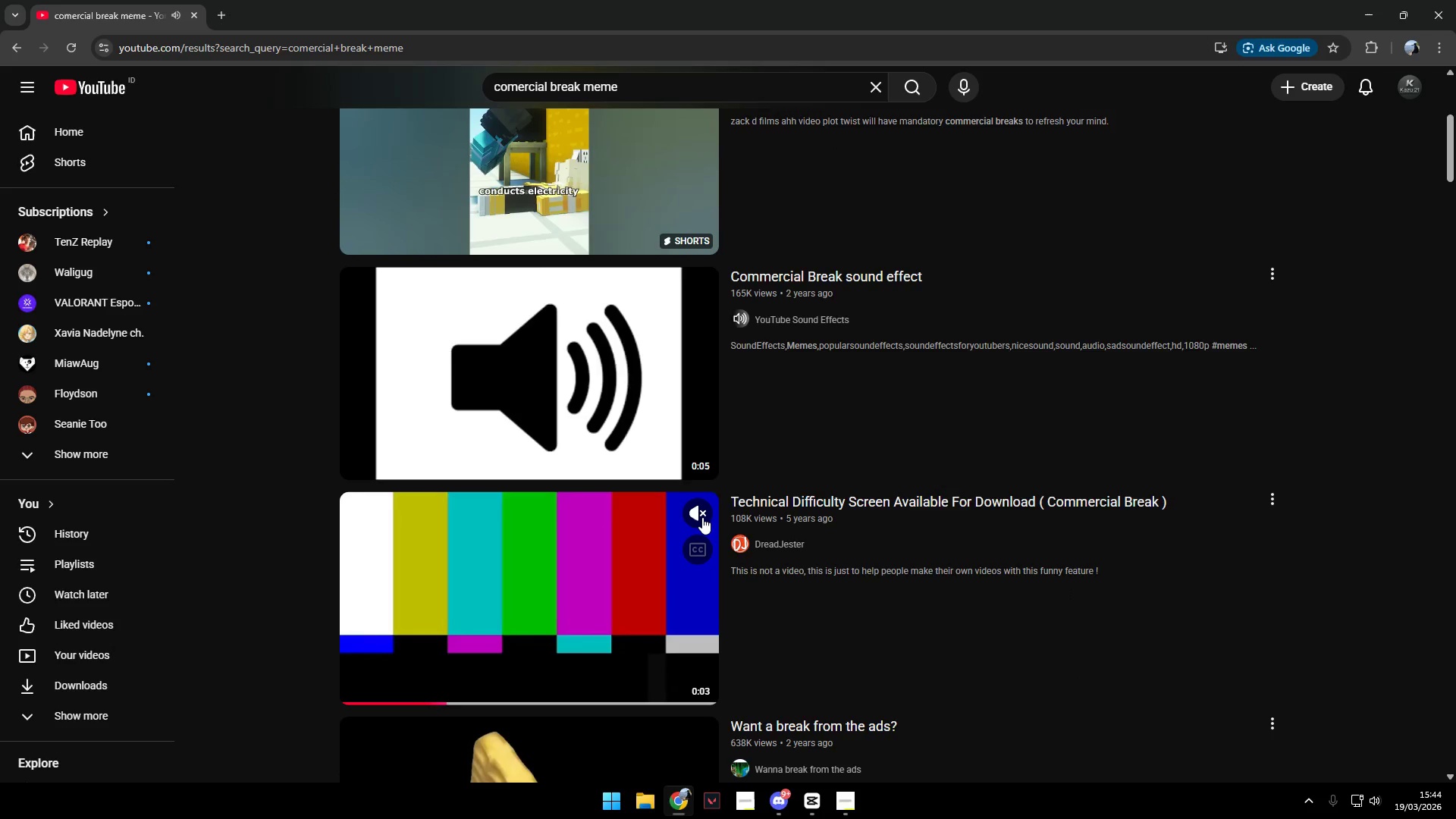 
scroll: coordinate [702, 517], scroll_direction: down, amount: 3.0
 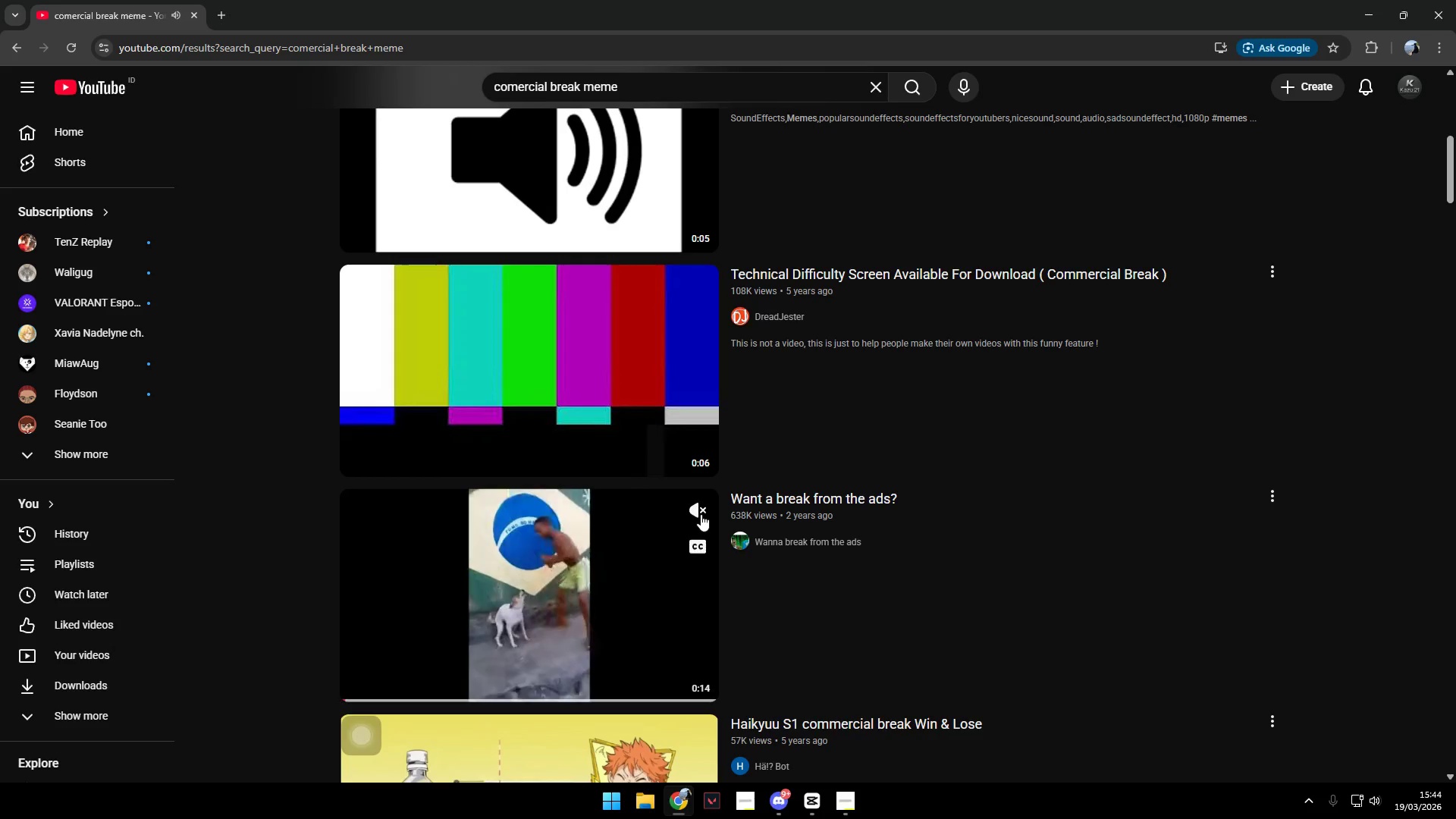 
left_click([701, 511])
 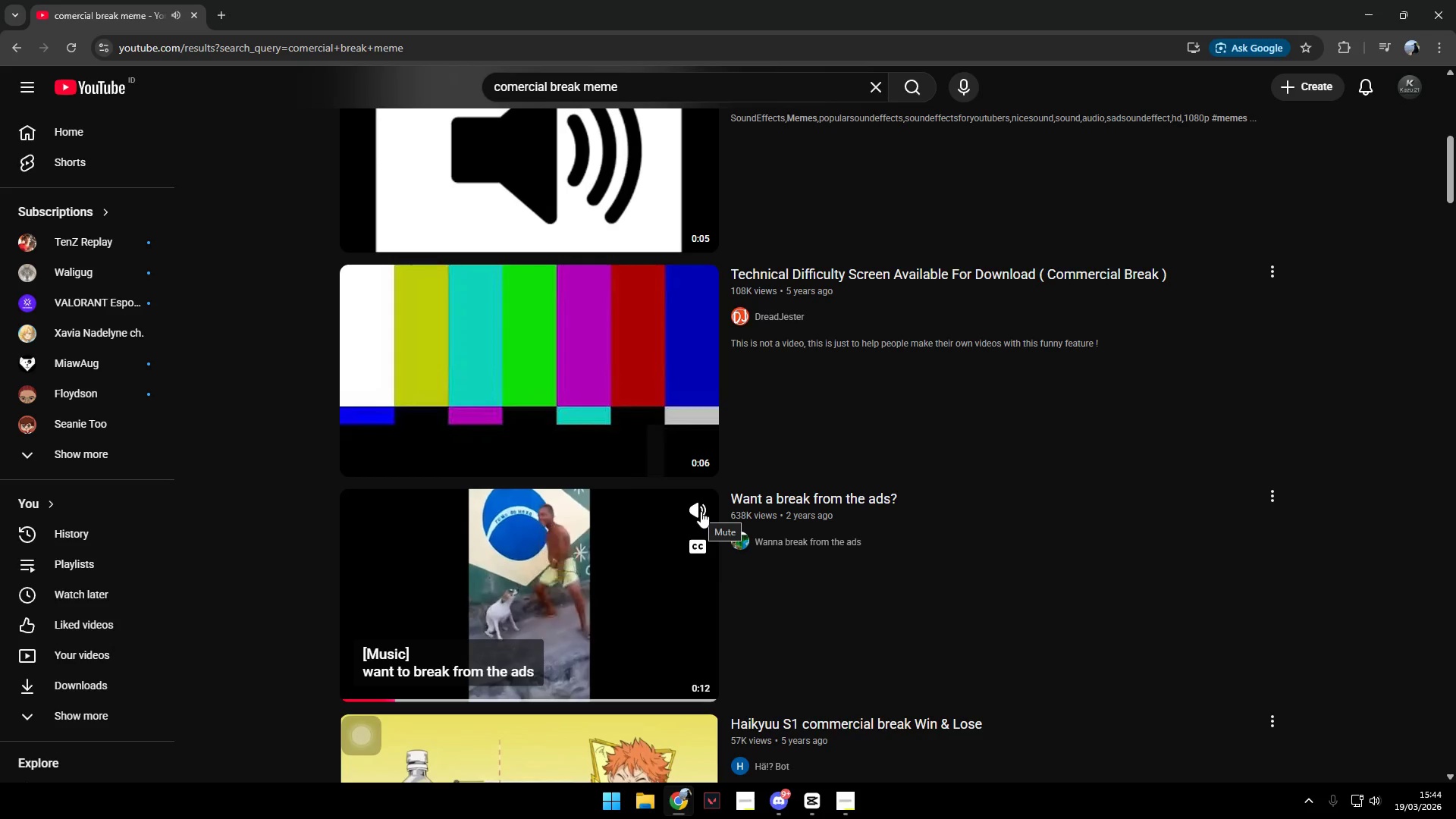 
left_click([701, 511])
 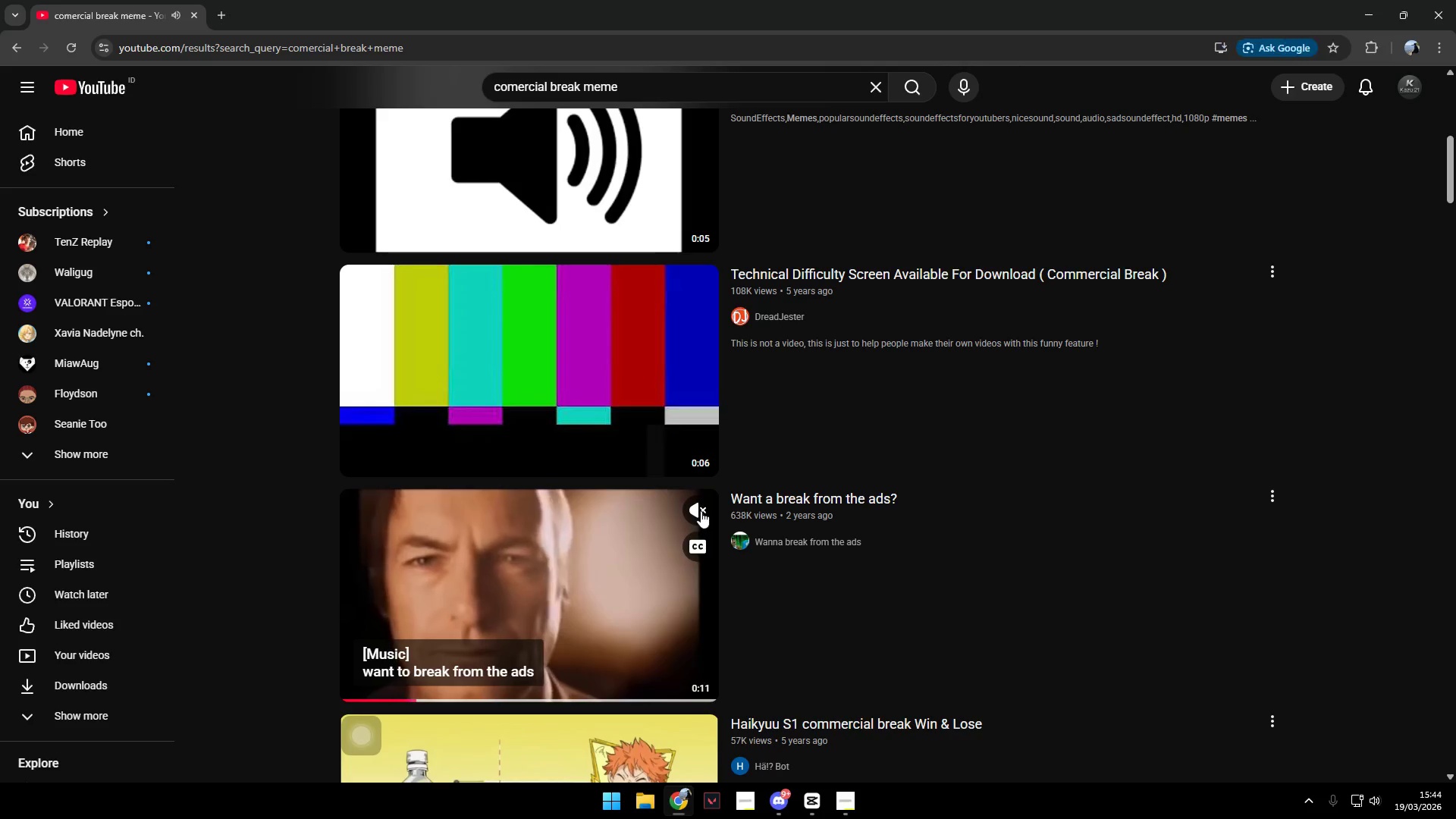 
scroll: coordinate [700, 512], scroll_direction: down, amount: 3.0
 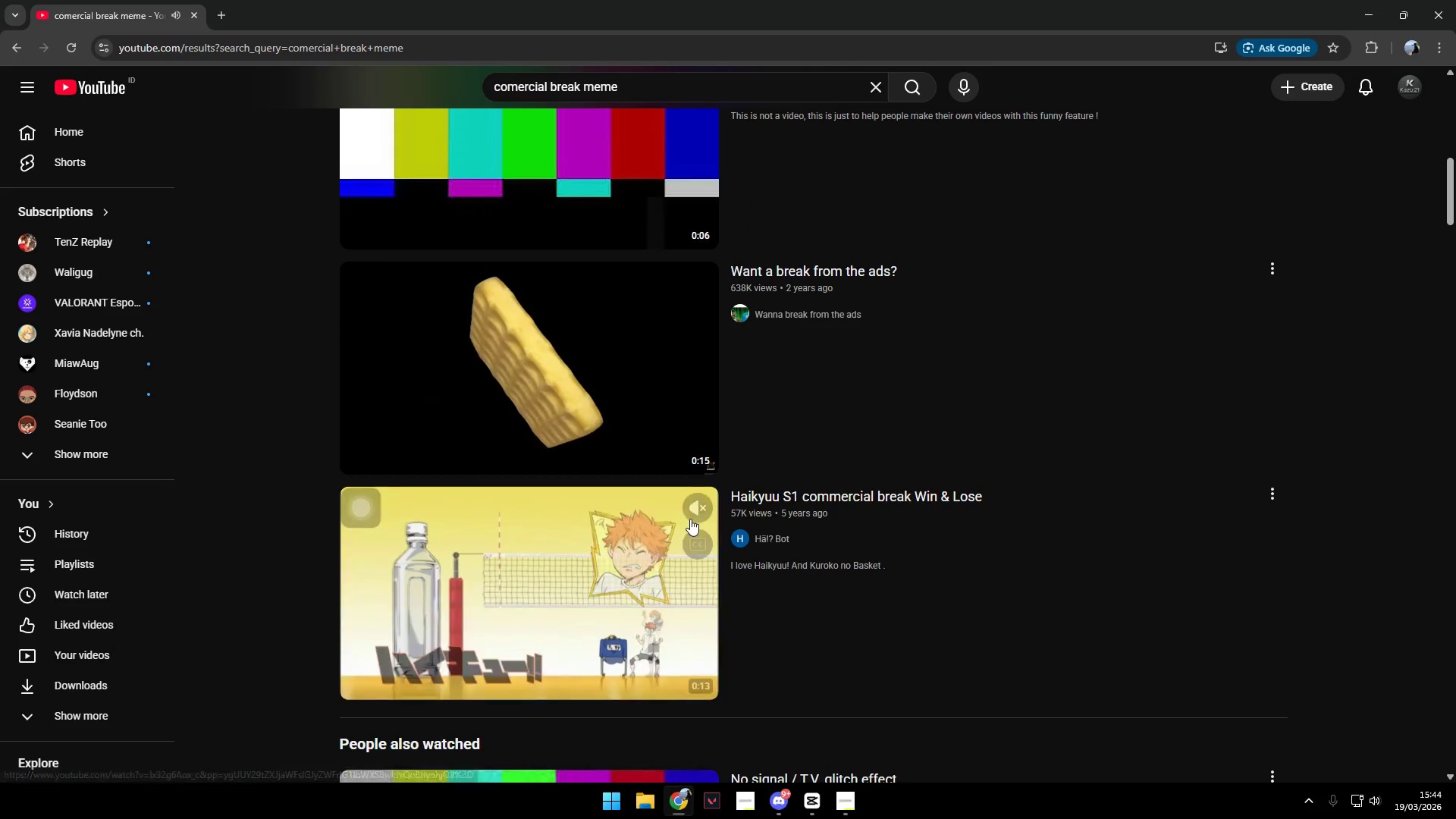 
left_click([695, 510])
 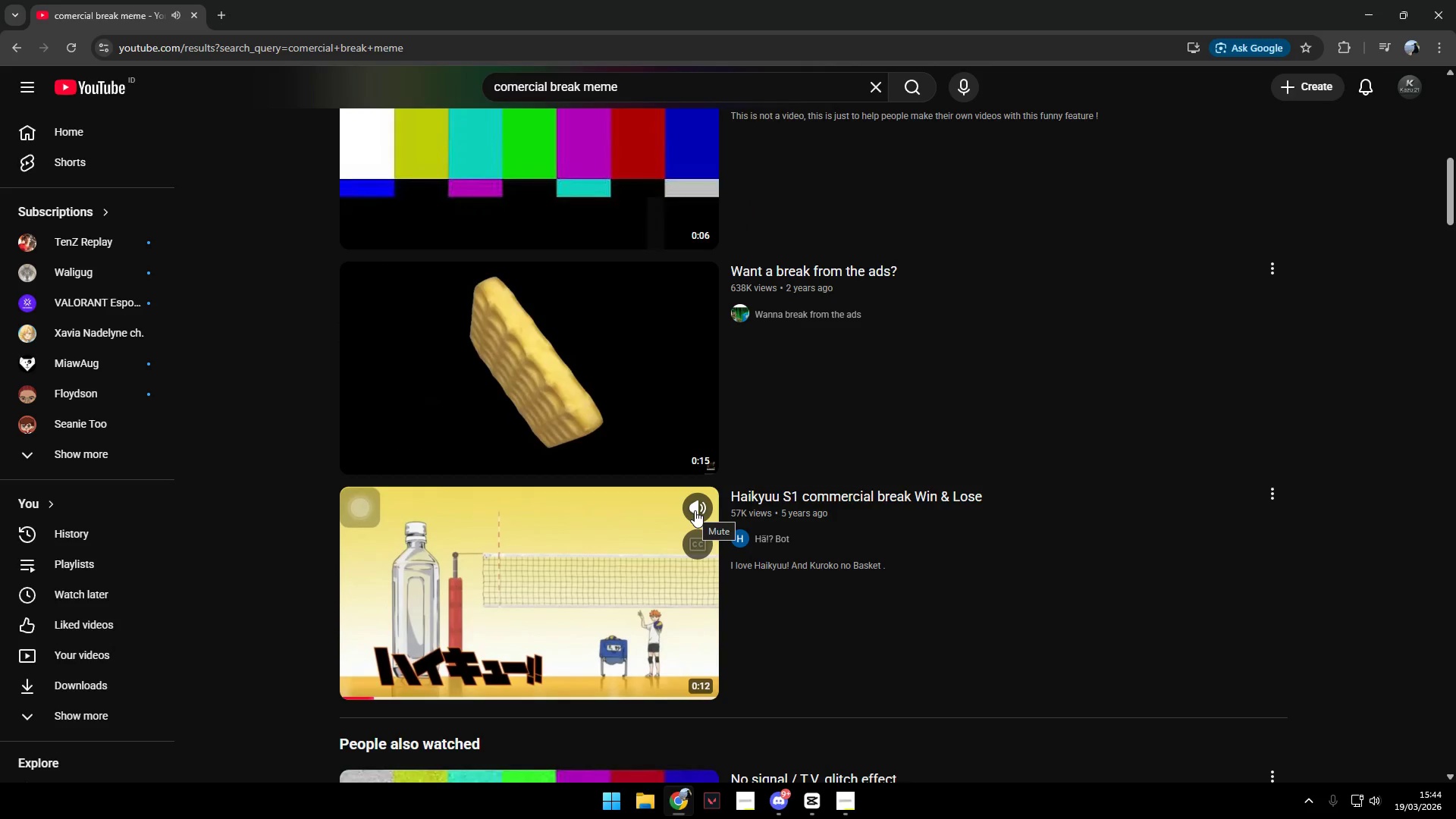 
left_click([695, 510])
 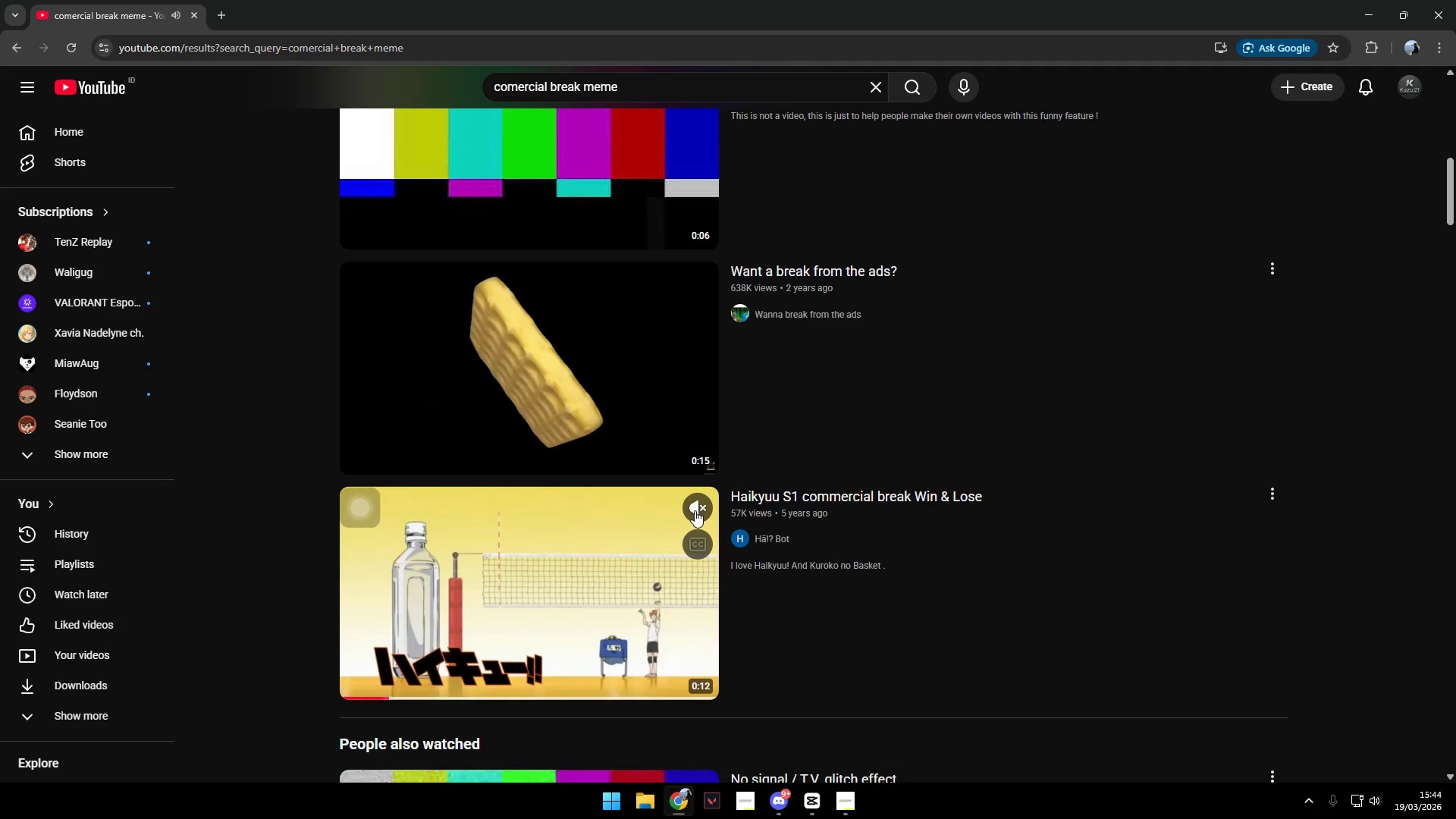 
scroll: coordinate [656, 400], scroll_direction: down, amount: 15.0
 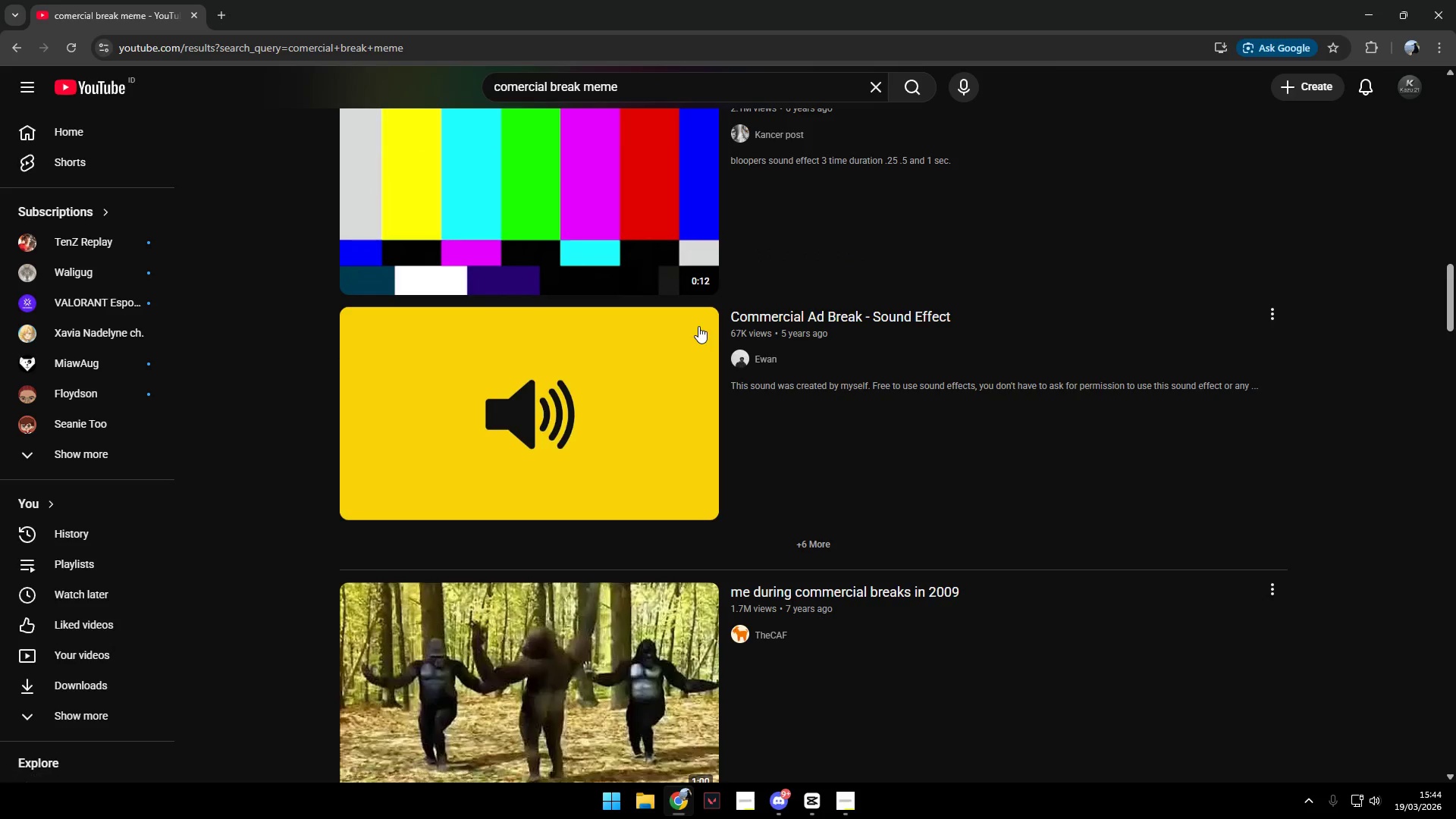 
left_click([699, 325])
 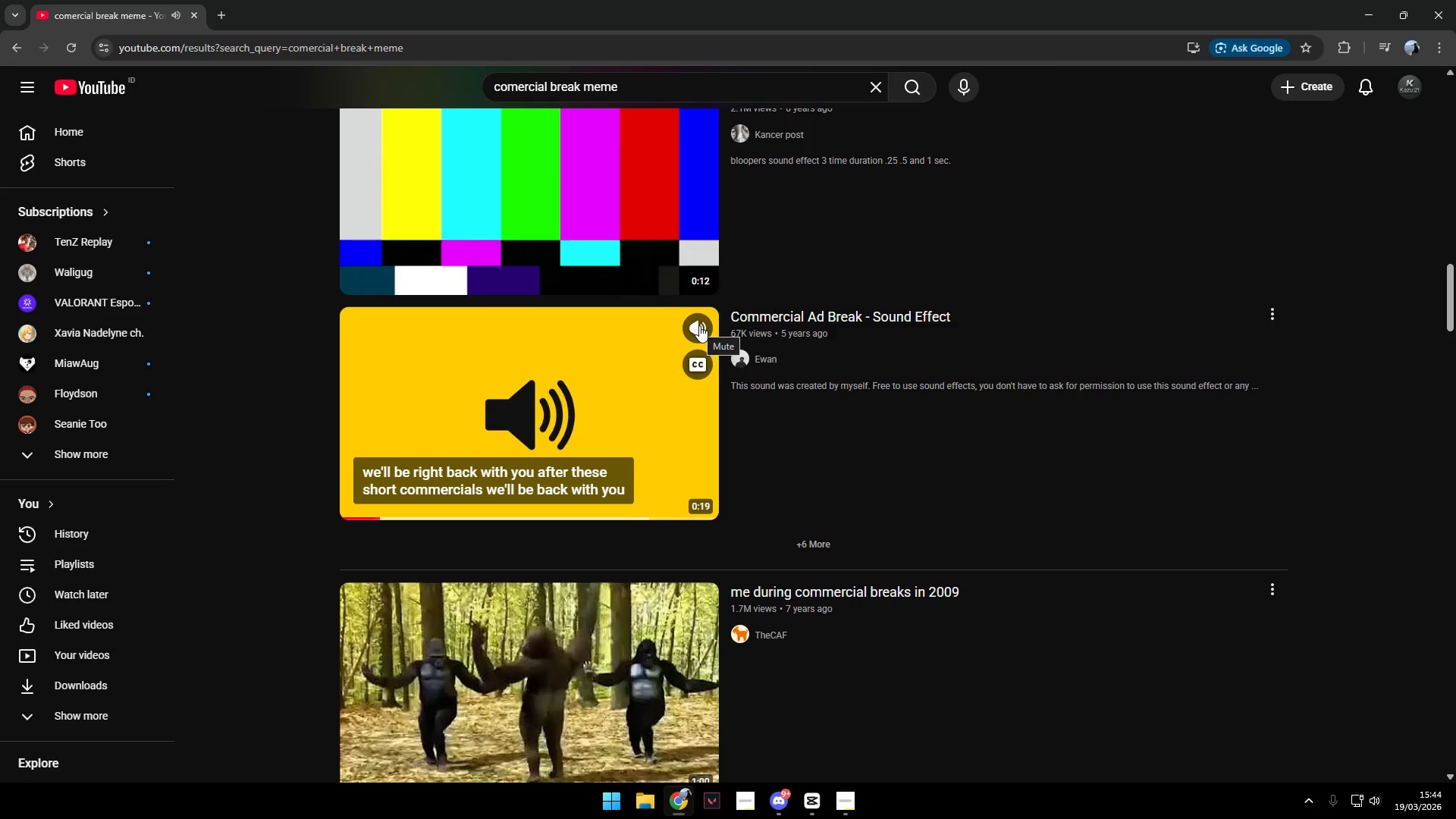 
left_click([699, 325])
 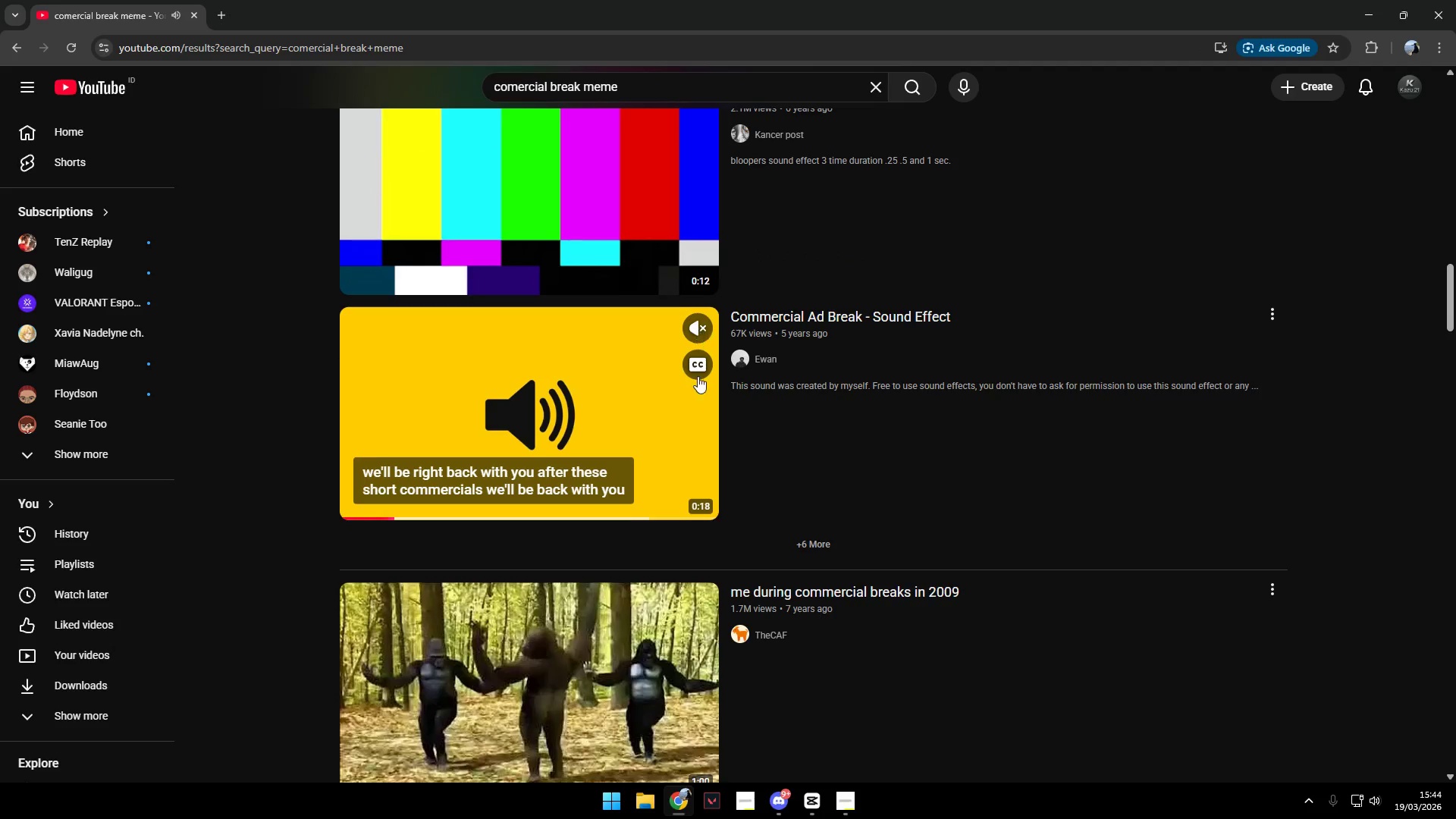 
scroll: coordinate [682, 425], scroll_direction: down, amount: 6.0
 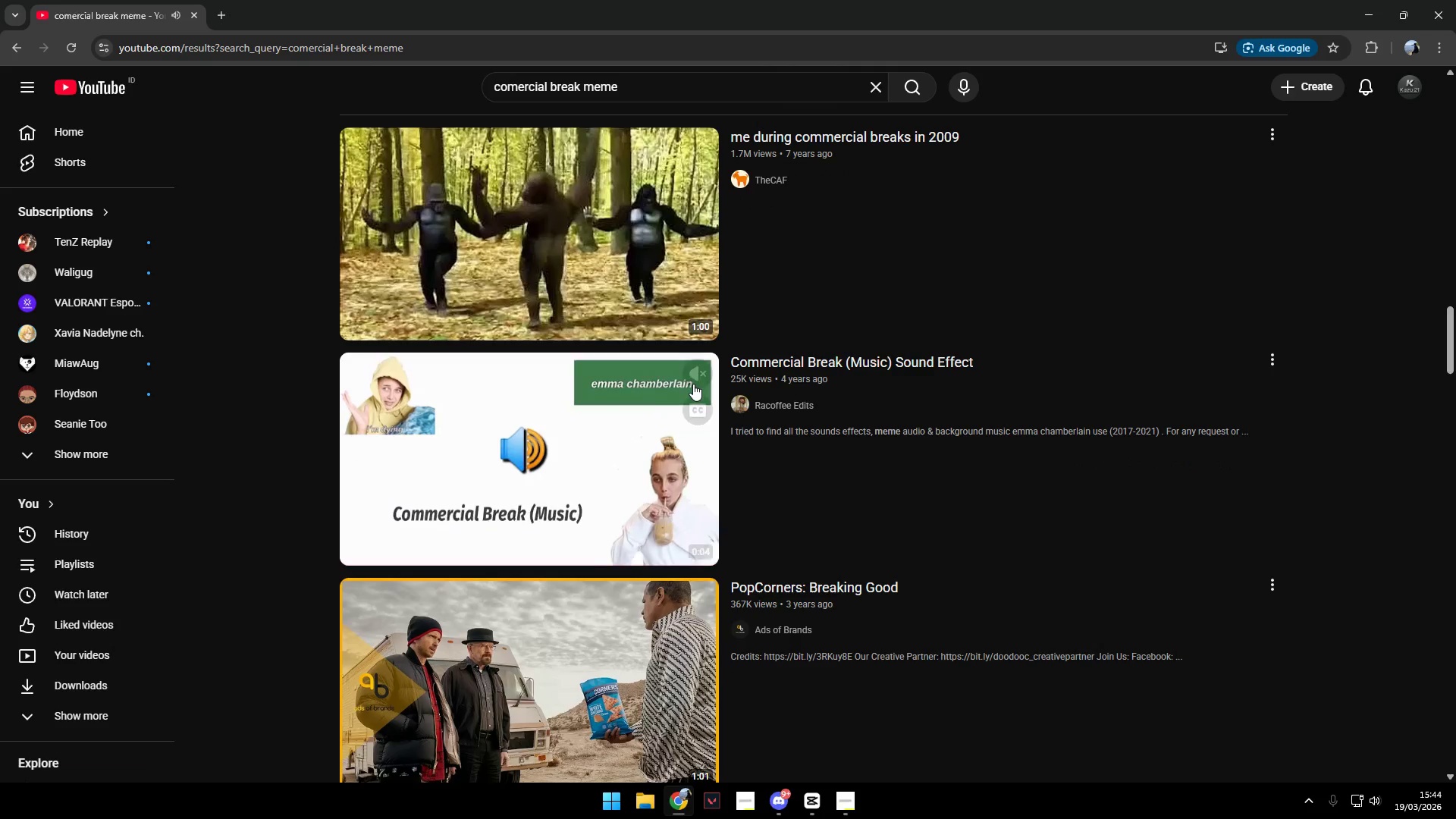 
left_click([693, 372])
 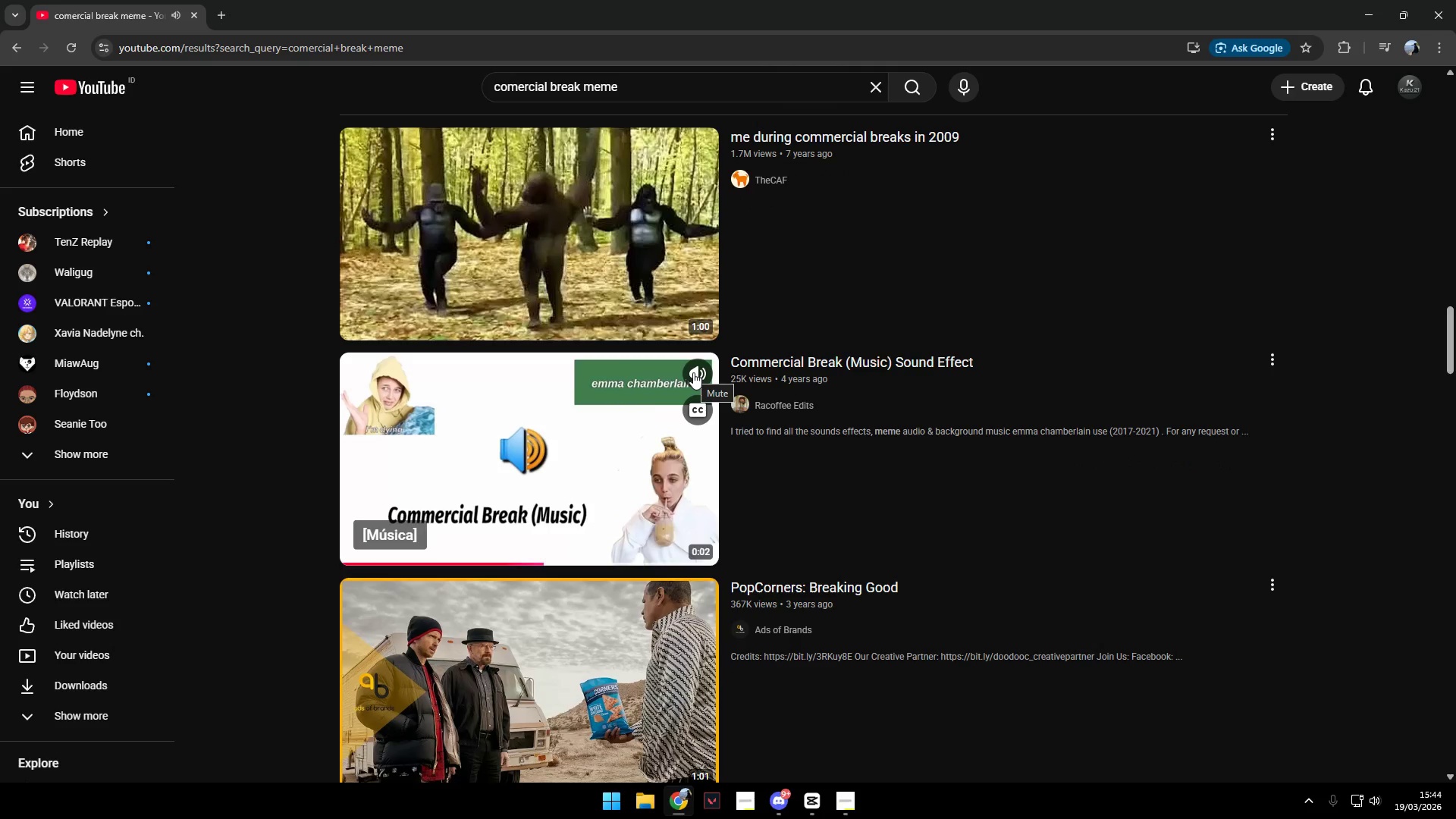 
left_click([693, 372])
 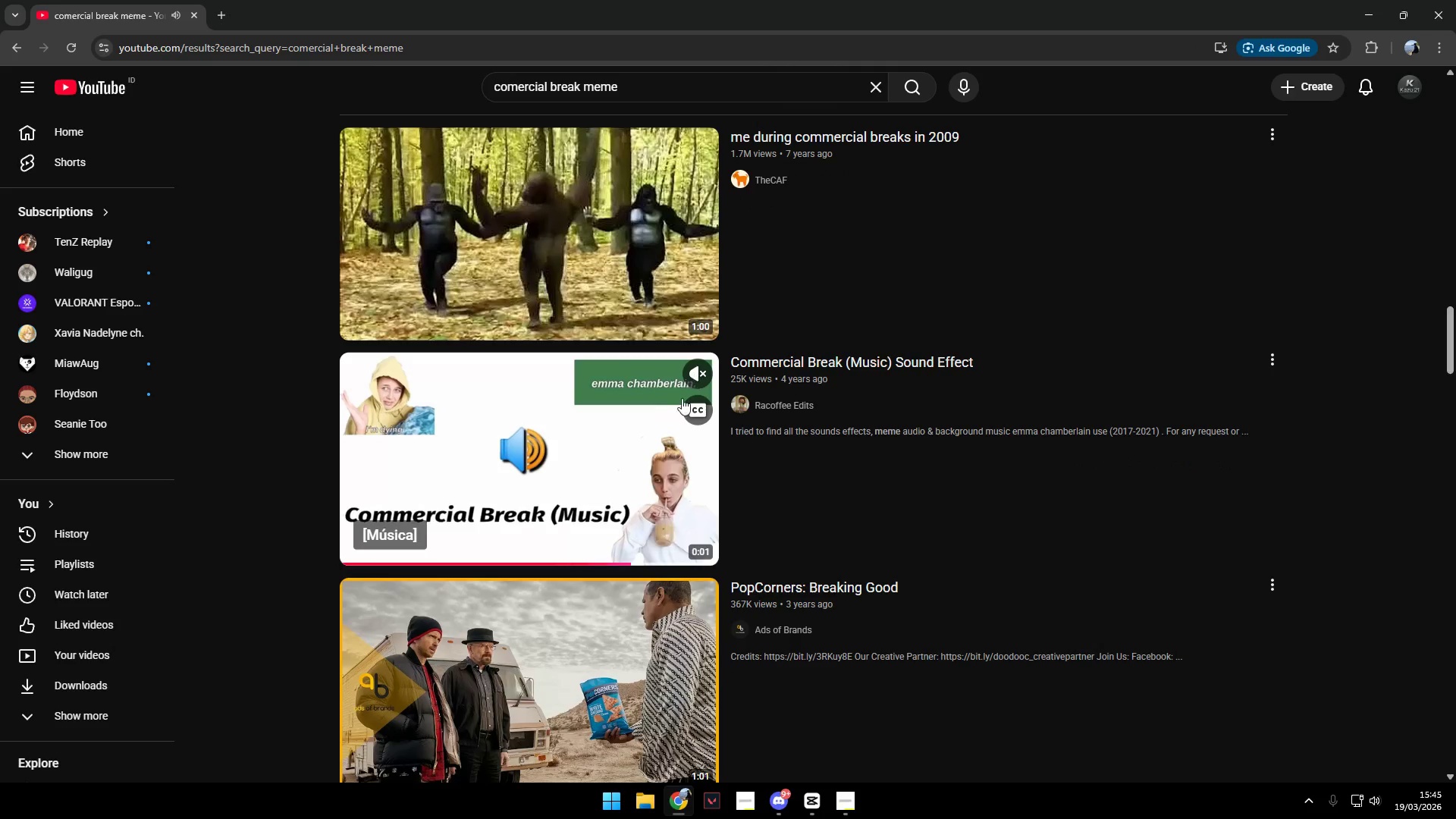 
scroll: coordinate [660, 450], scroll_direction: down, amount: 4.0
 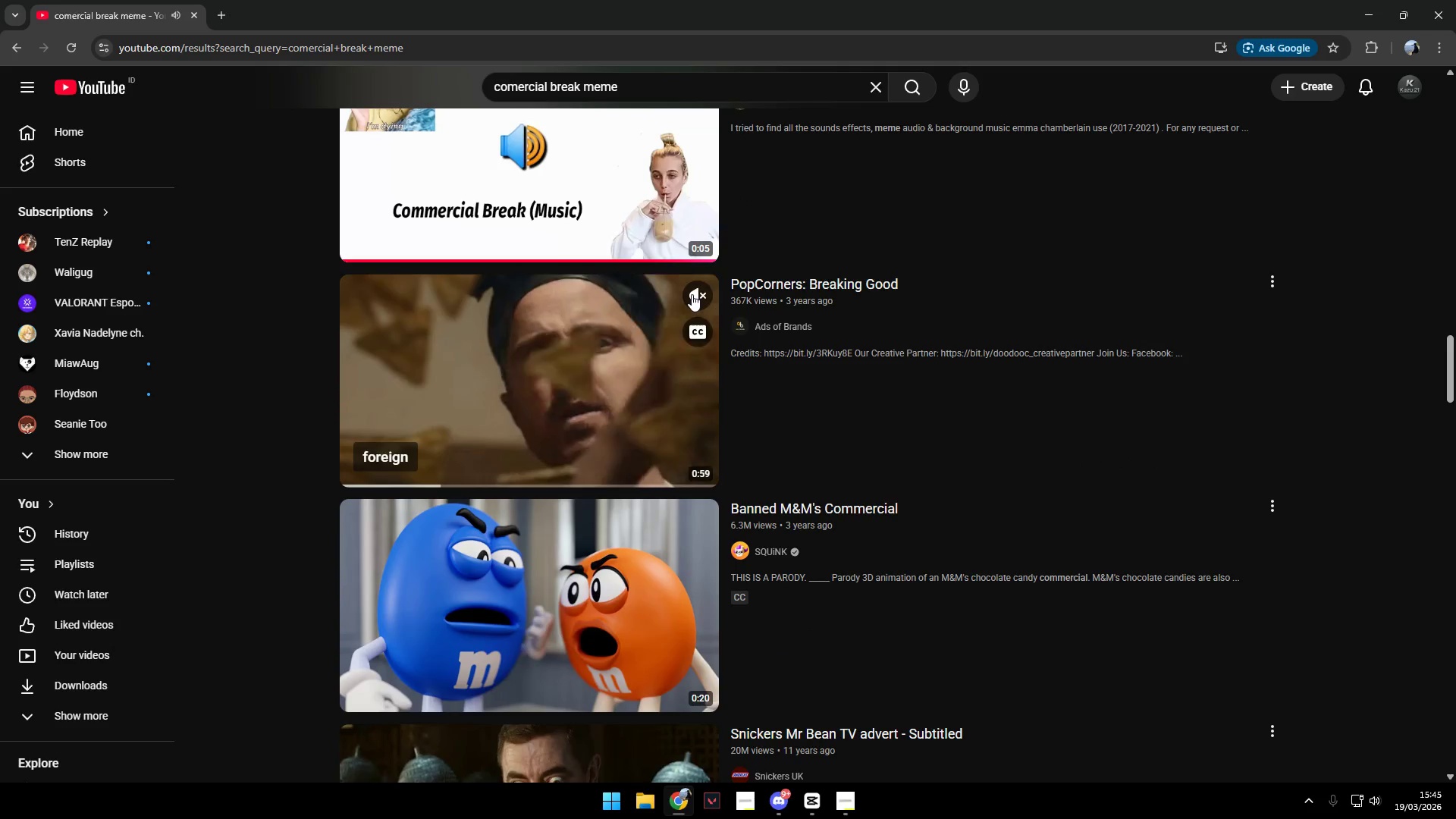 
left_click([692, 294])
 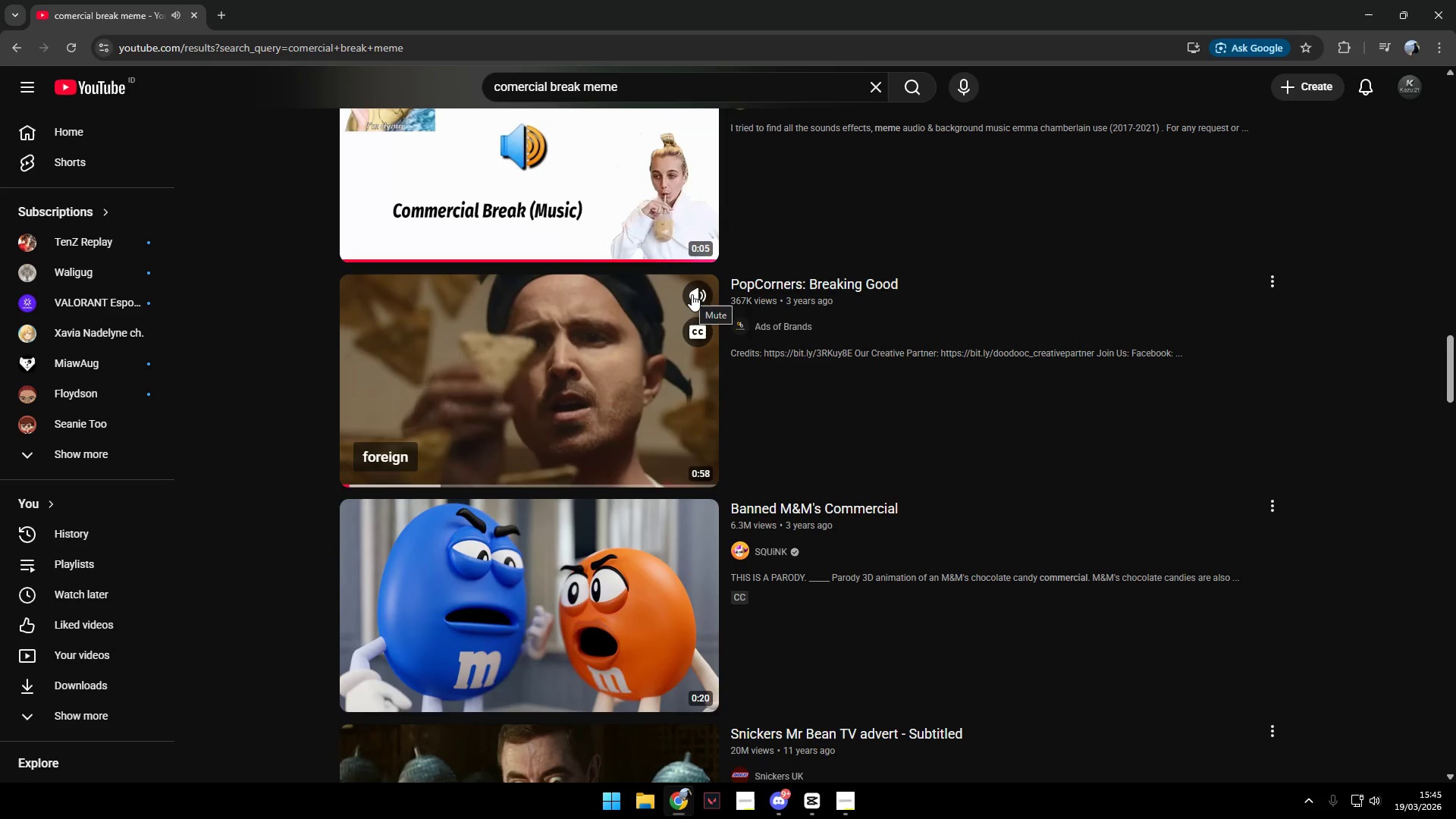 
left_click([692, 294])
 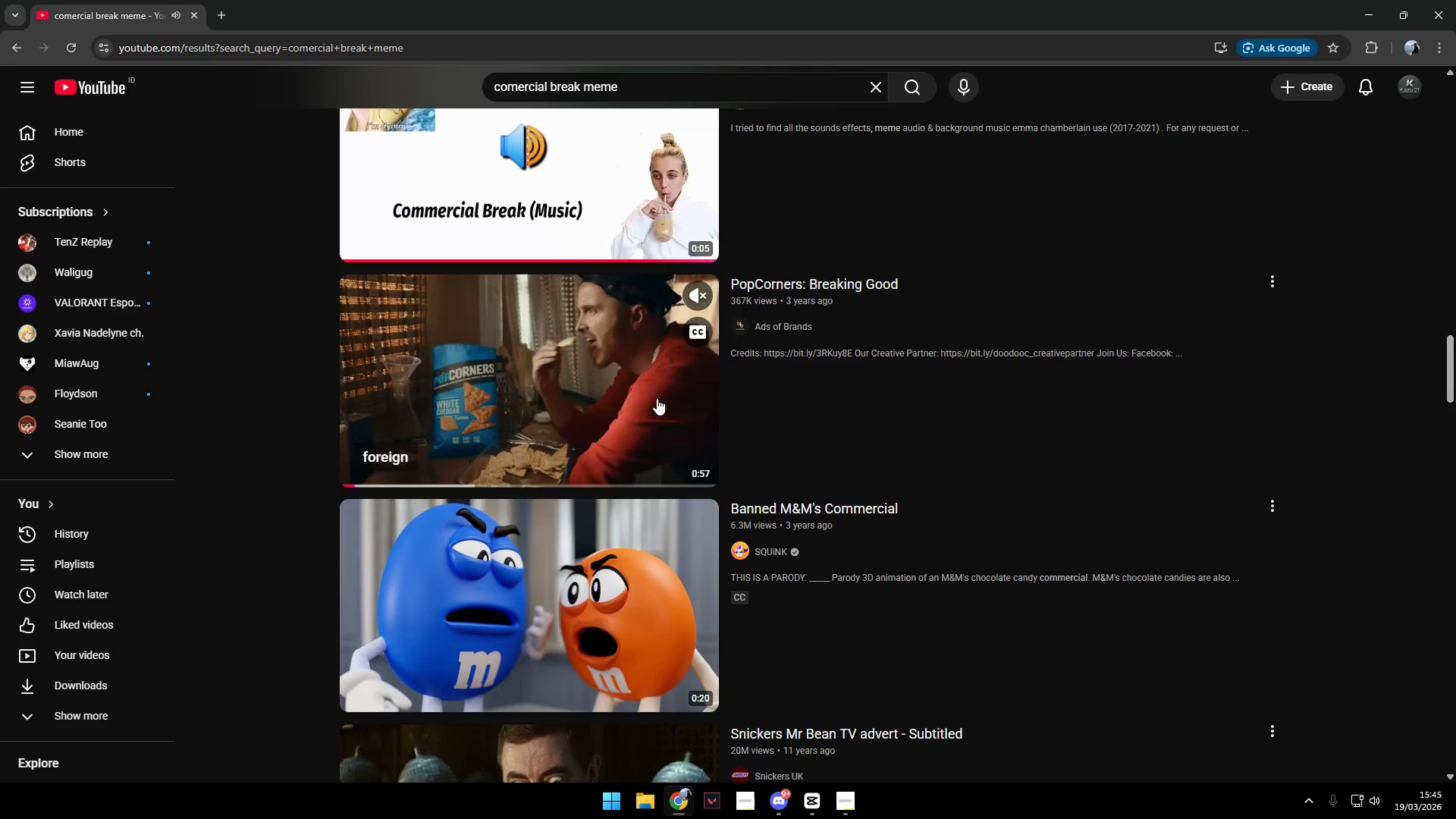 
scroll: coordinate [620, 472], scroll_direction: down, amount: 3.0
 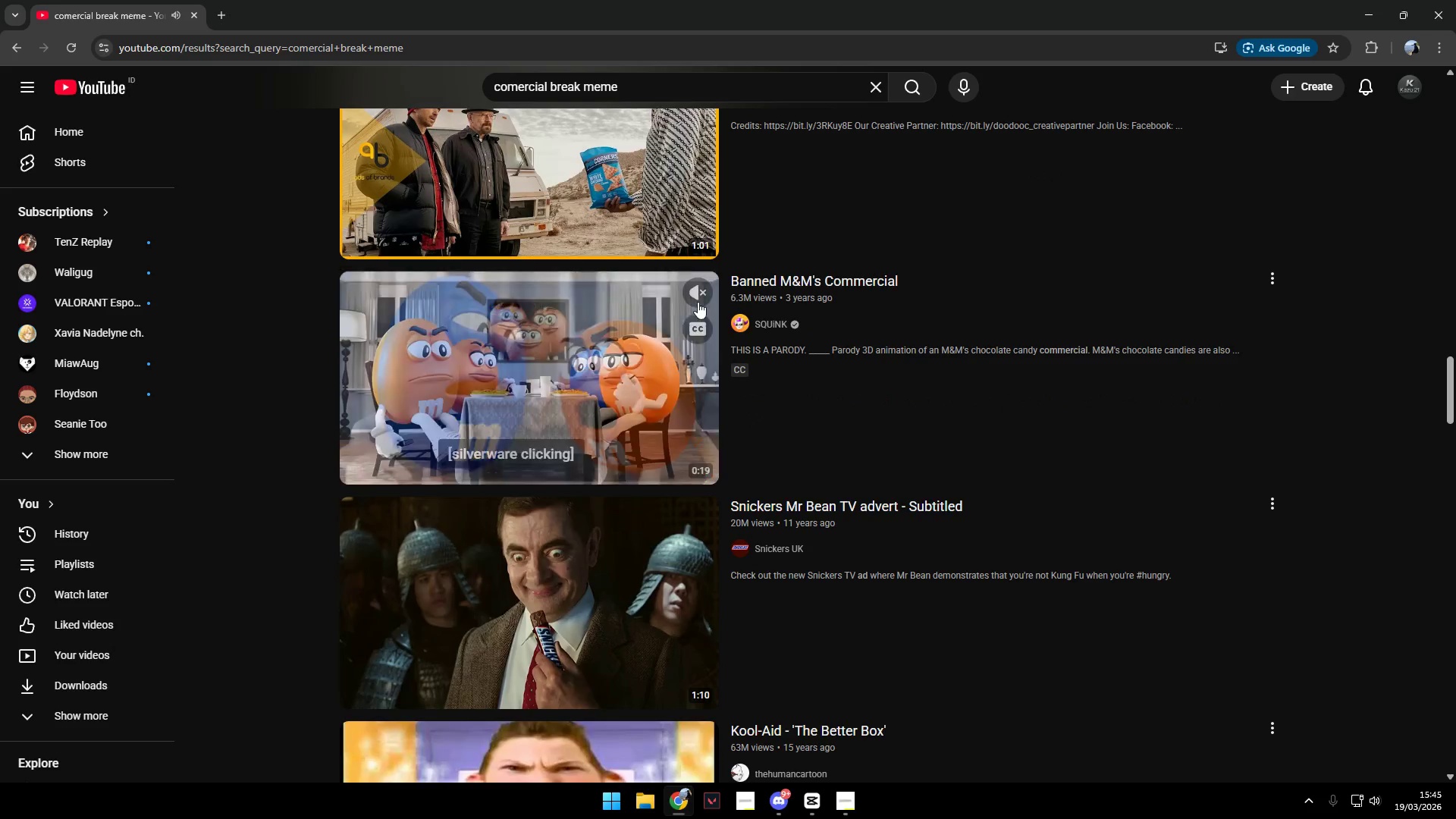 
scroll: coordinate [529, 526], scroll_direction: up, amount: 47.0
 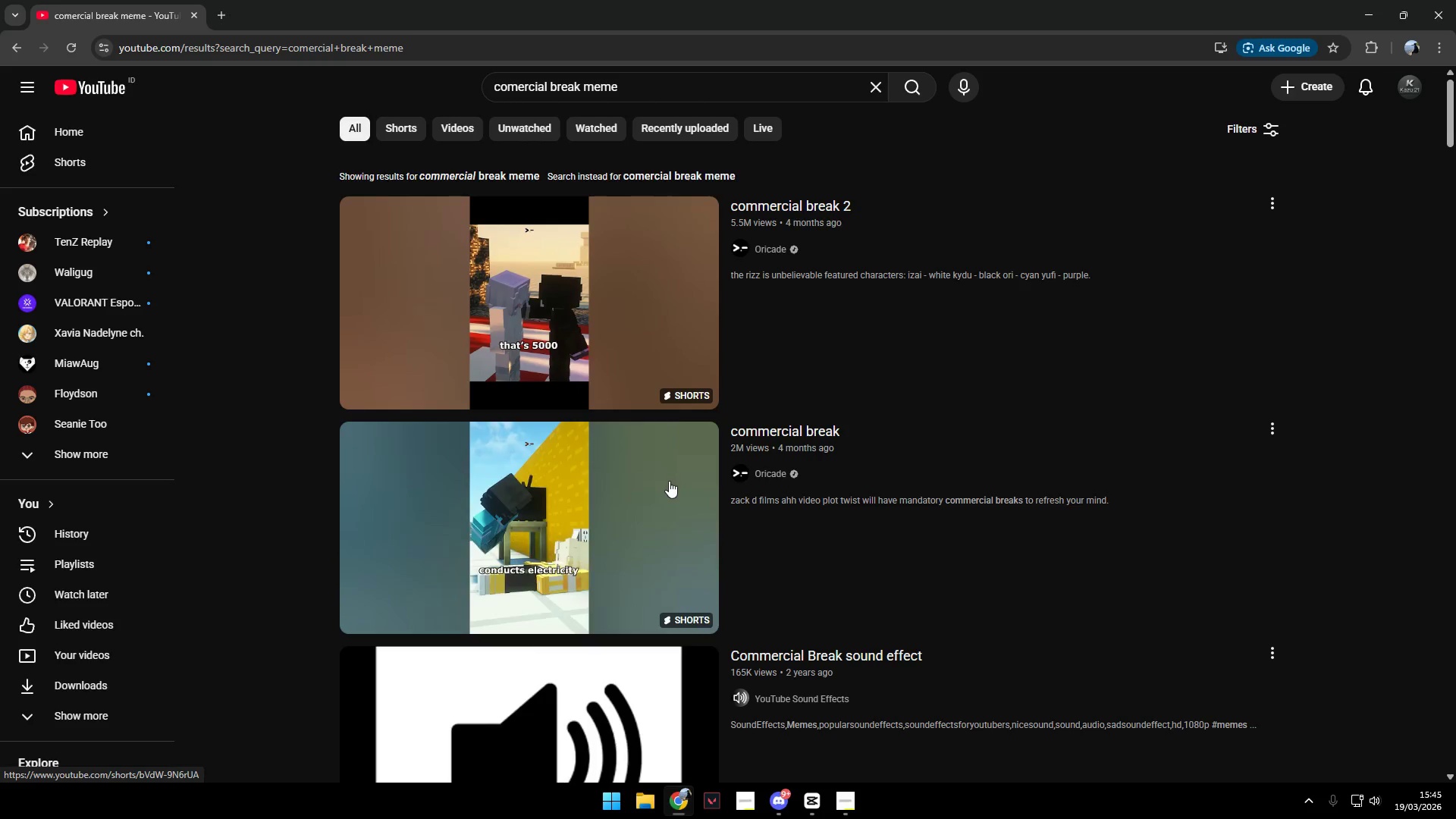 
left_click([698, 441])
 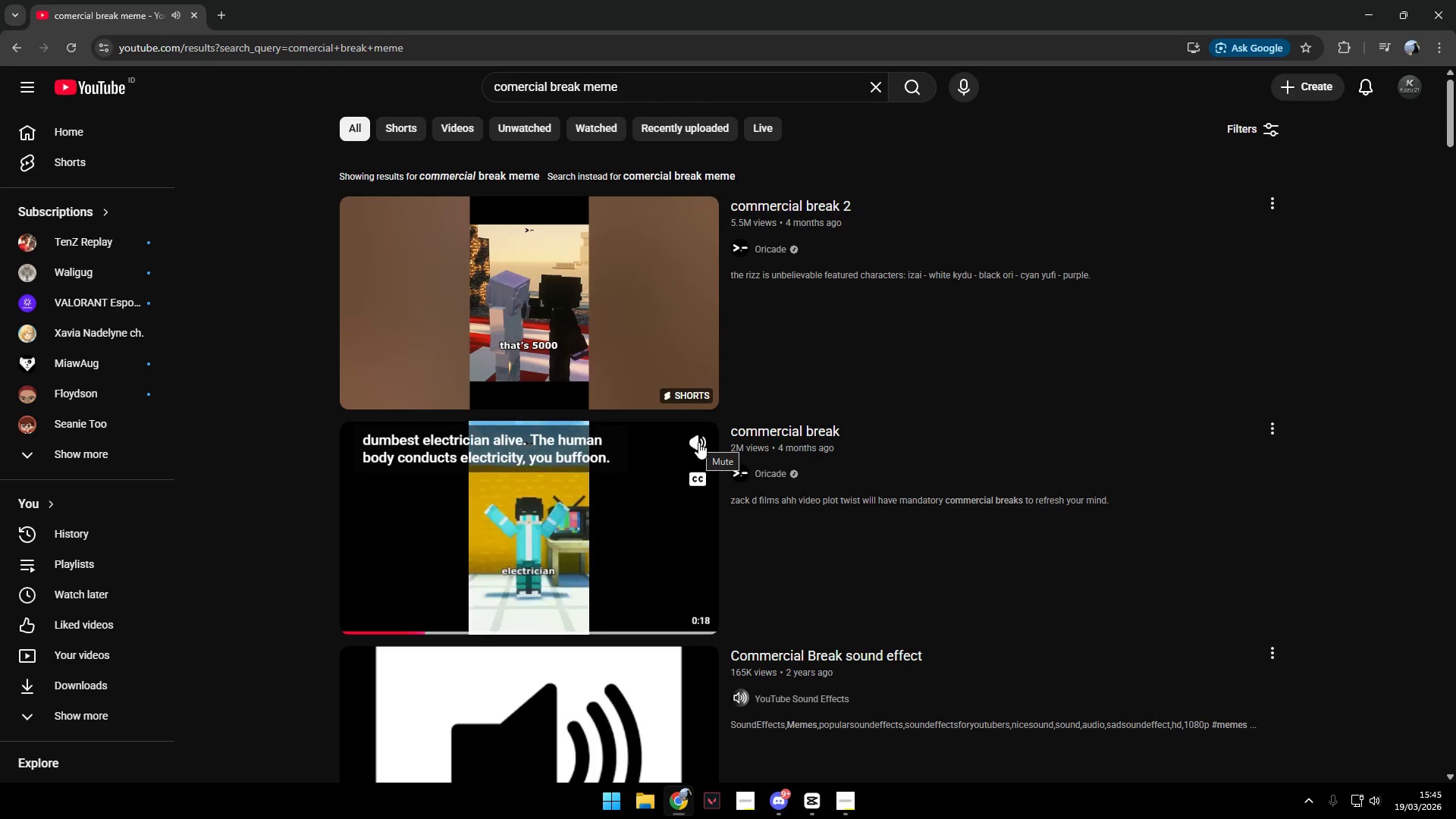 
wait(6.12)
 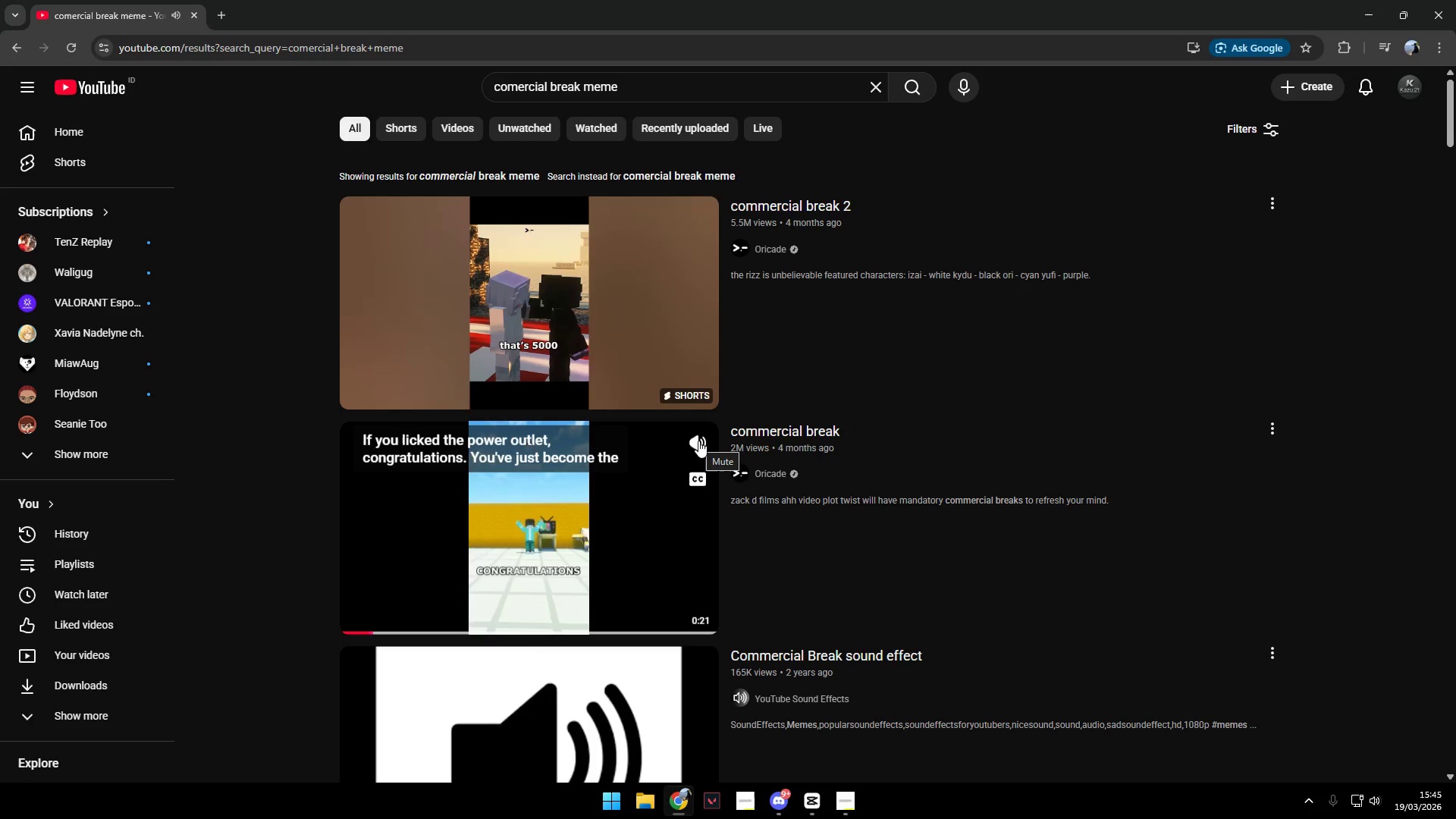 
left_click([698, 442])
 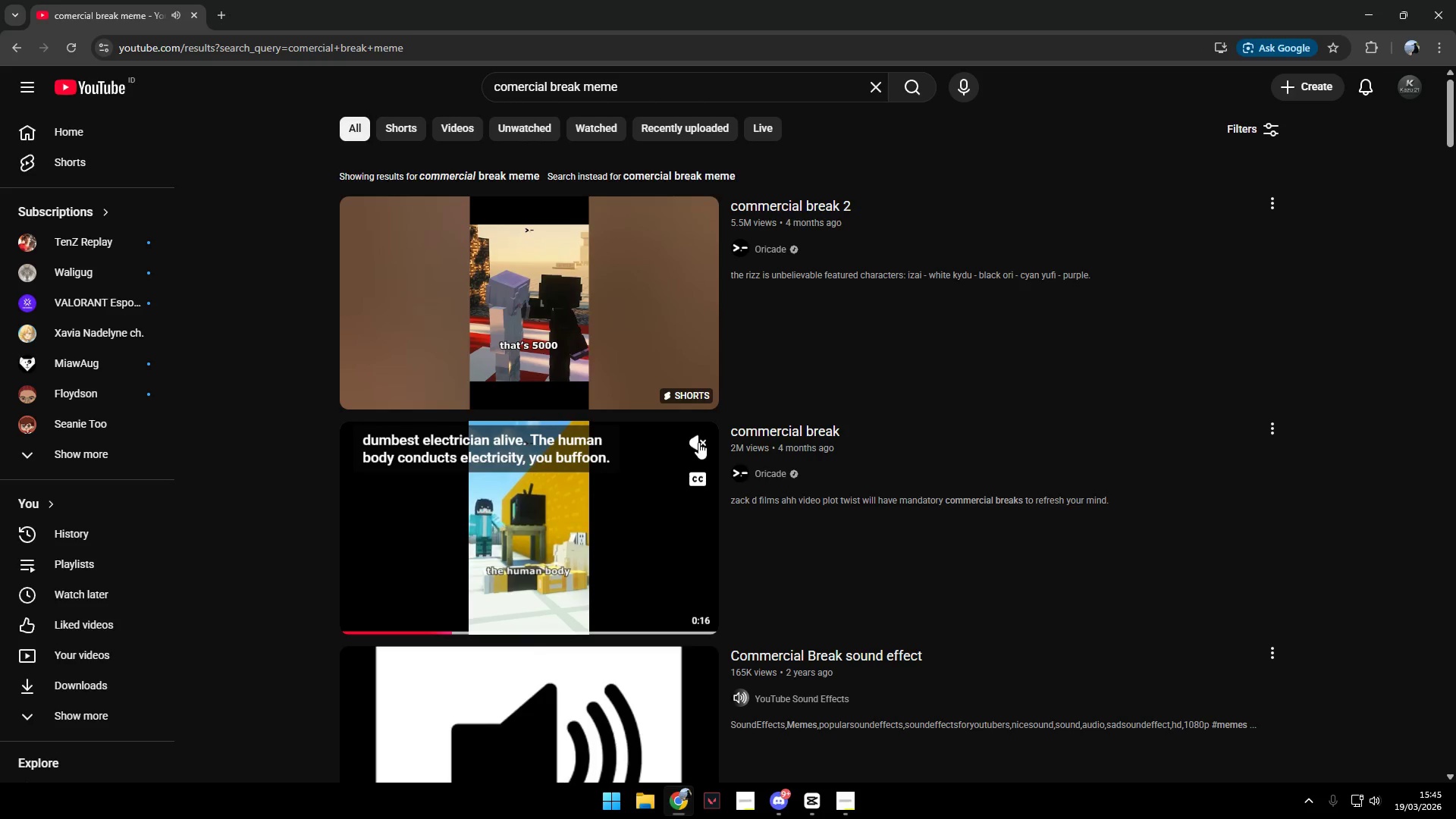 
scroll: coordinate [698, 442], scroll_direction: down, amount: 2.0
 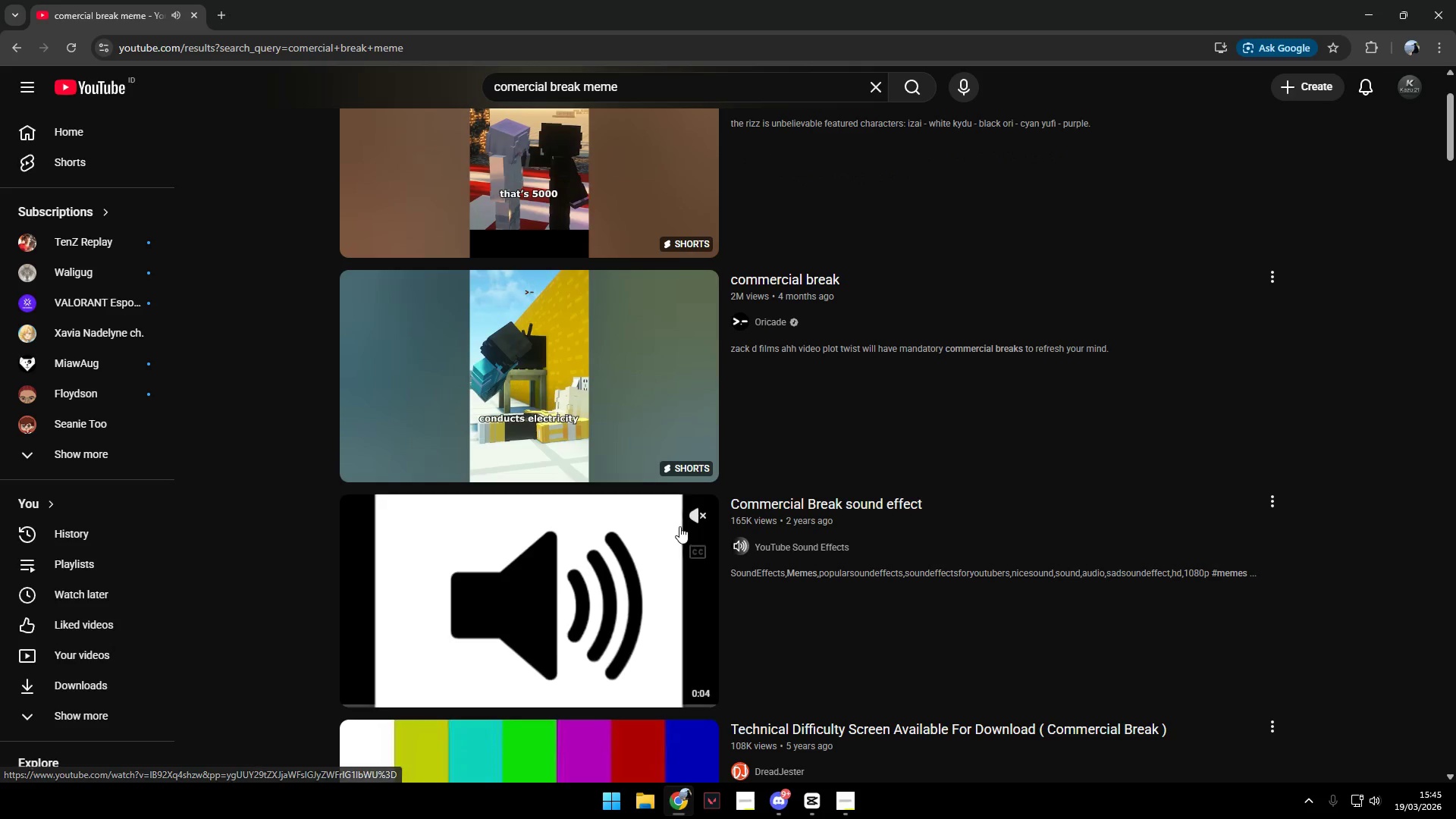 
left_click([688, 512])
 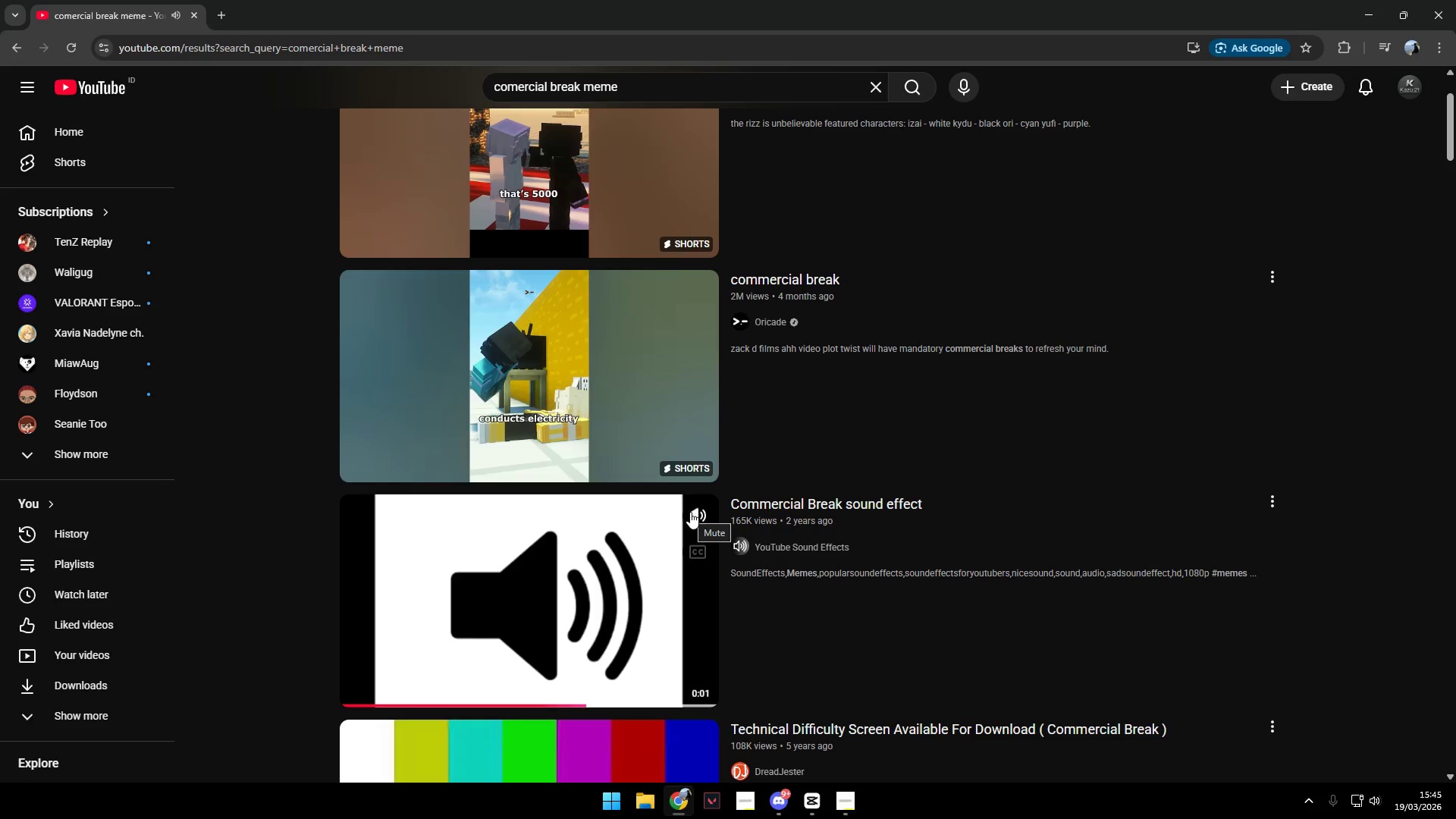 
left_click([690, 512])
 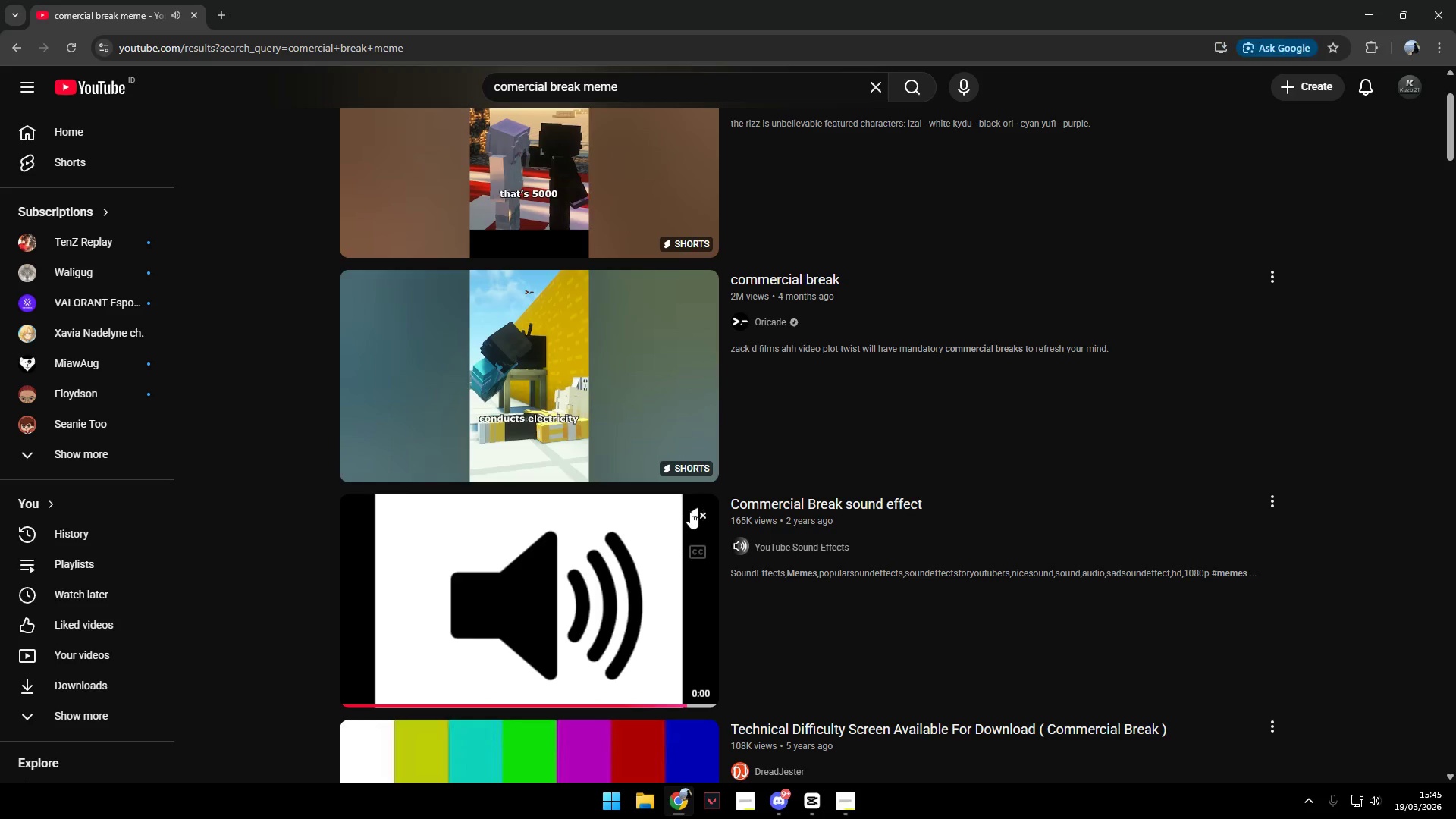 
scroll: coordinate [692, 507], scroll_direction: down, amount: 8.0
 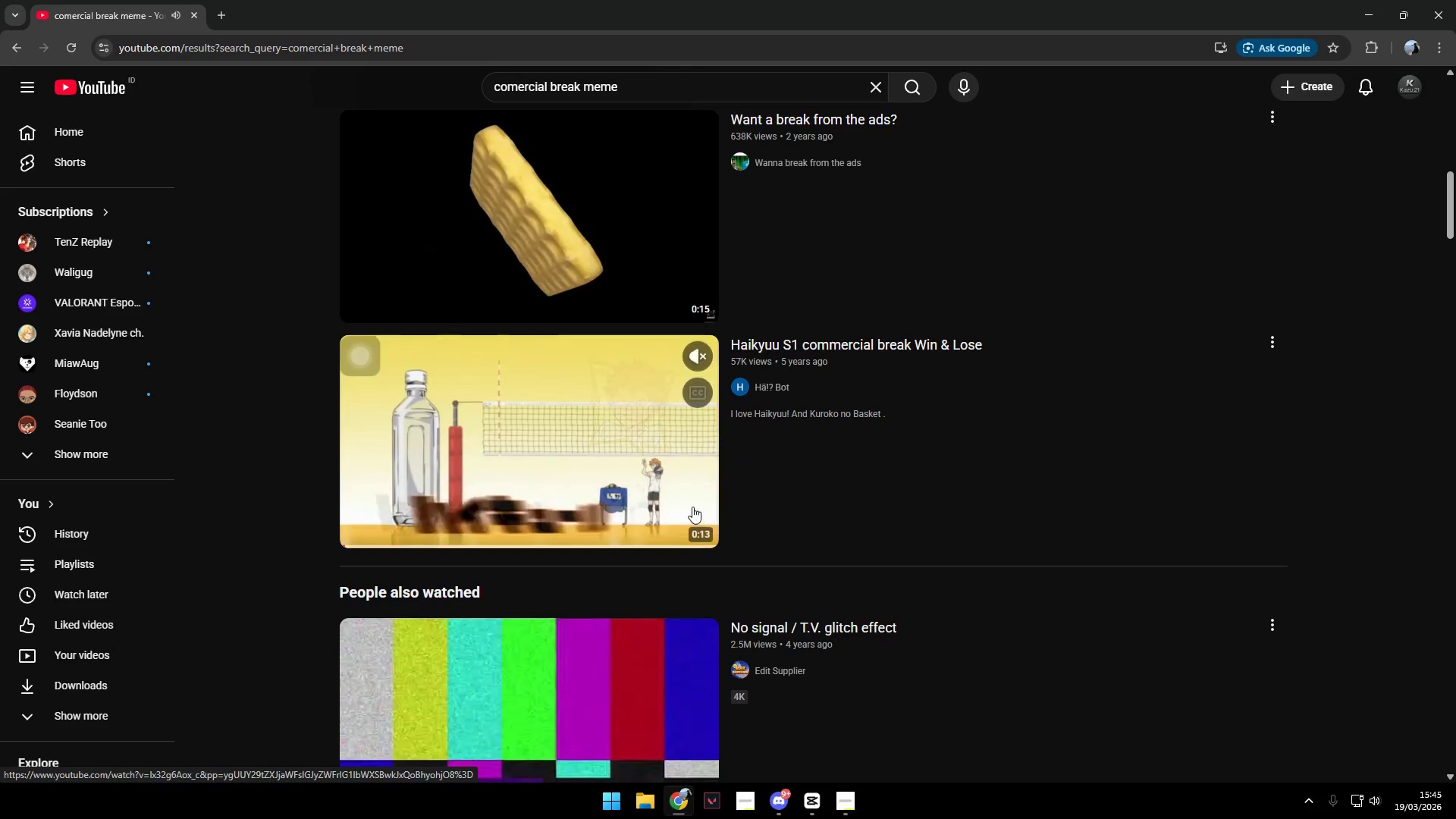 
left_click([695, 351])
 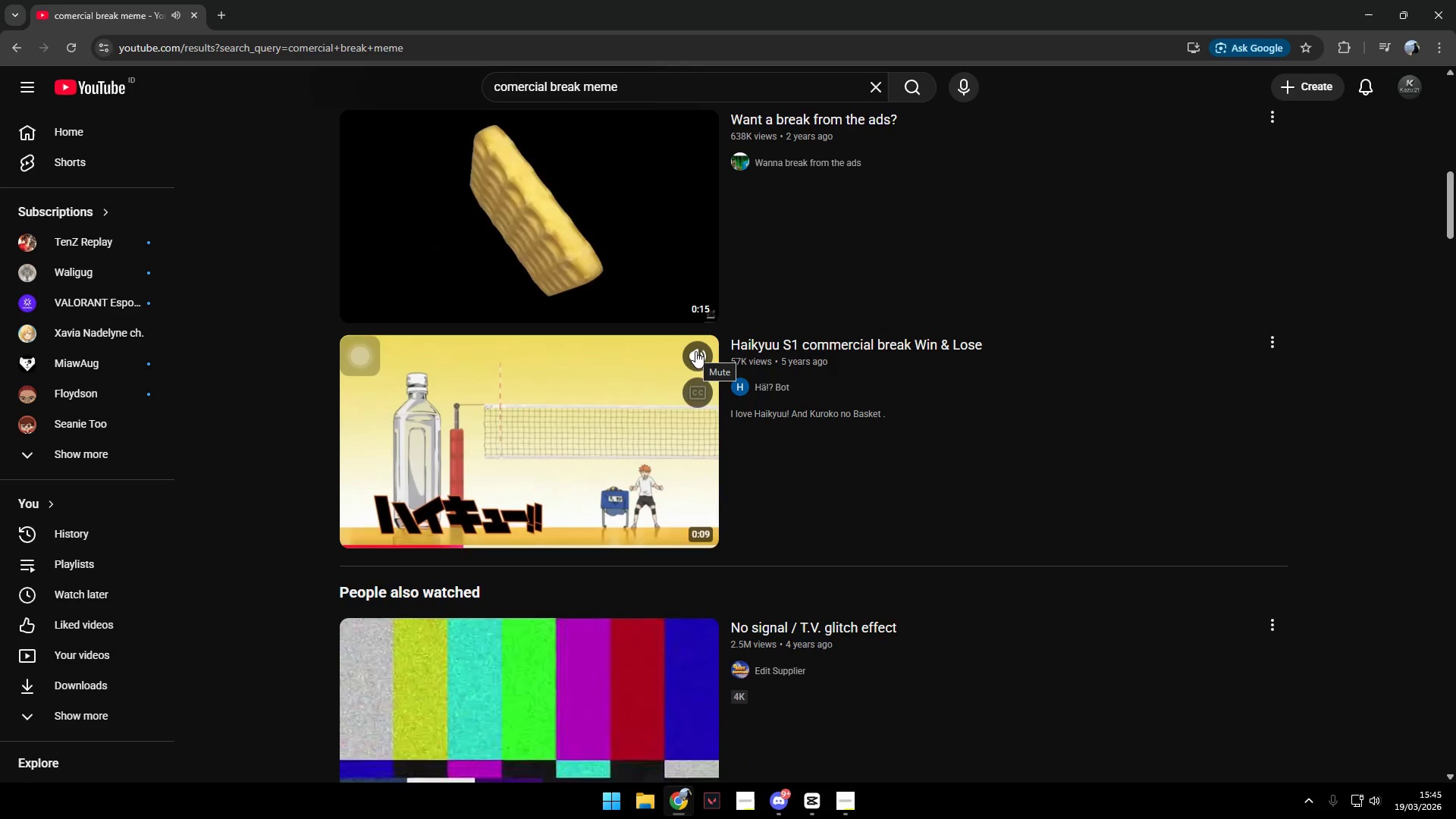 
wait(5.53)
 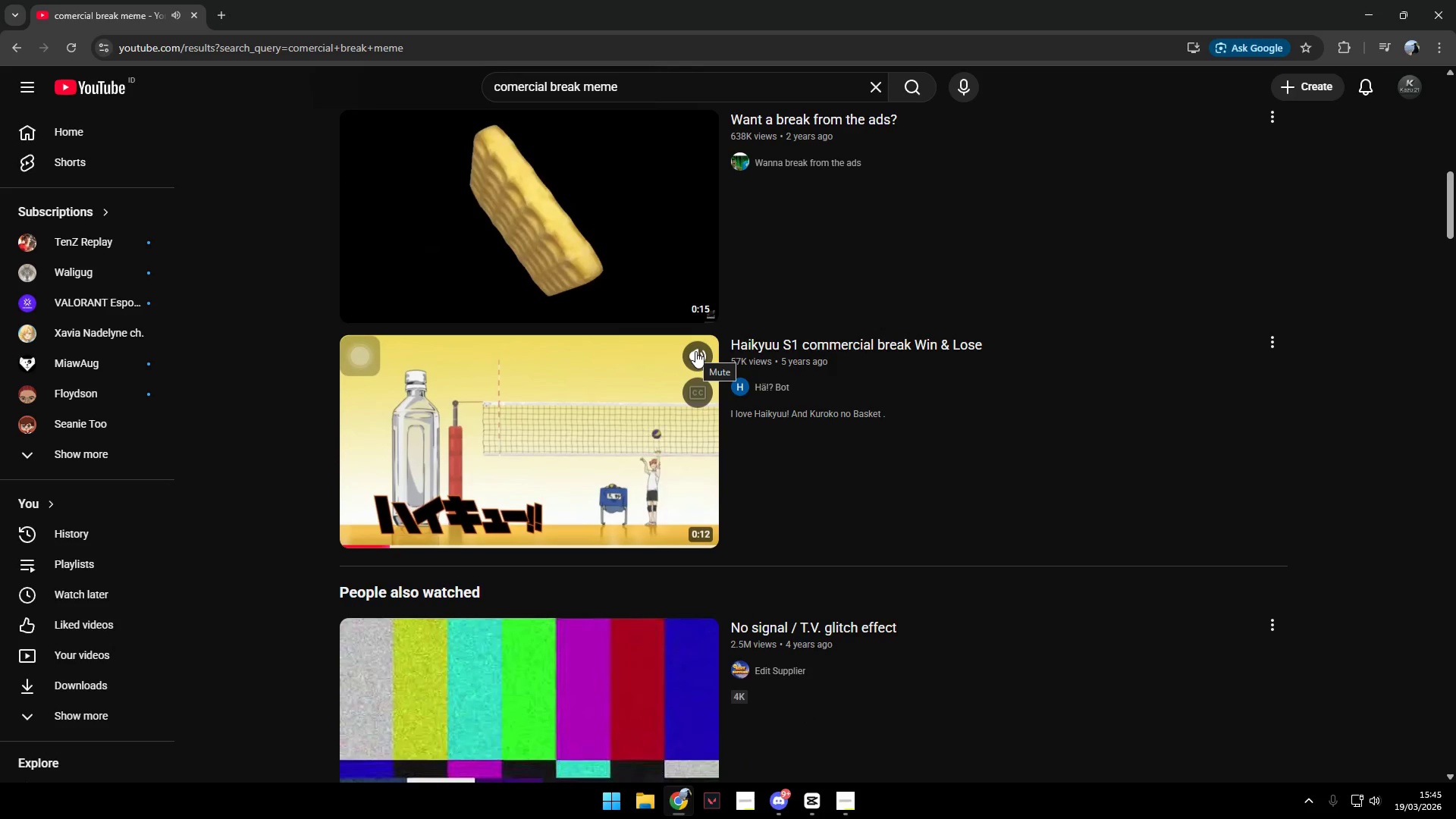 
left_click([695, 351])
 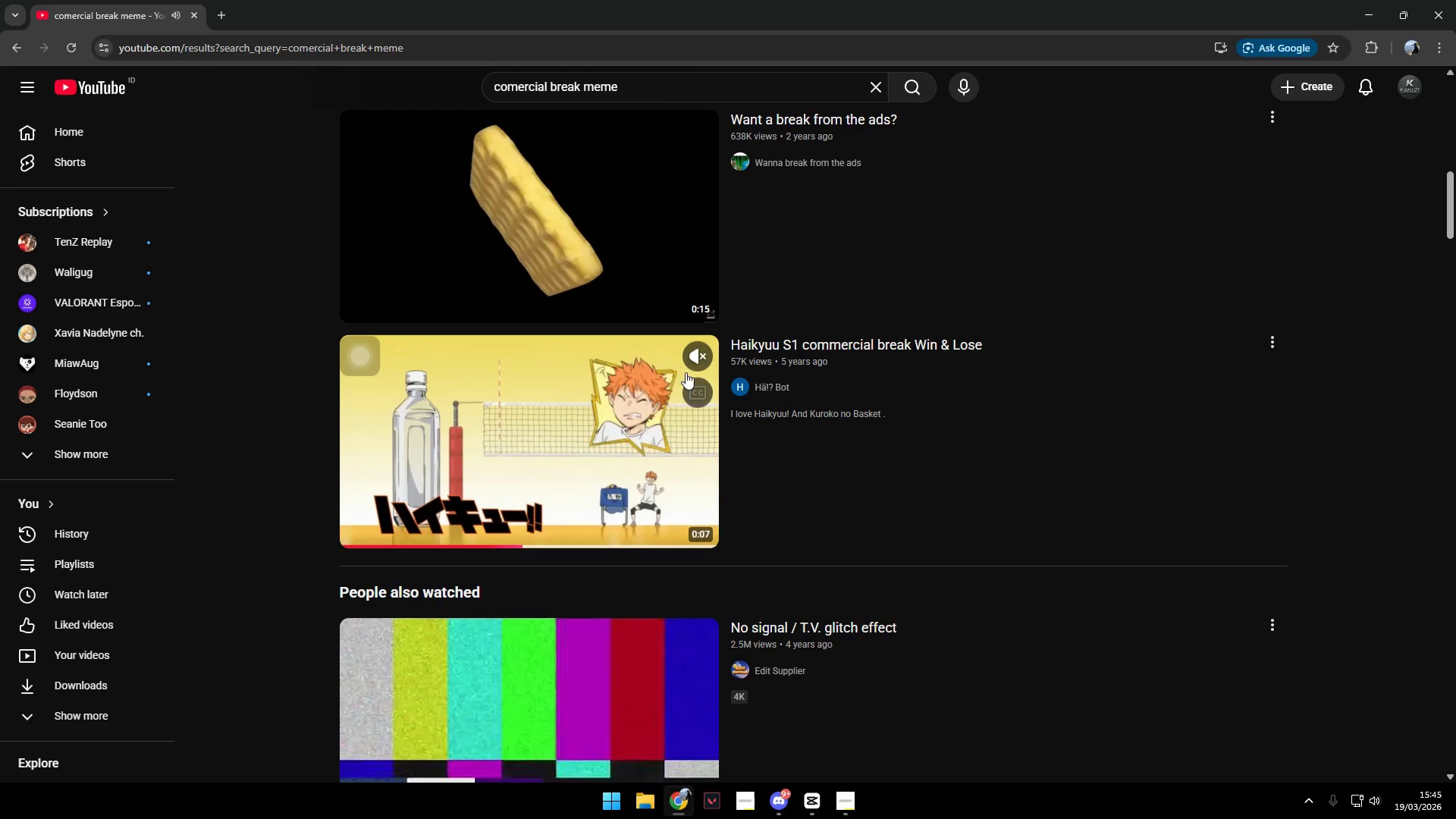 
scroll: coordinate [638, 566], scroll_direction: down, amount: 17.0
 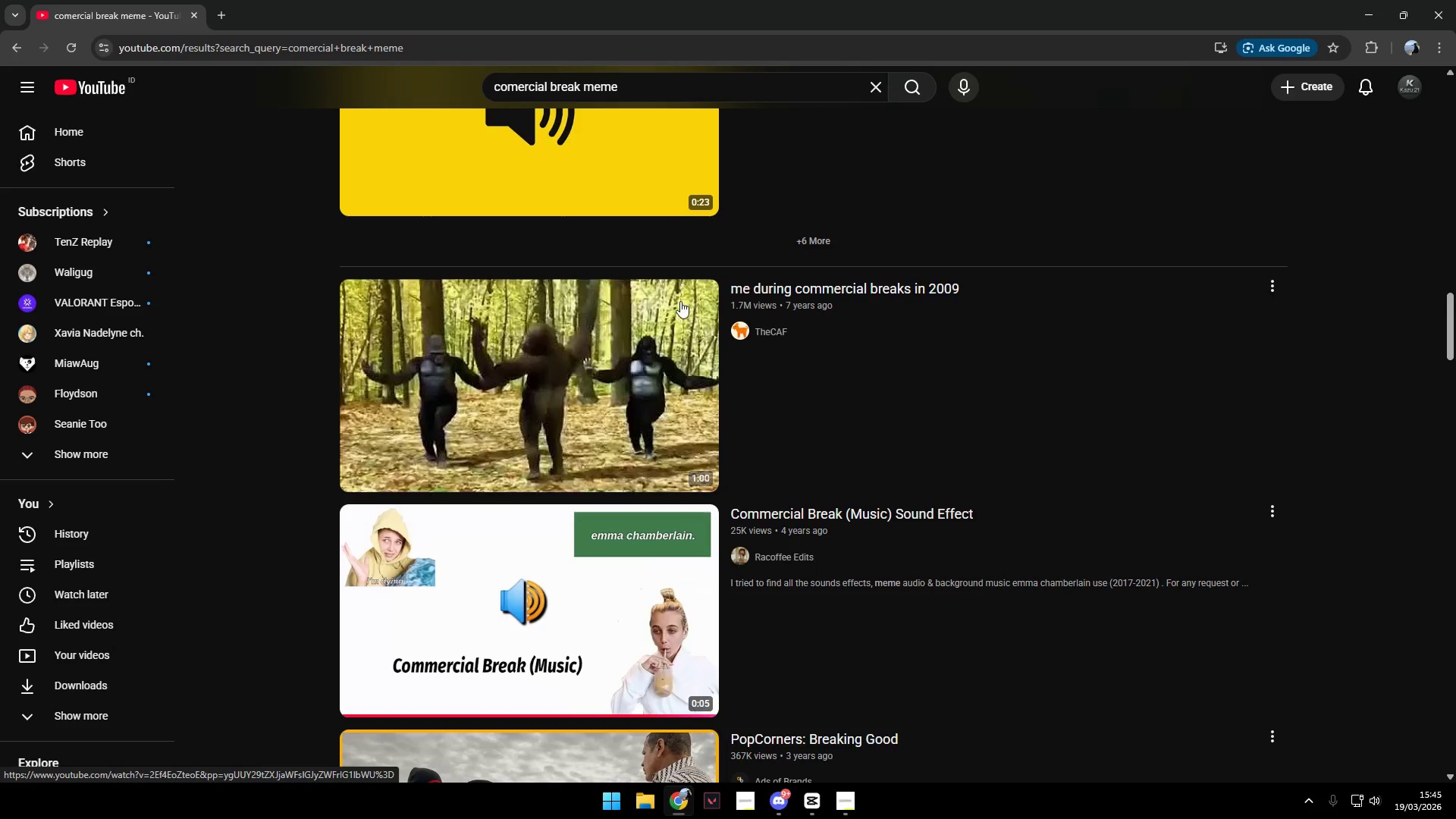 
left_click([707, 300])
 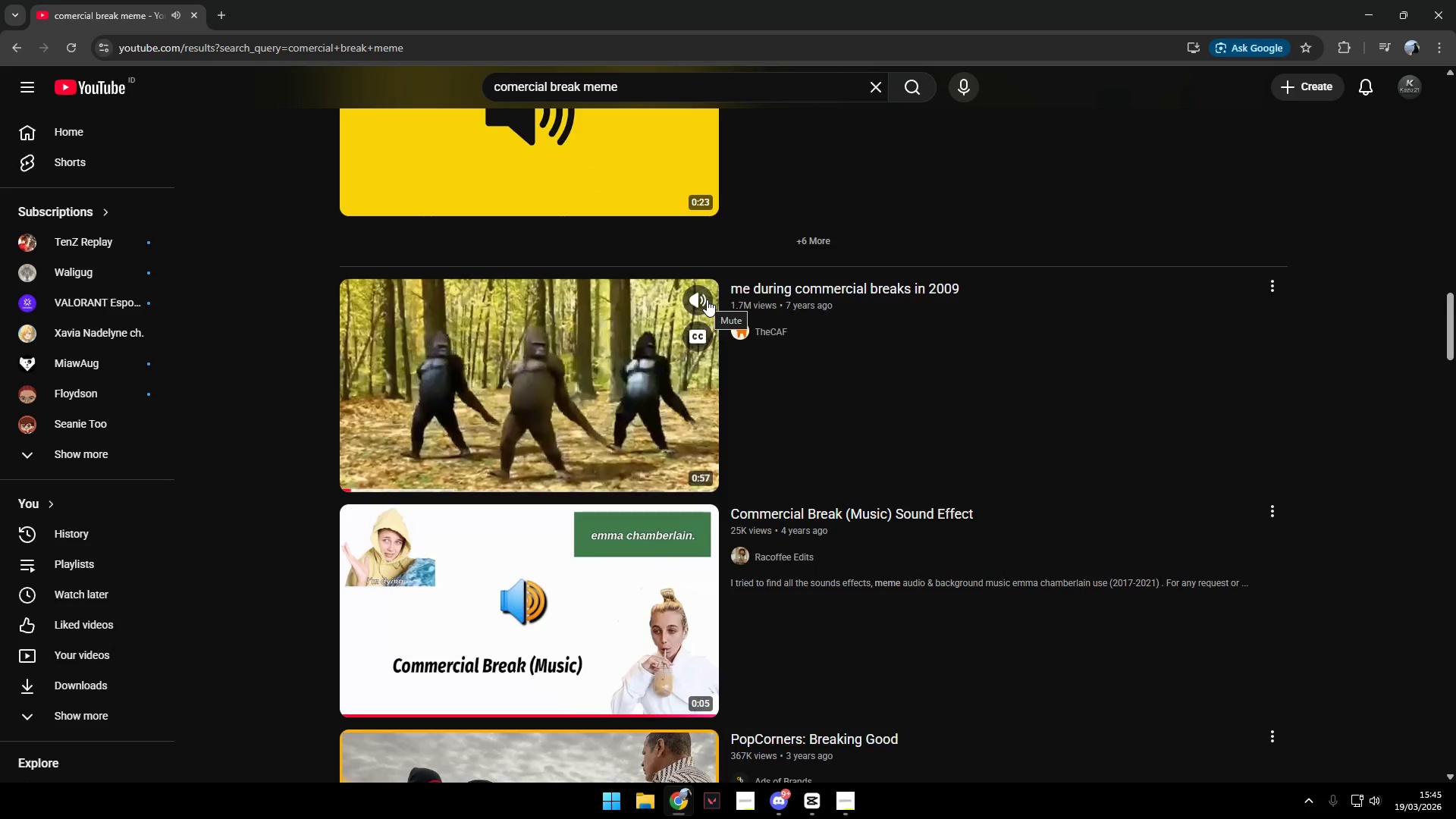 
left_click([707, 299])
 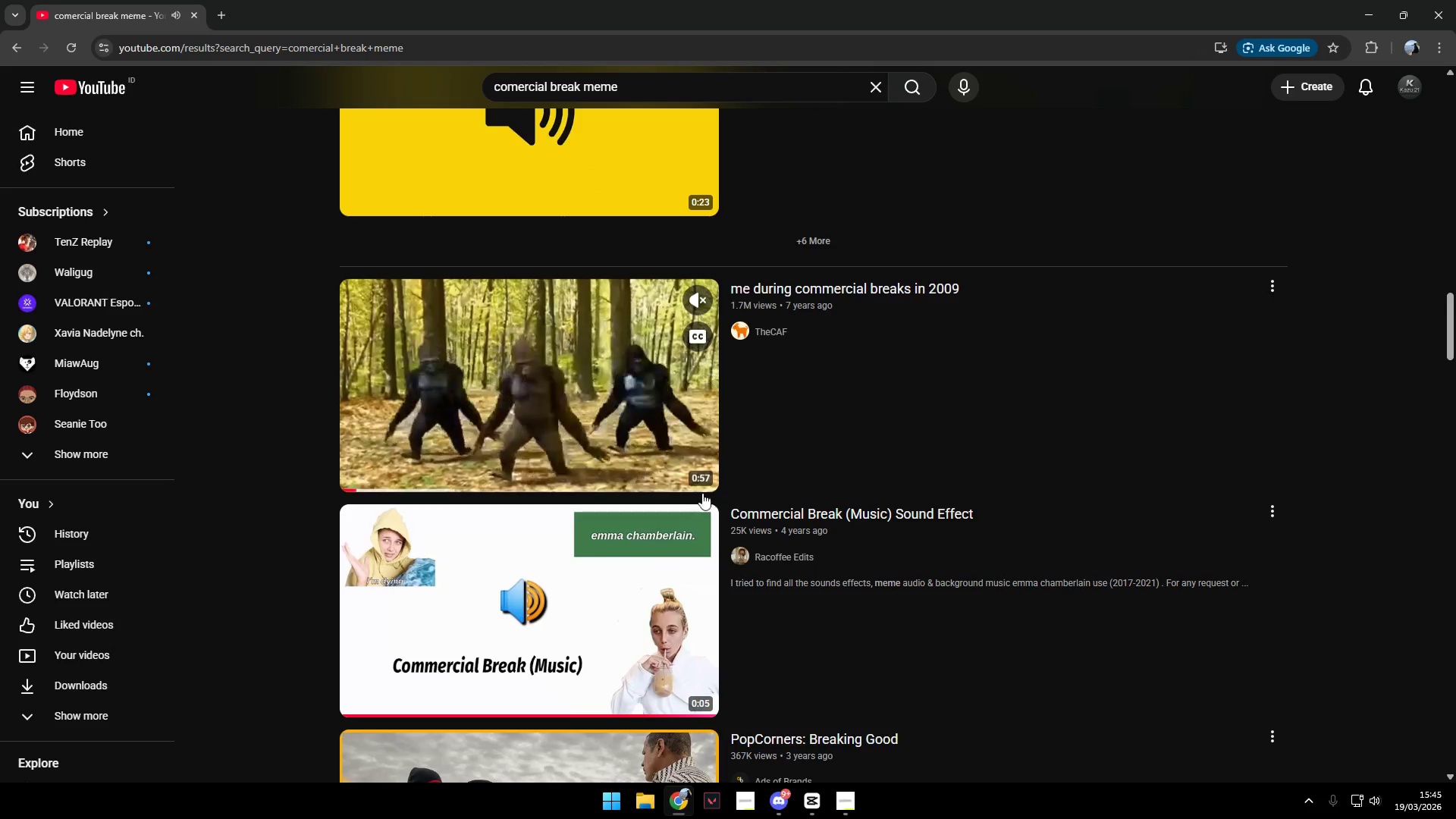 
scroll: coordinate [698, 525], scroll_direction: down, amount: 7.0
 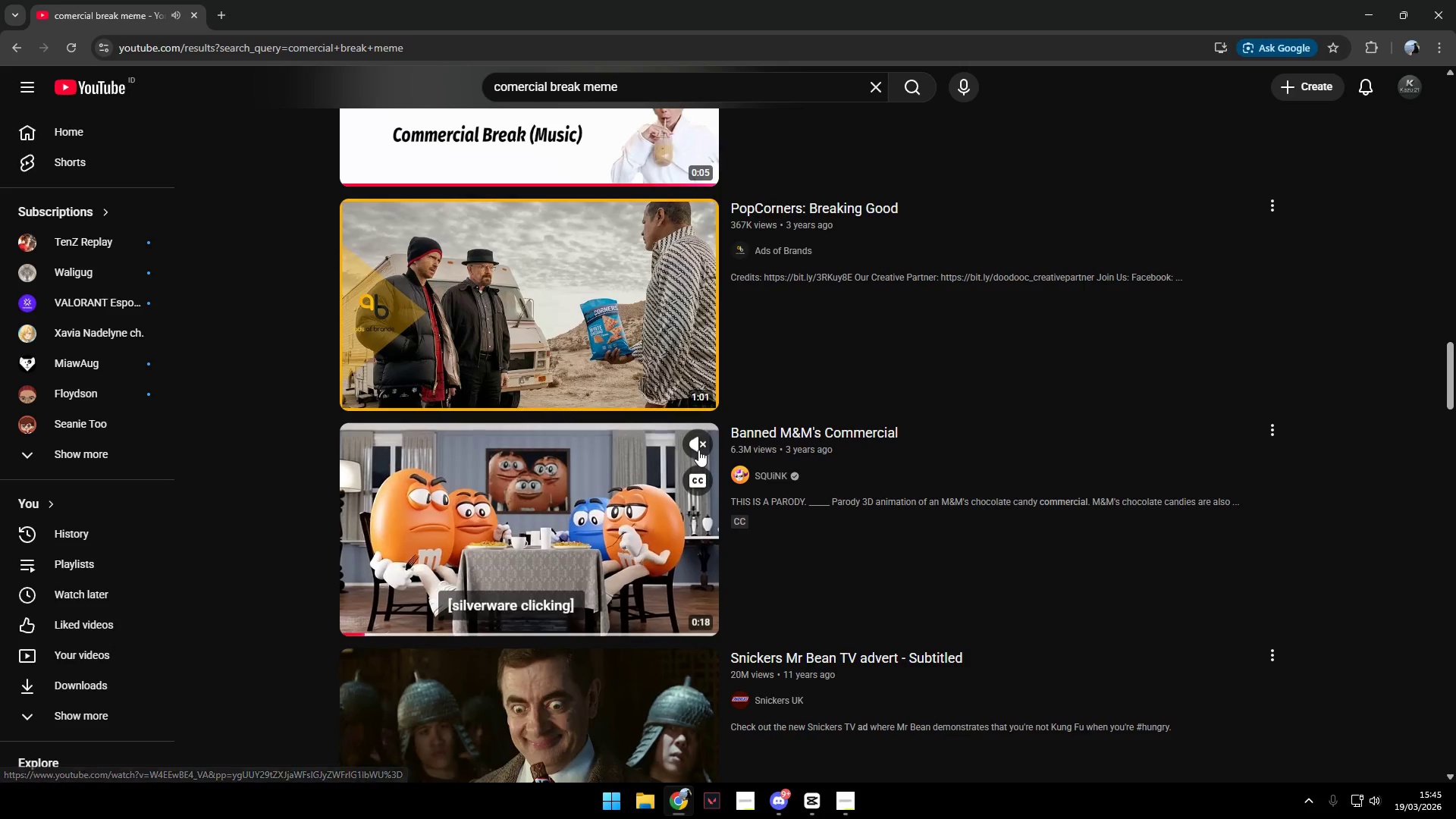 
left_click([699, 450])
 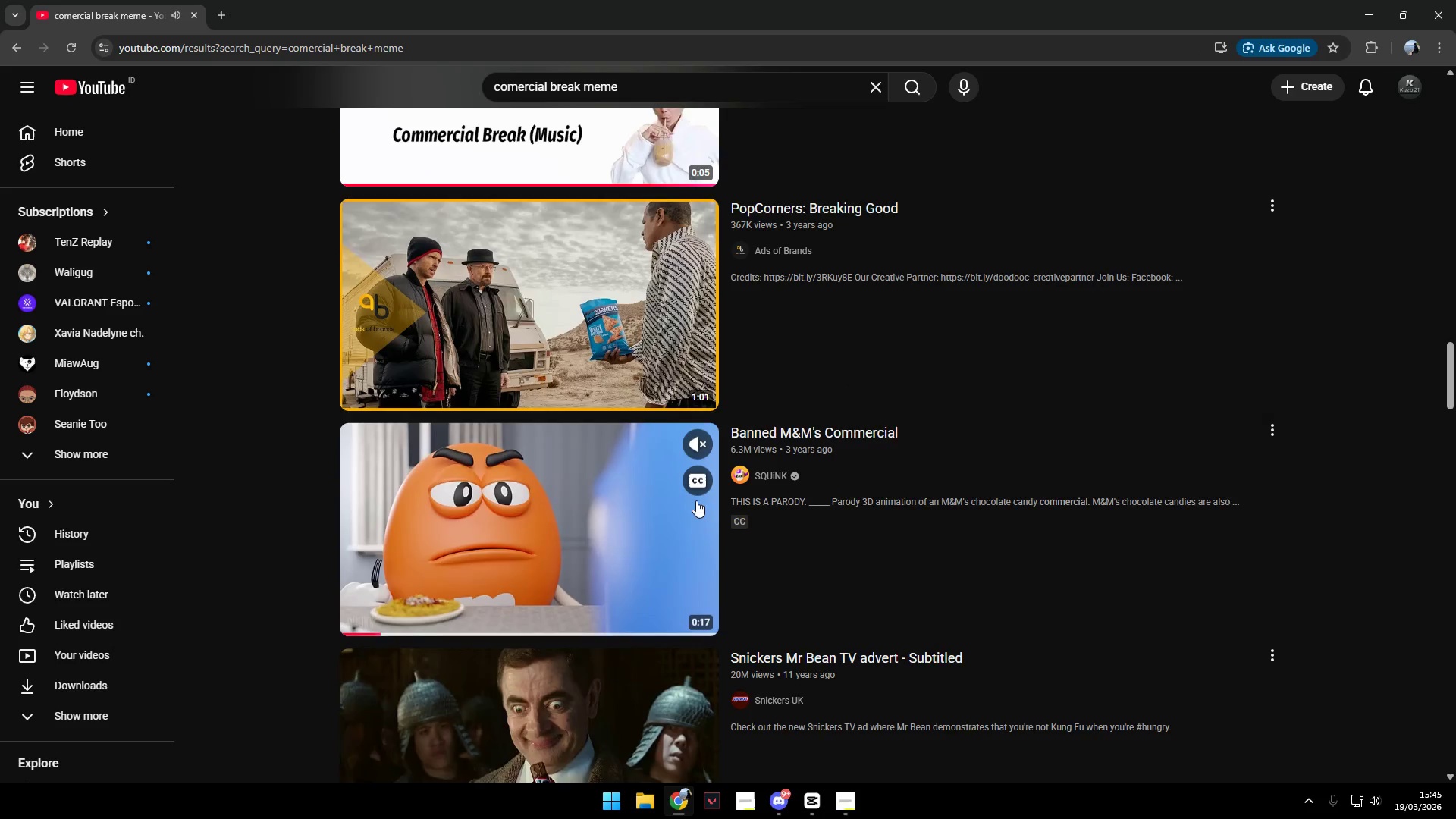 
scroll: coordinate [699, 552], scroll_direction: down, amount: 4.0
 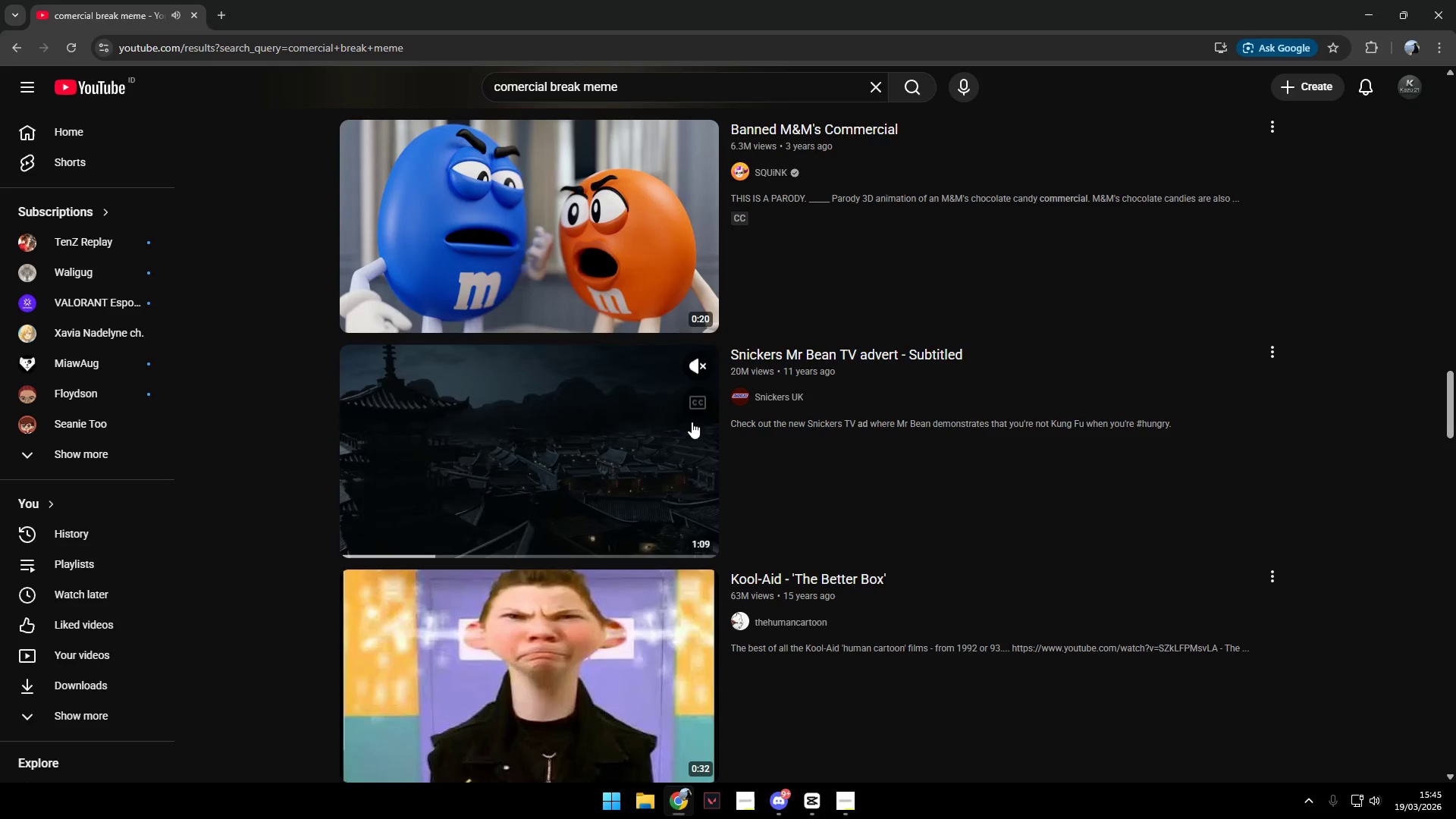 
left_click([692, 370])
 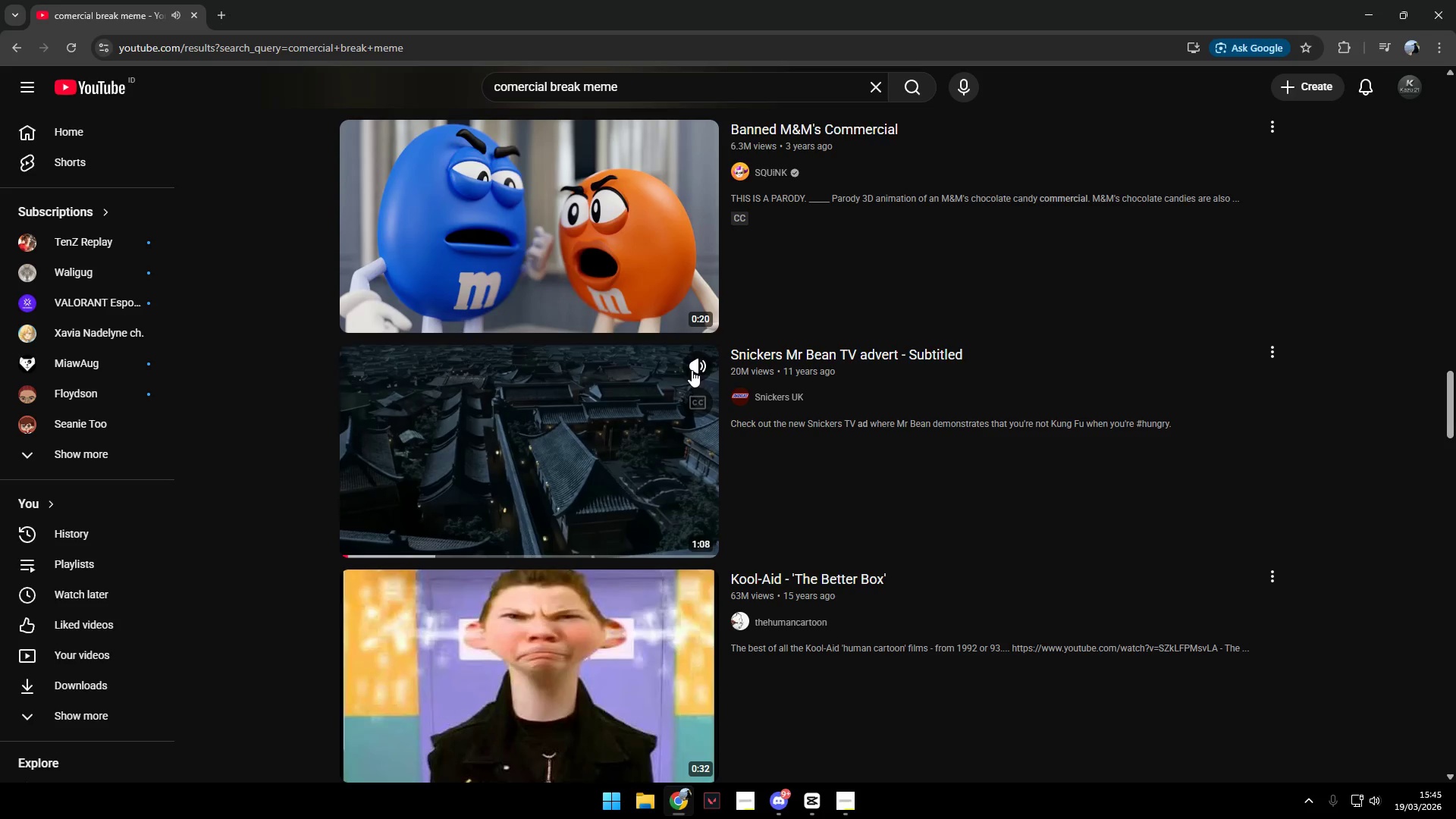 
left_click([692, 370])
 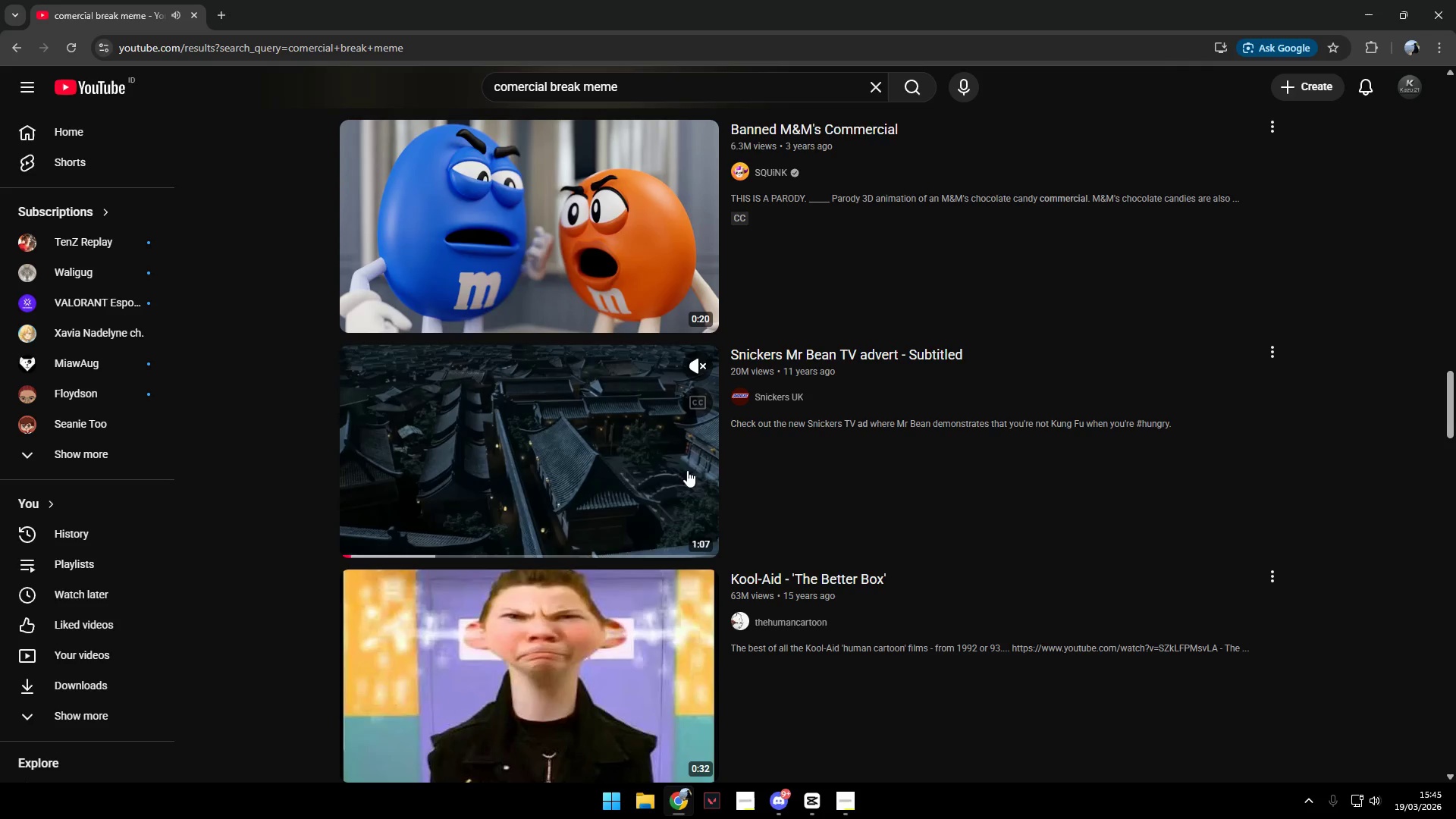 
scroll: coordinate [676, 556], scroll_direction: down, amount: 3.0
 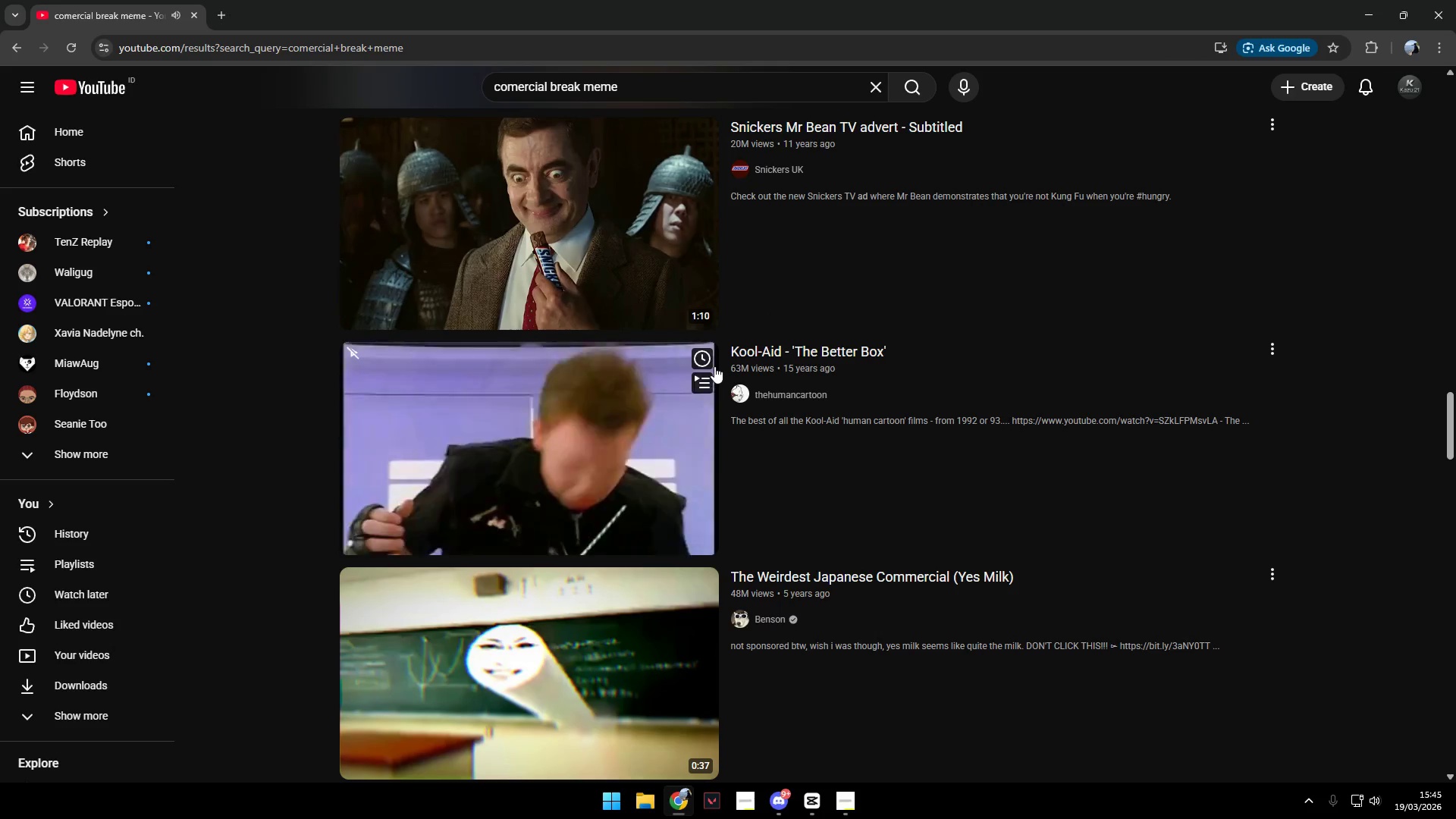 
left_click([701, 358])
 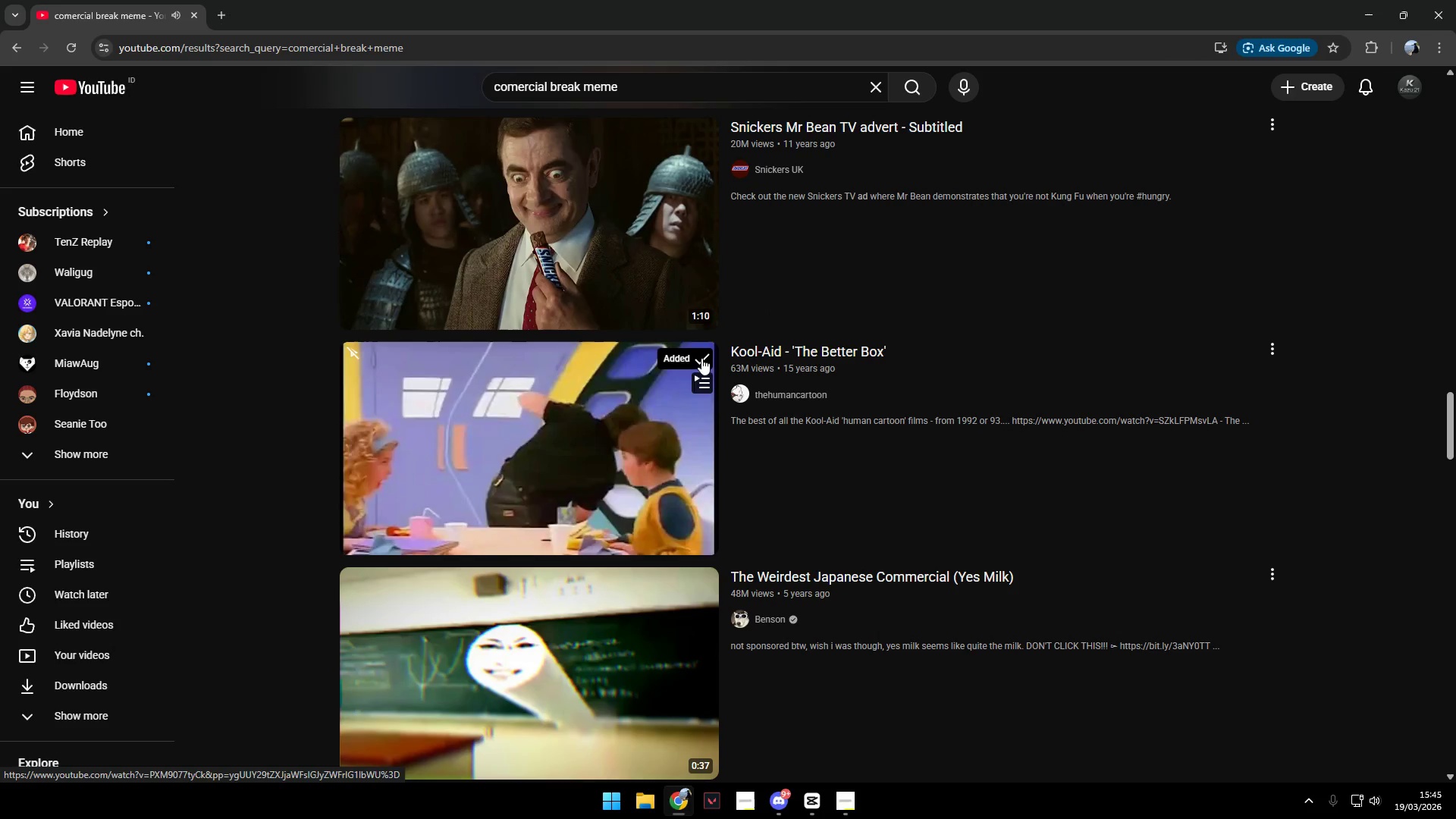 
left_click([701, 358])
 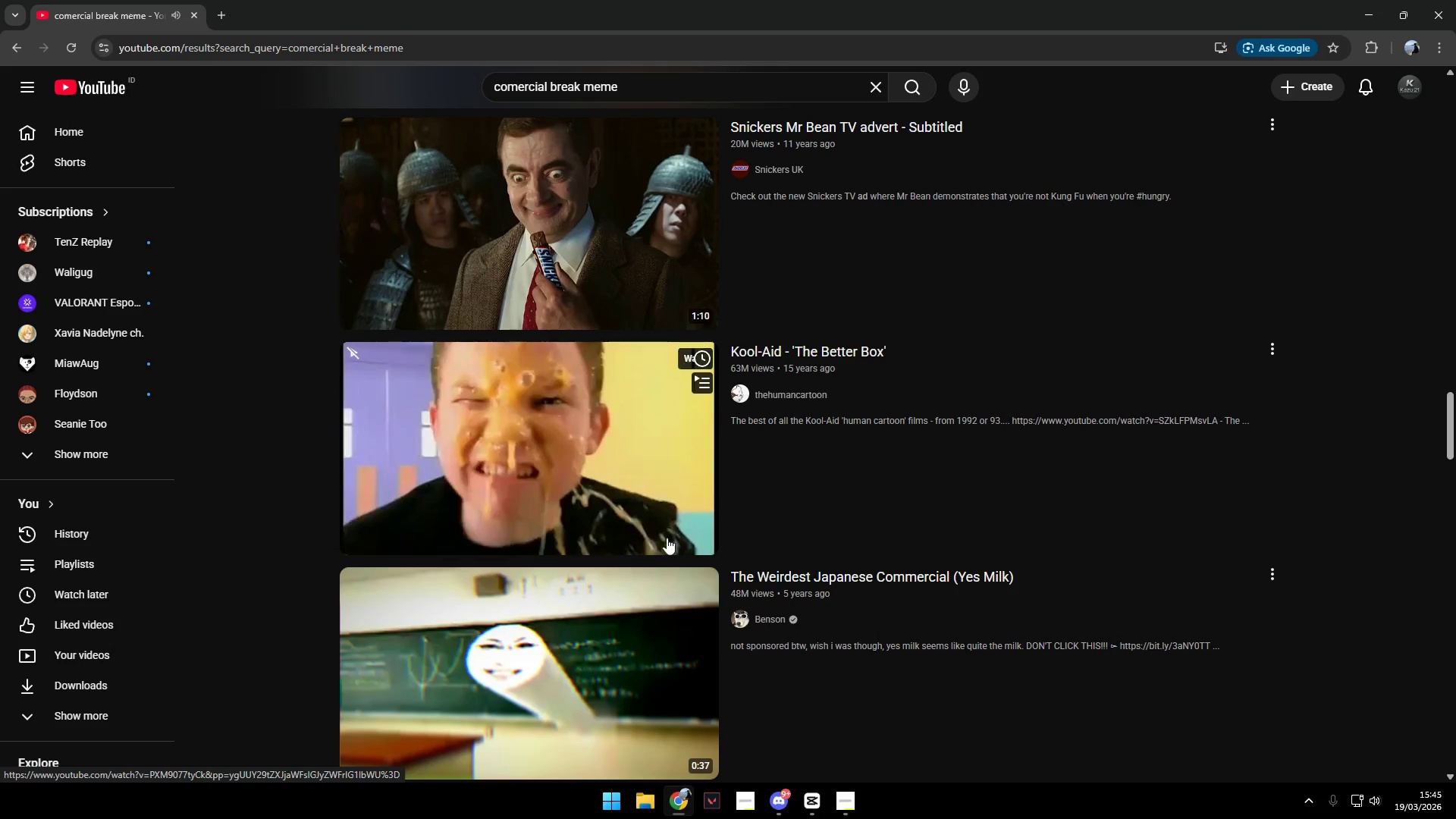 
scroll: coordinate [661, 571], scroll_direction: down, amount: 5.0
 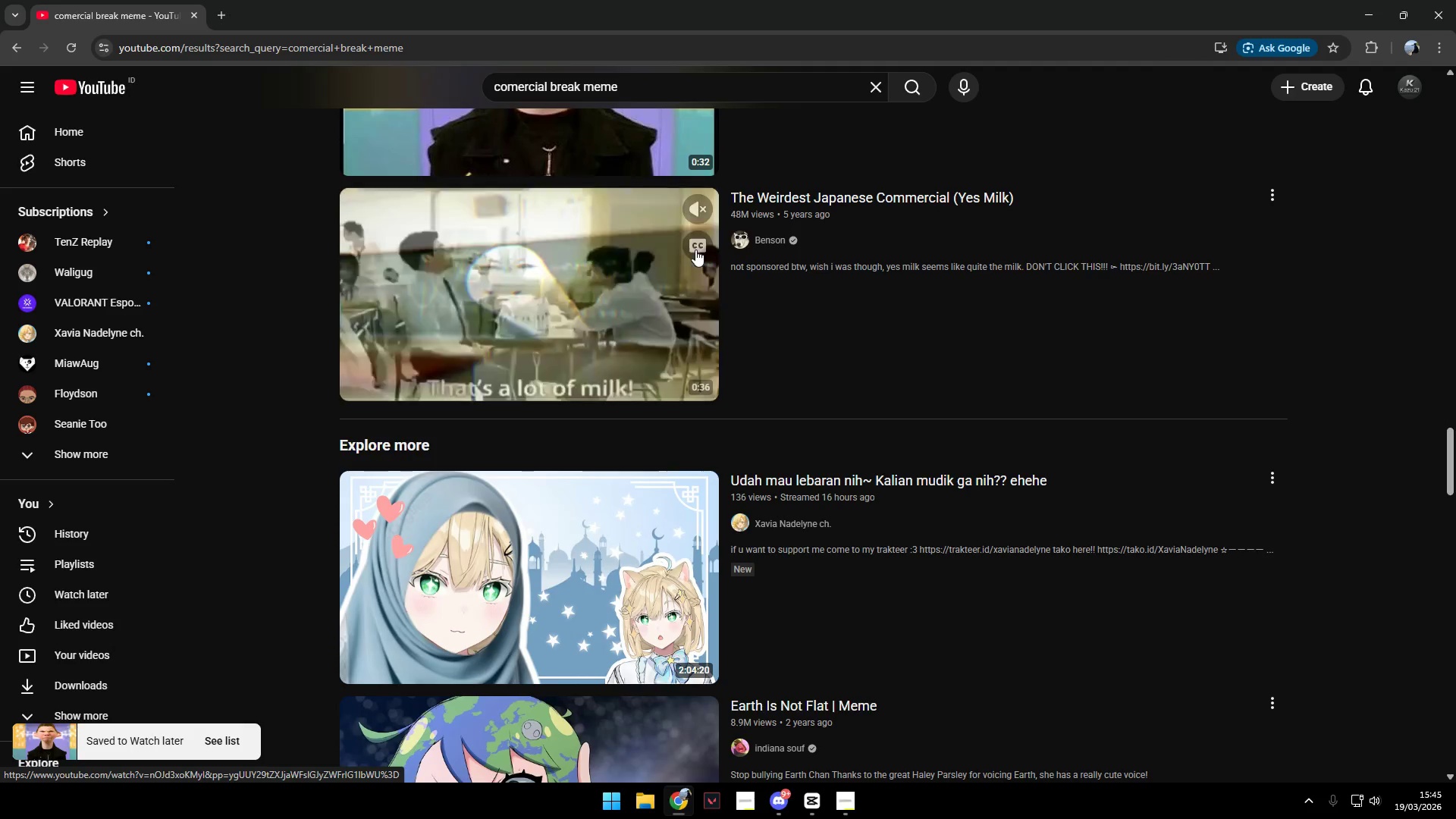 
left_click([698, 213])
 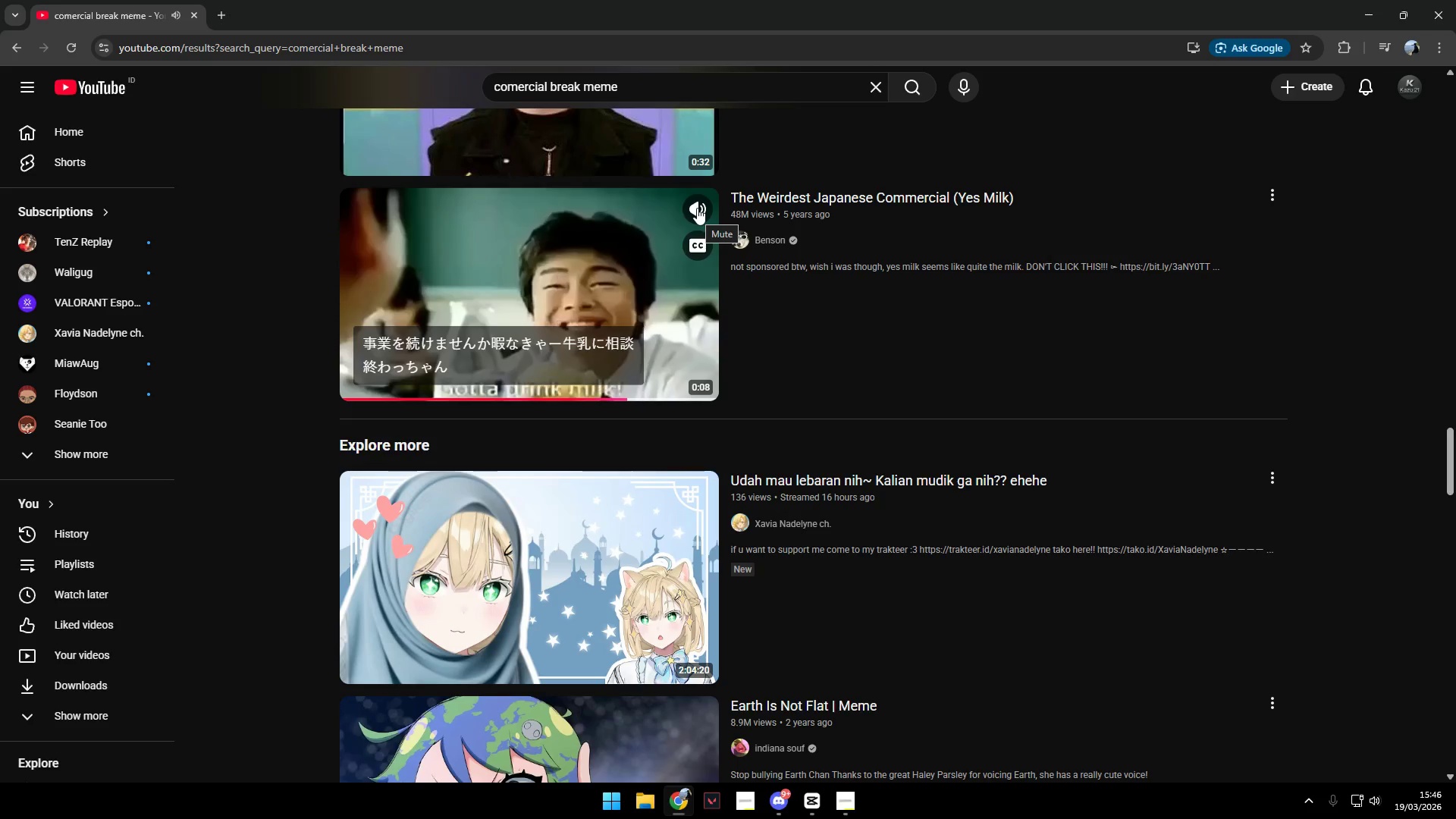 
wait(32.38)
 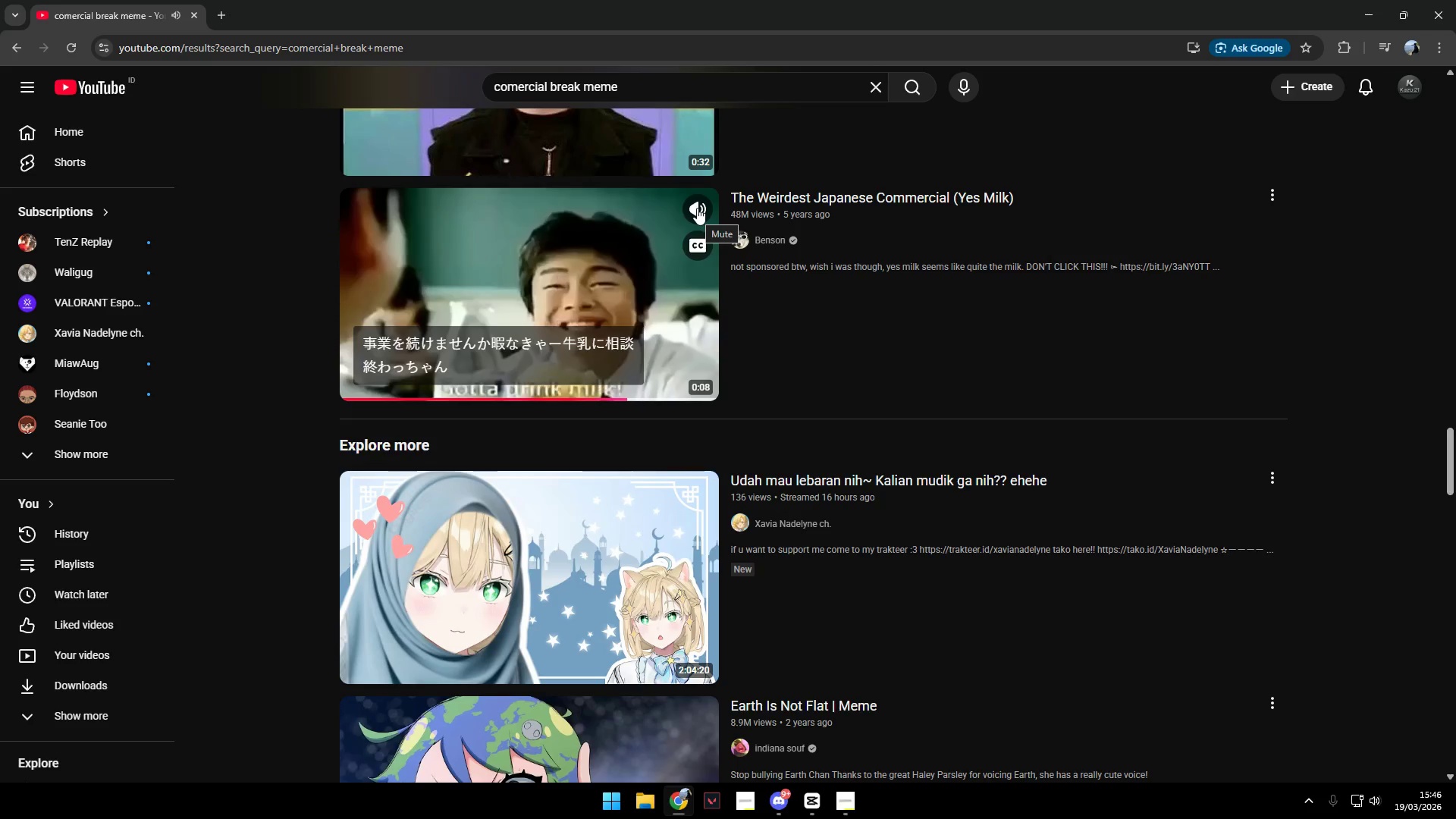 
scroll: coordinate [887, 444], scroll_direction: down, amount: 5.0
 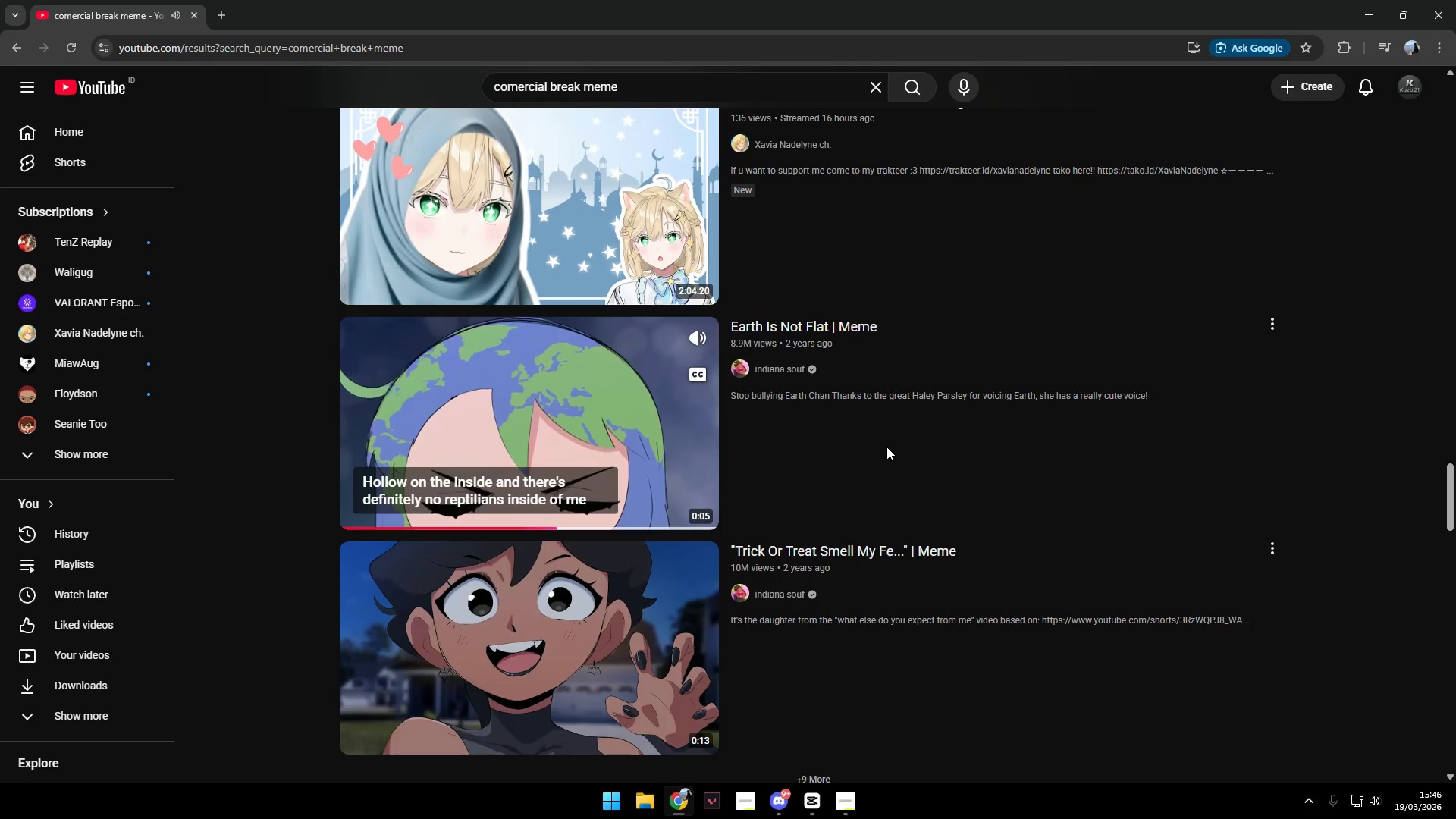 
wait(11.51)
 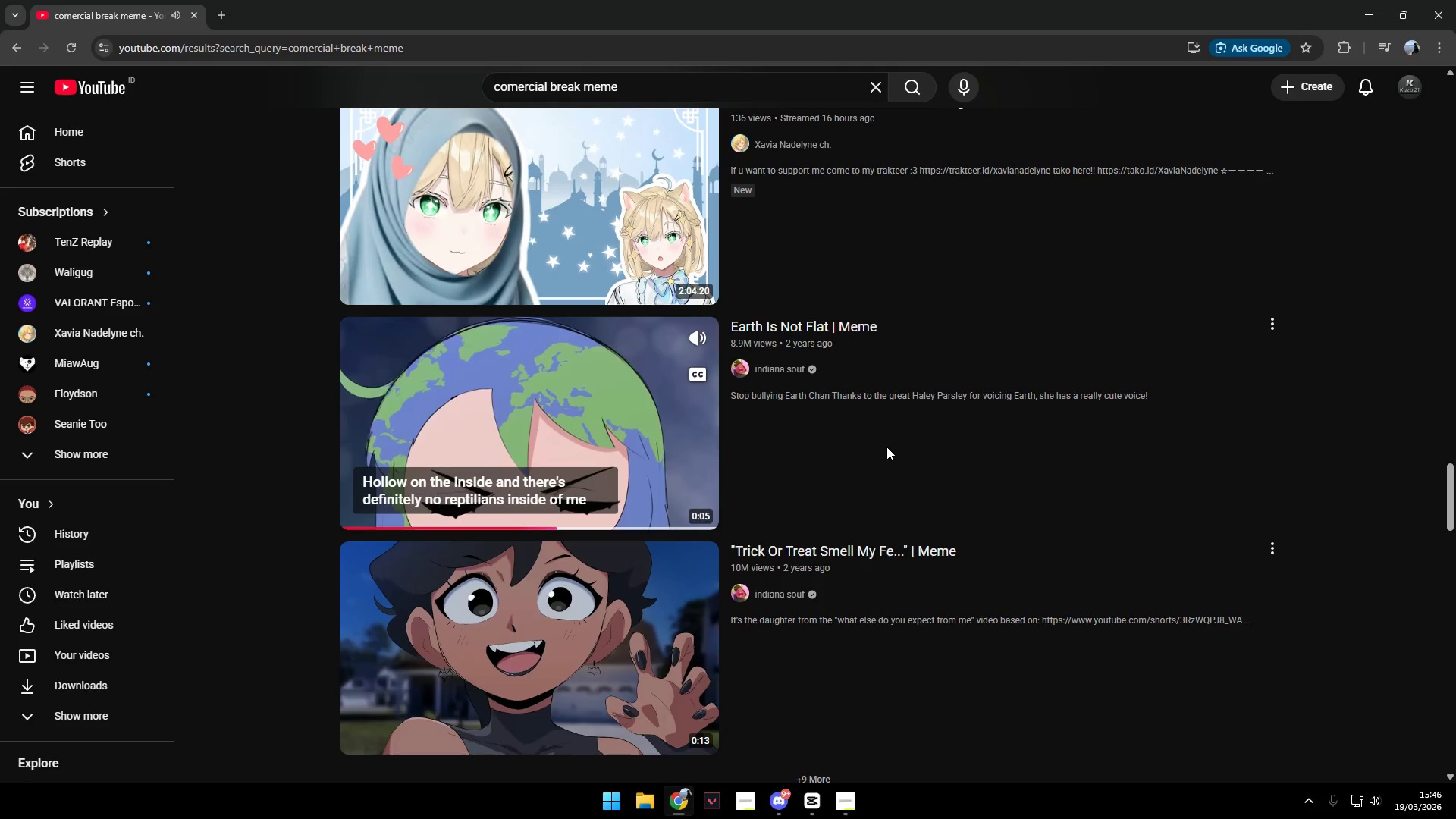 
scroll: coordinate [645, 425], scroll_direction: down, amount: 15.0
 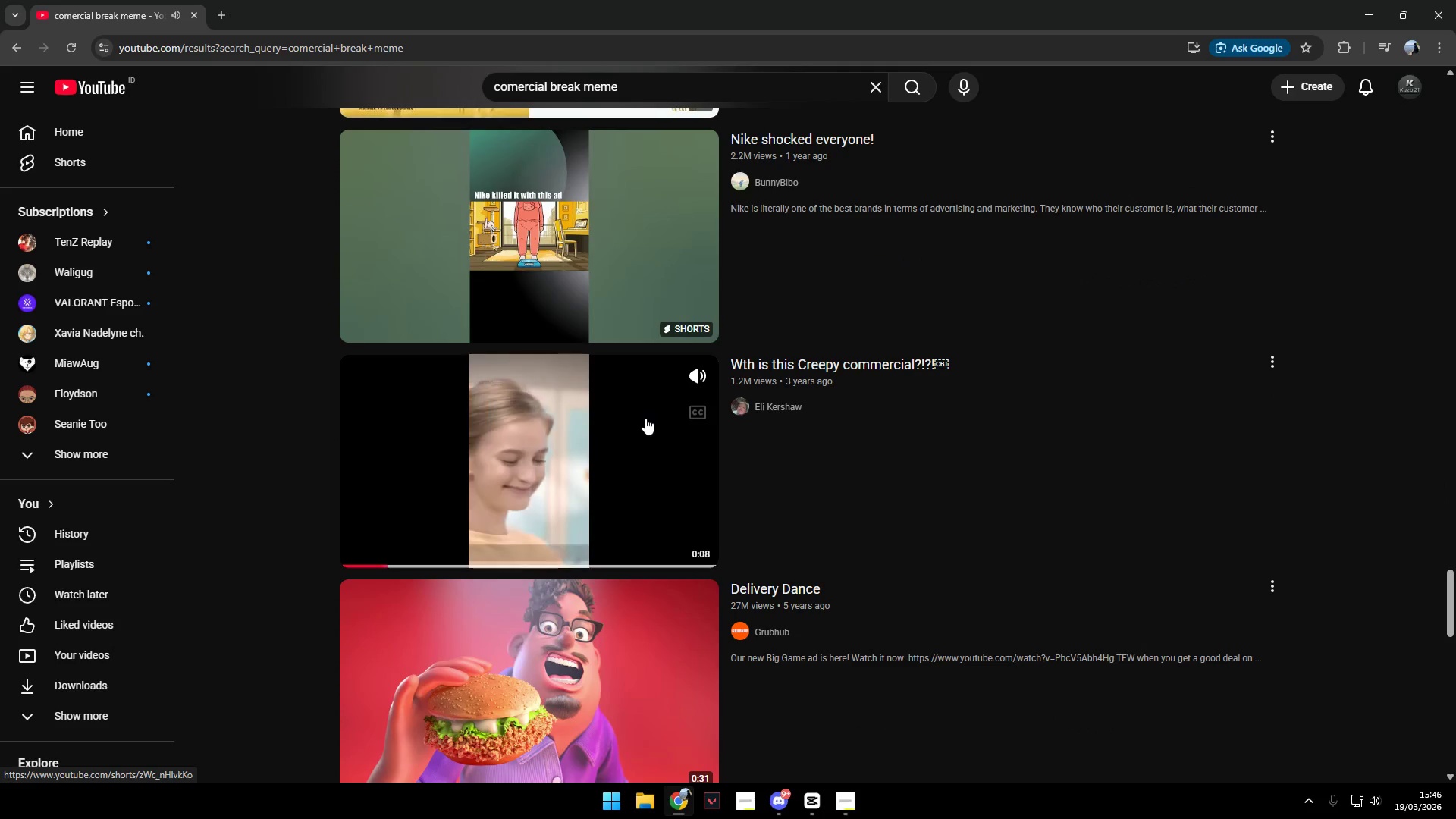 
scroll: coordinate [843, 459], scroll_direction: down, amount: 15.0
 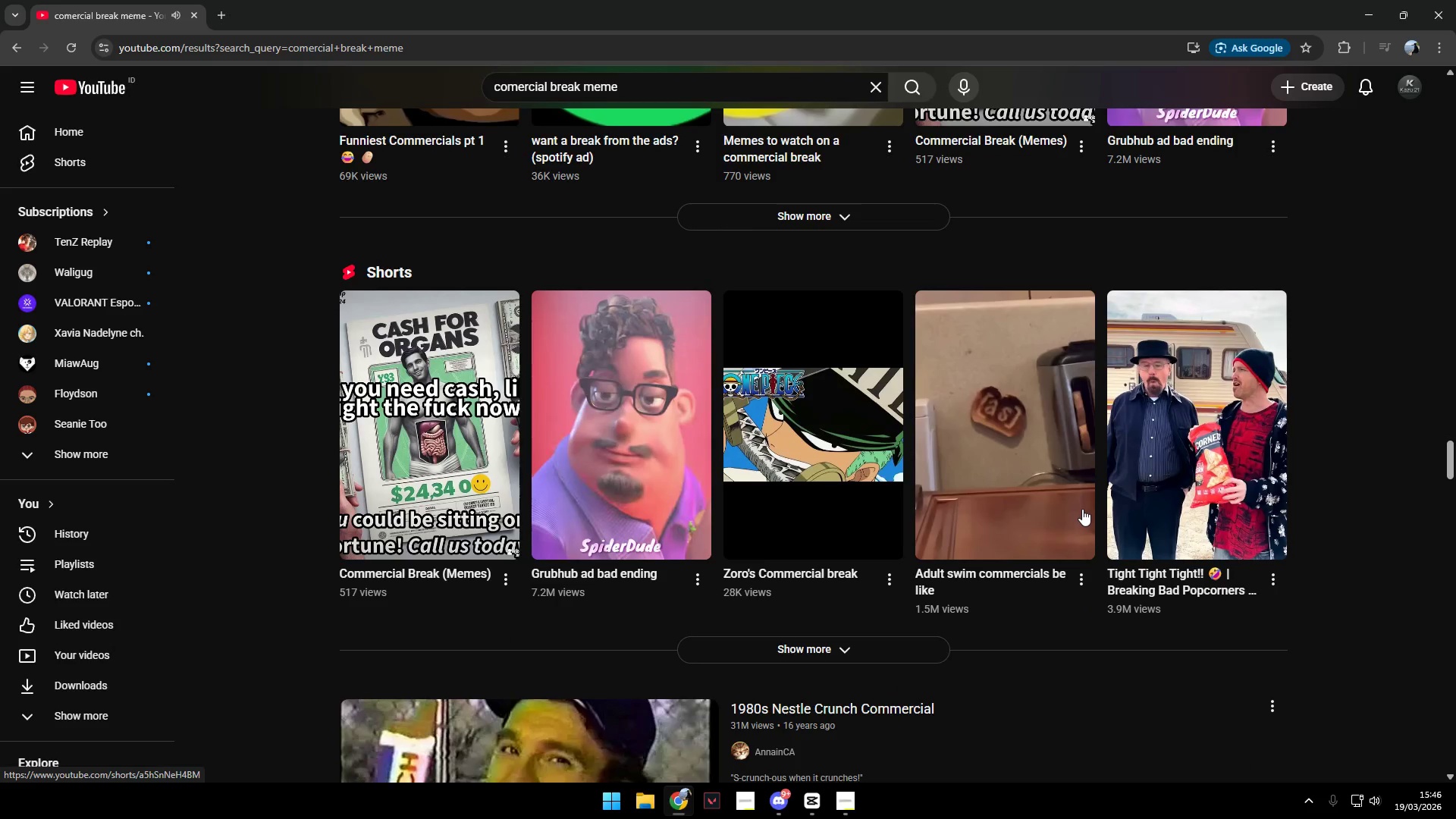 
scroll: coordinate [956, 493], scroll_direction: down, amount: 16.0
 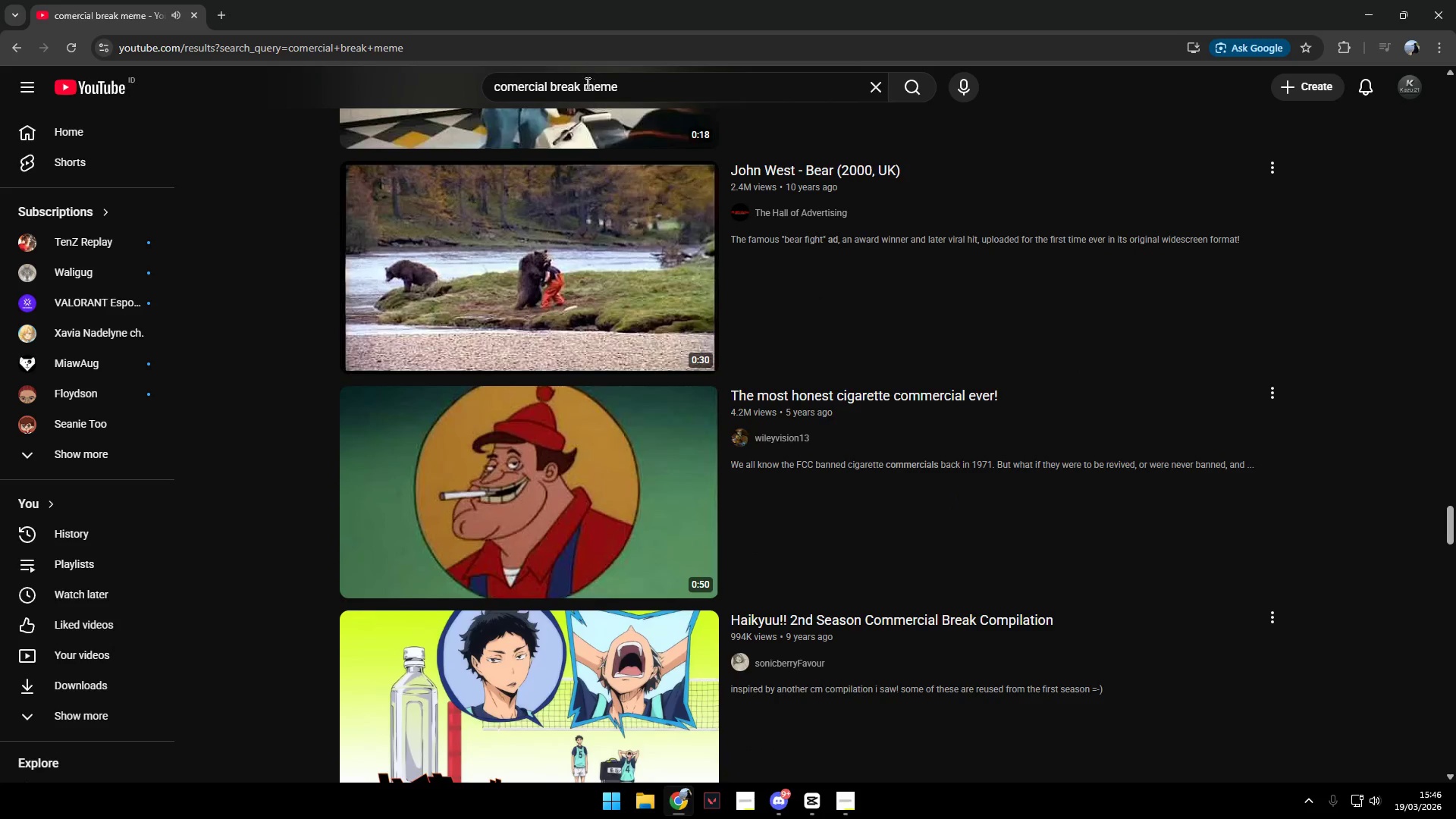 
left_click_drag(start_coordinate=[583, 86], to_coordinate=[362, 65])
 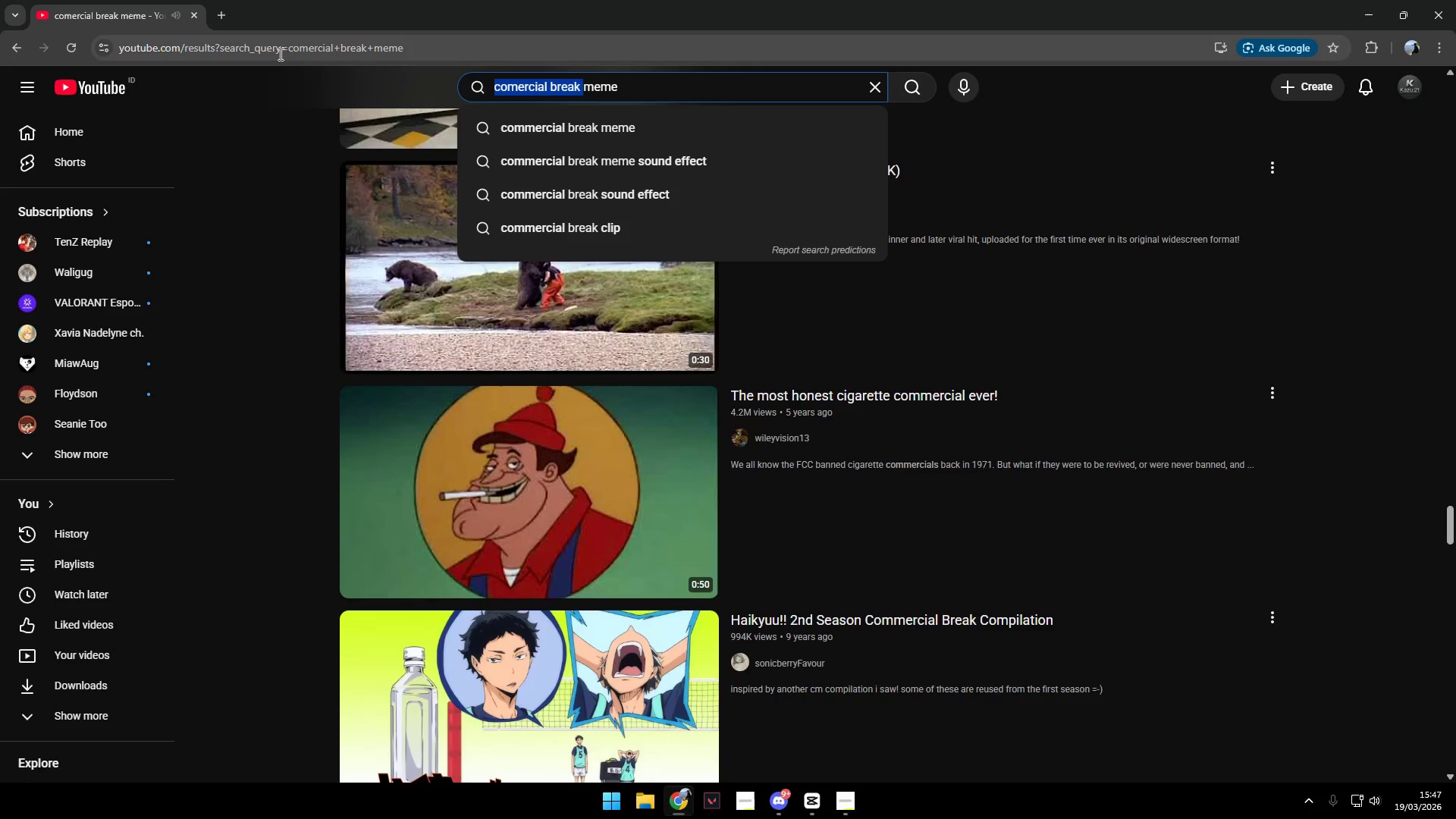 
key(Control+A)
 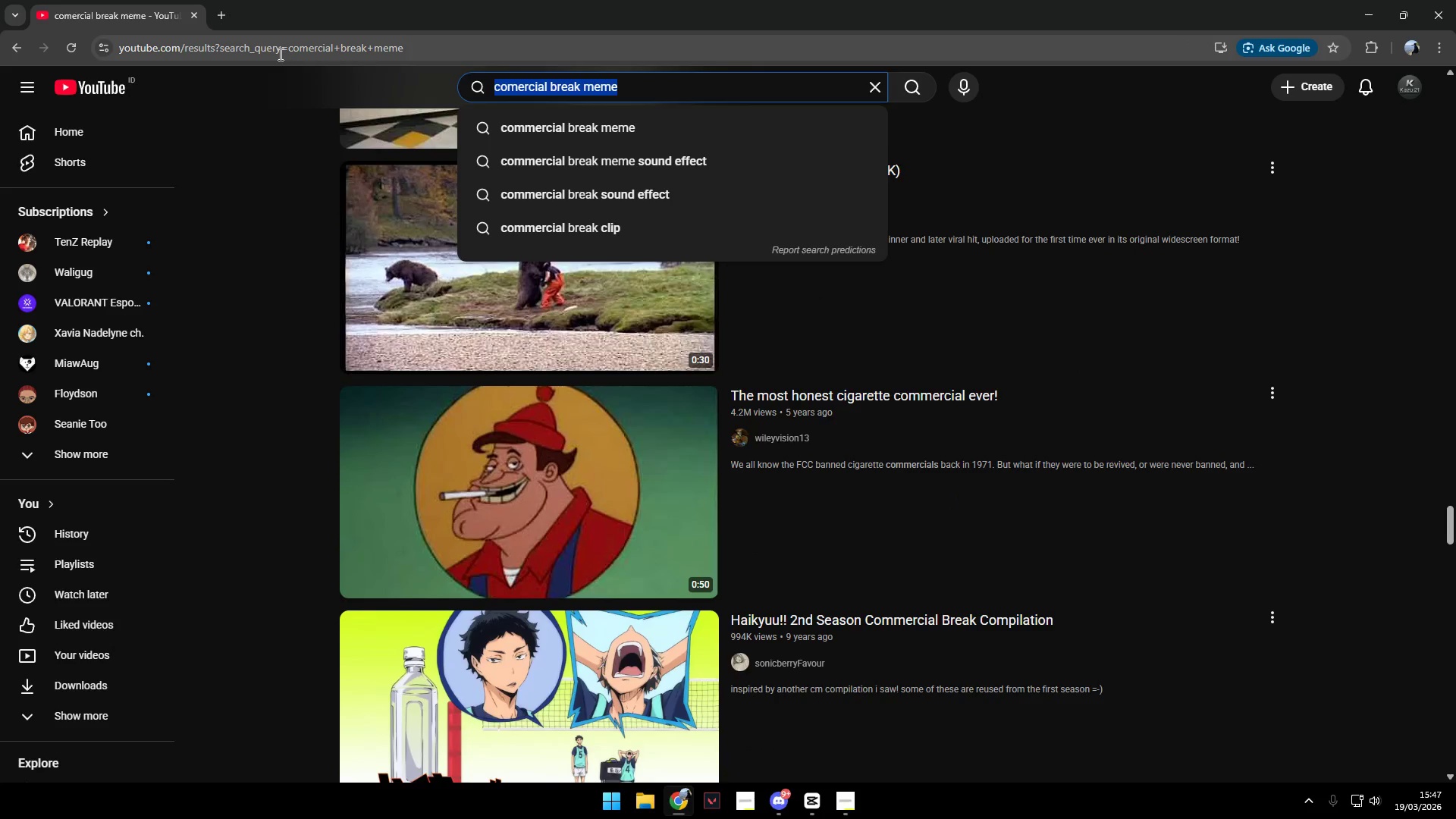 
key(Backspace)
type(disab)
key(Backspace)
type(a)
key(Backspace)
 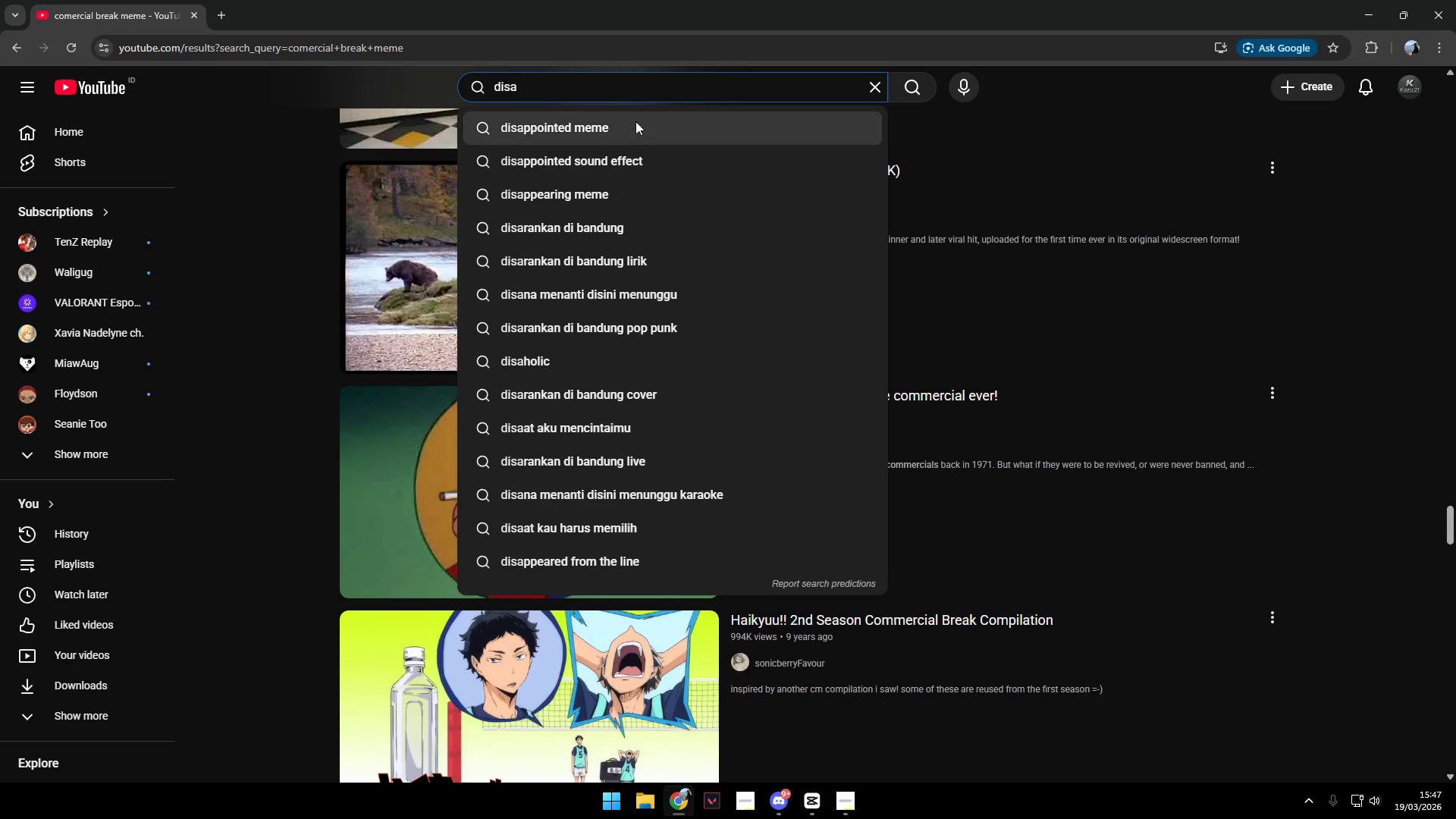 
left_click([648, 164])
 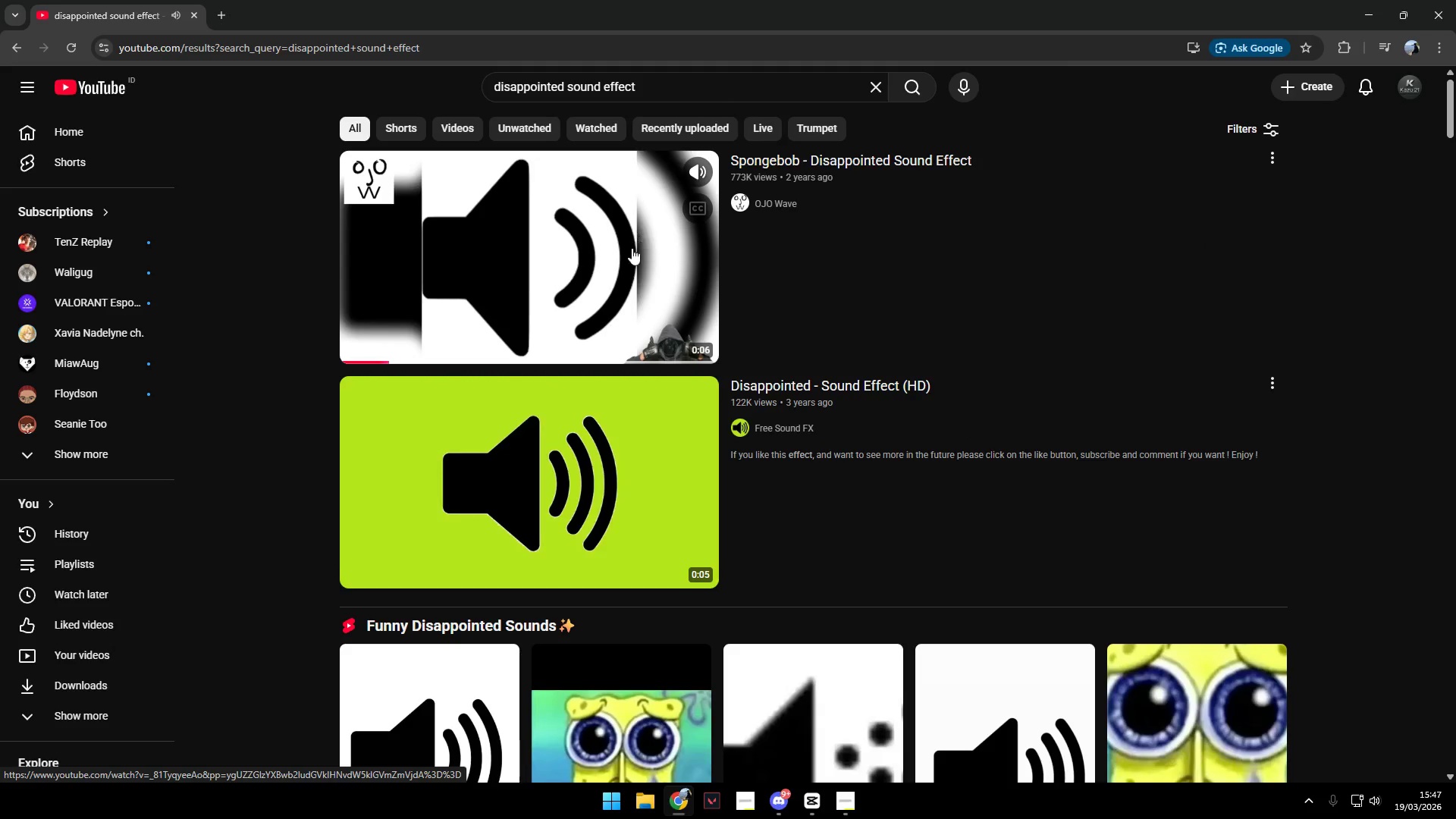 
wait(8.03)
 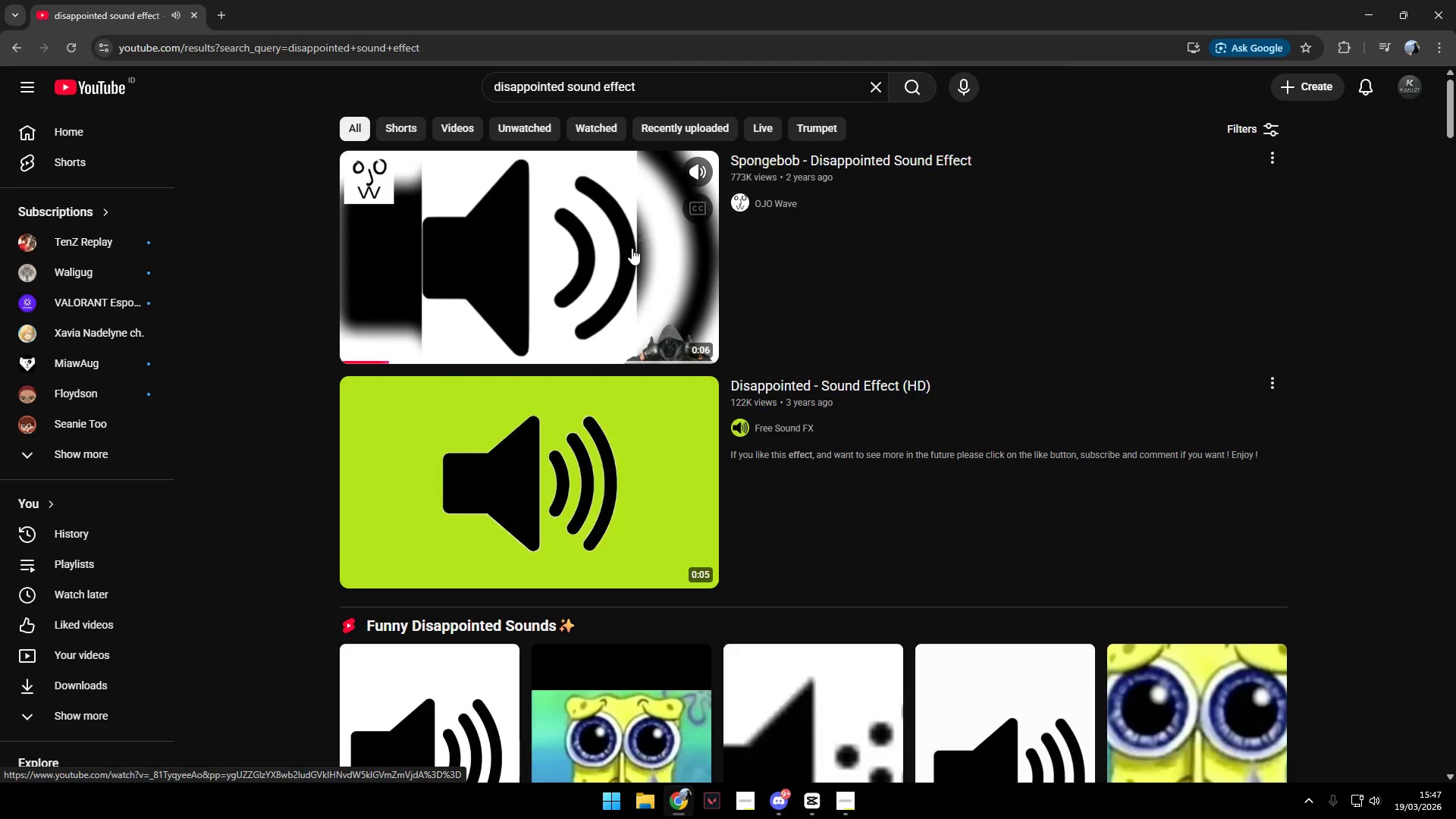 
right_click([629, 257])
 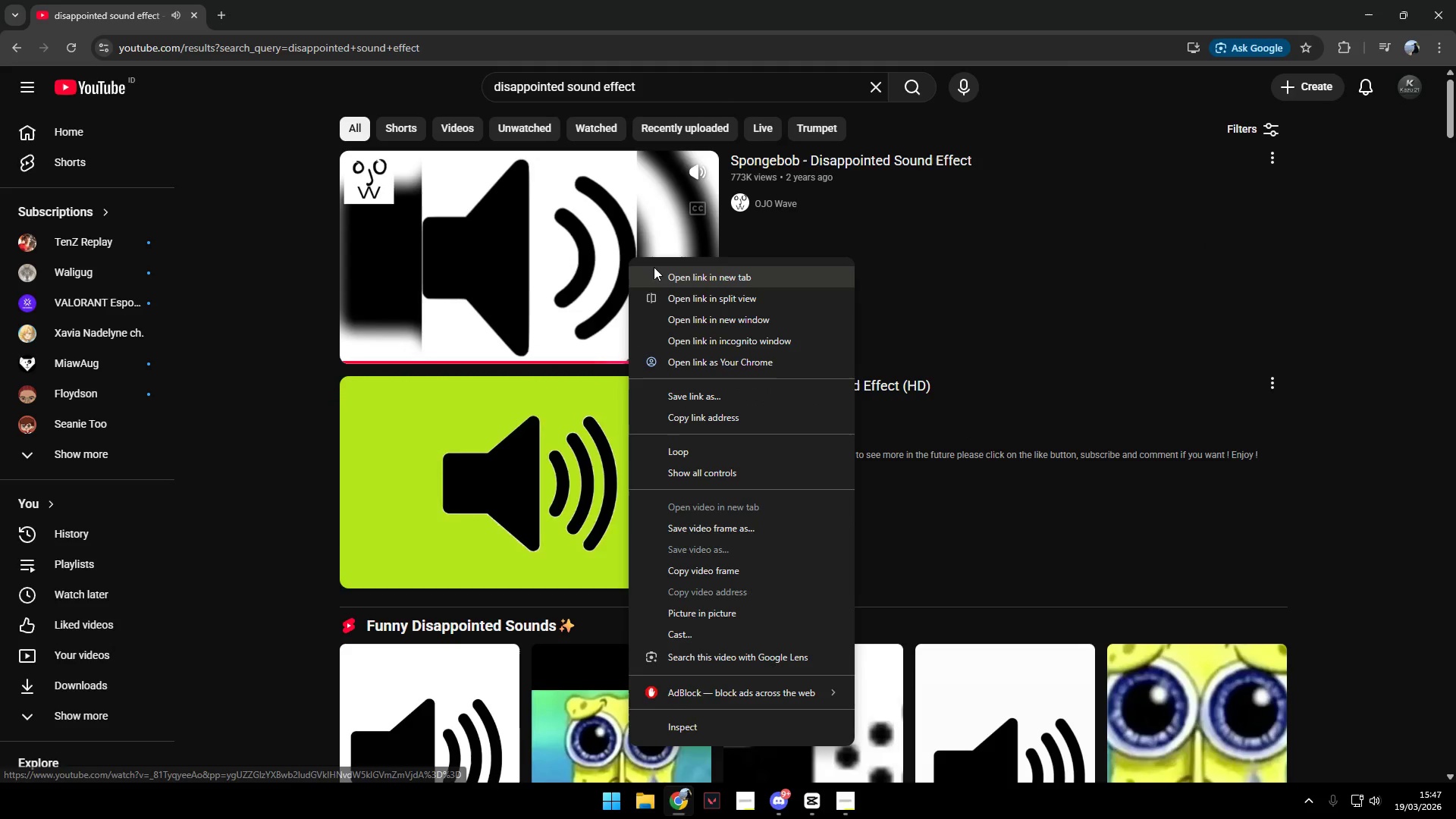 
left_click([661, 268])
 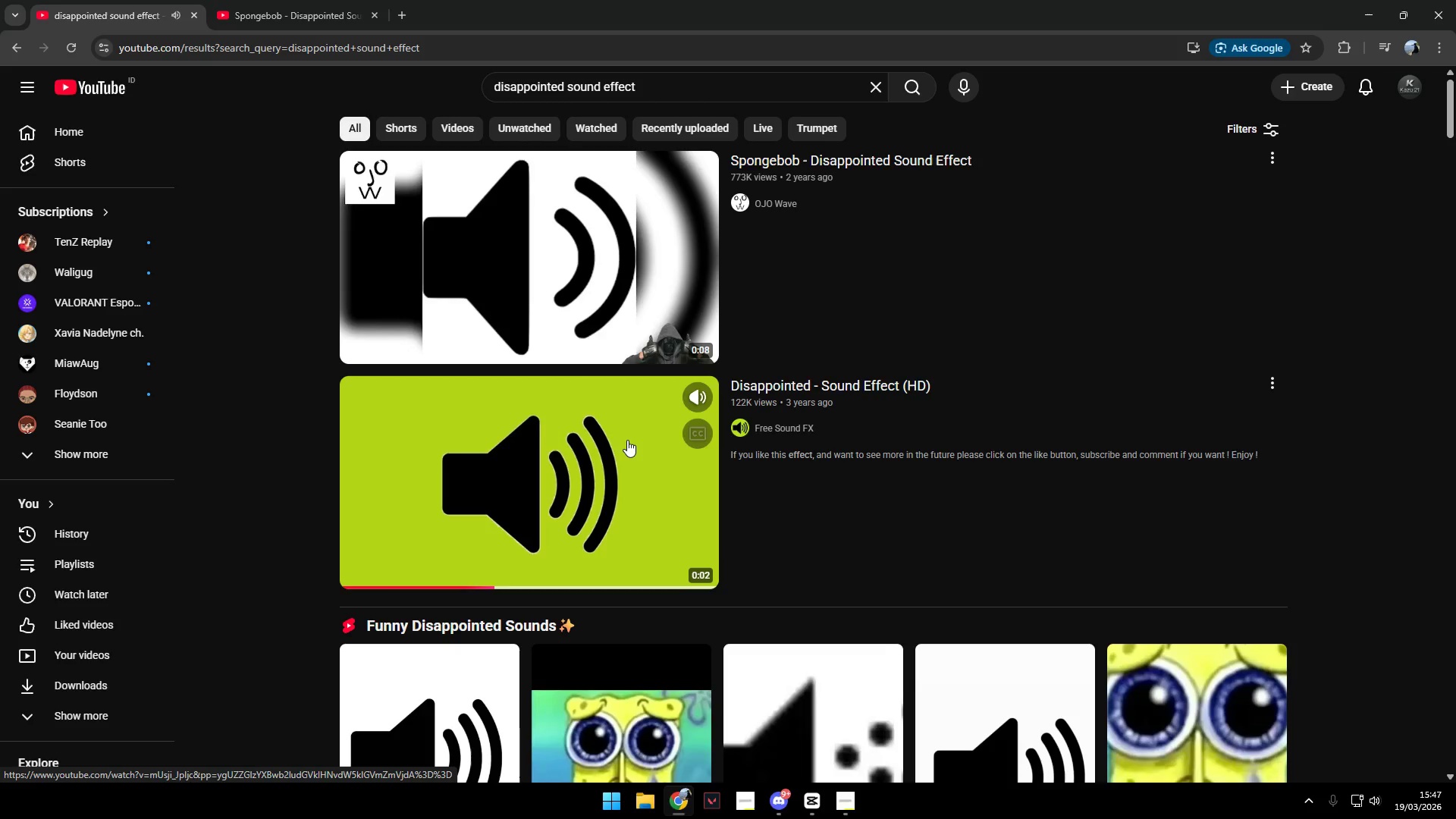 
right_click([627, 440])
 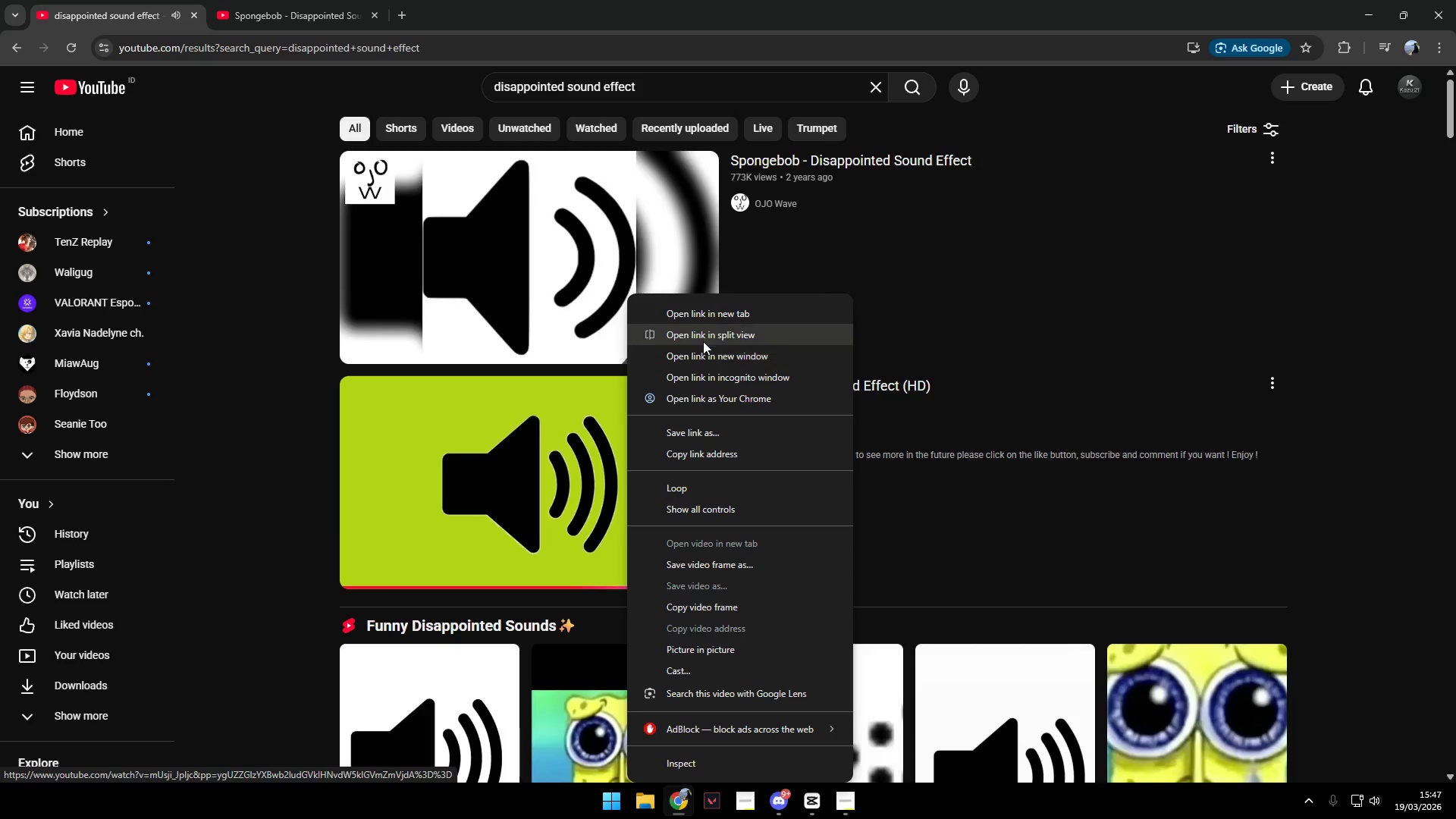 
left_click([707, 316])
 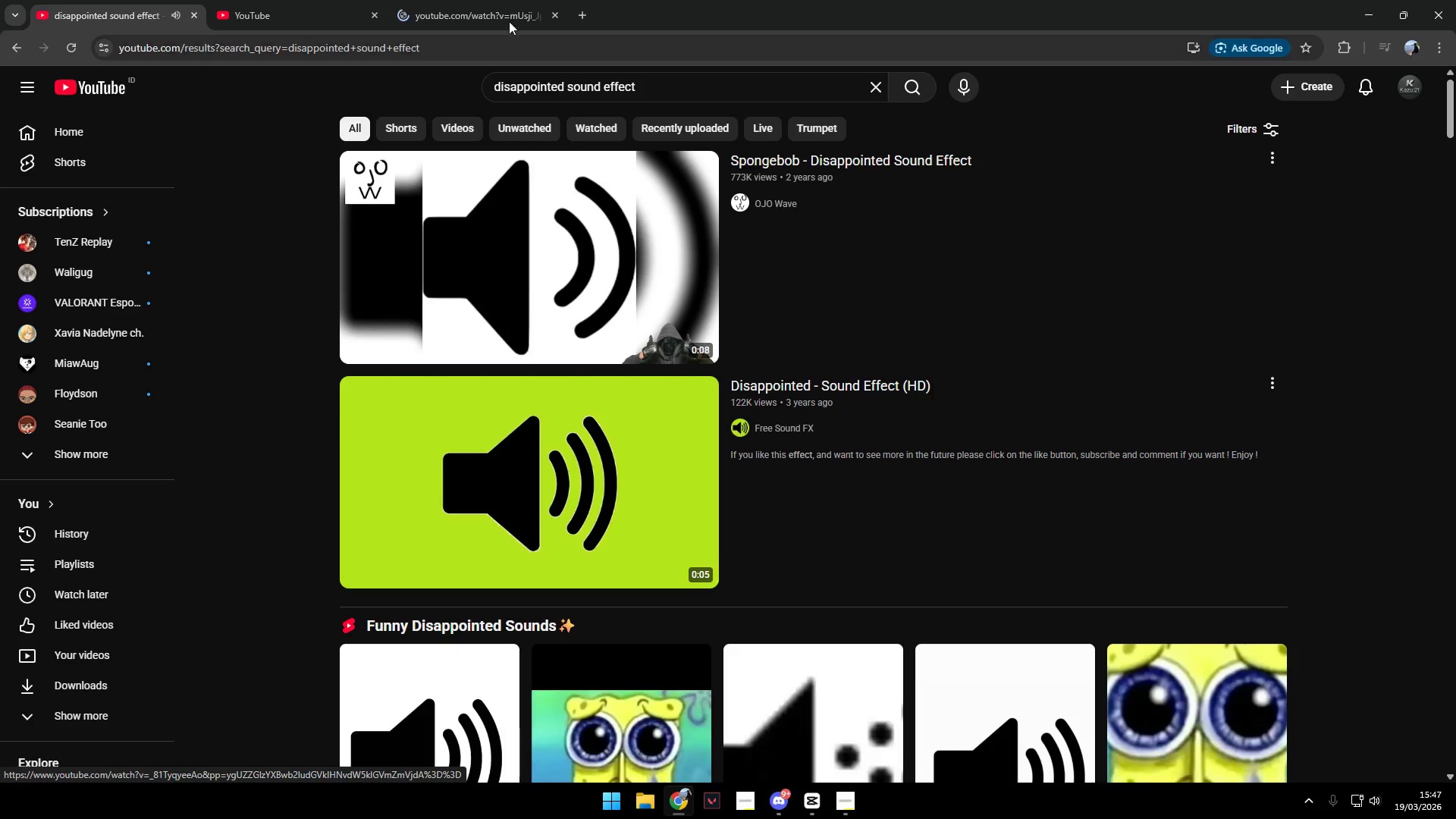 
left_click([489, 1])
 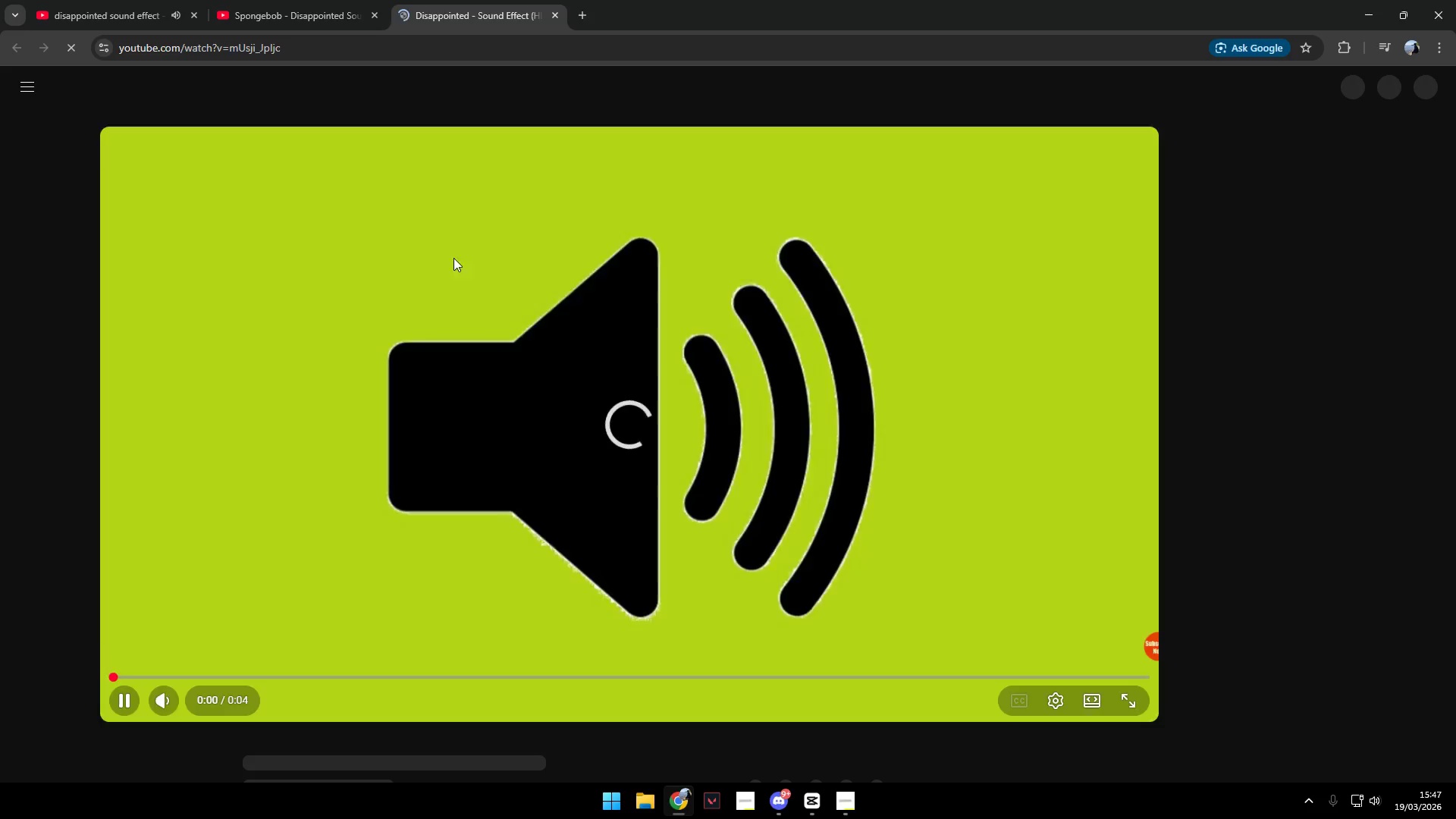 
left_click([352, 53])
 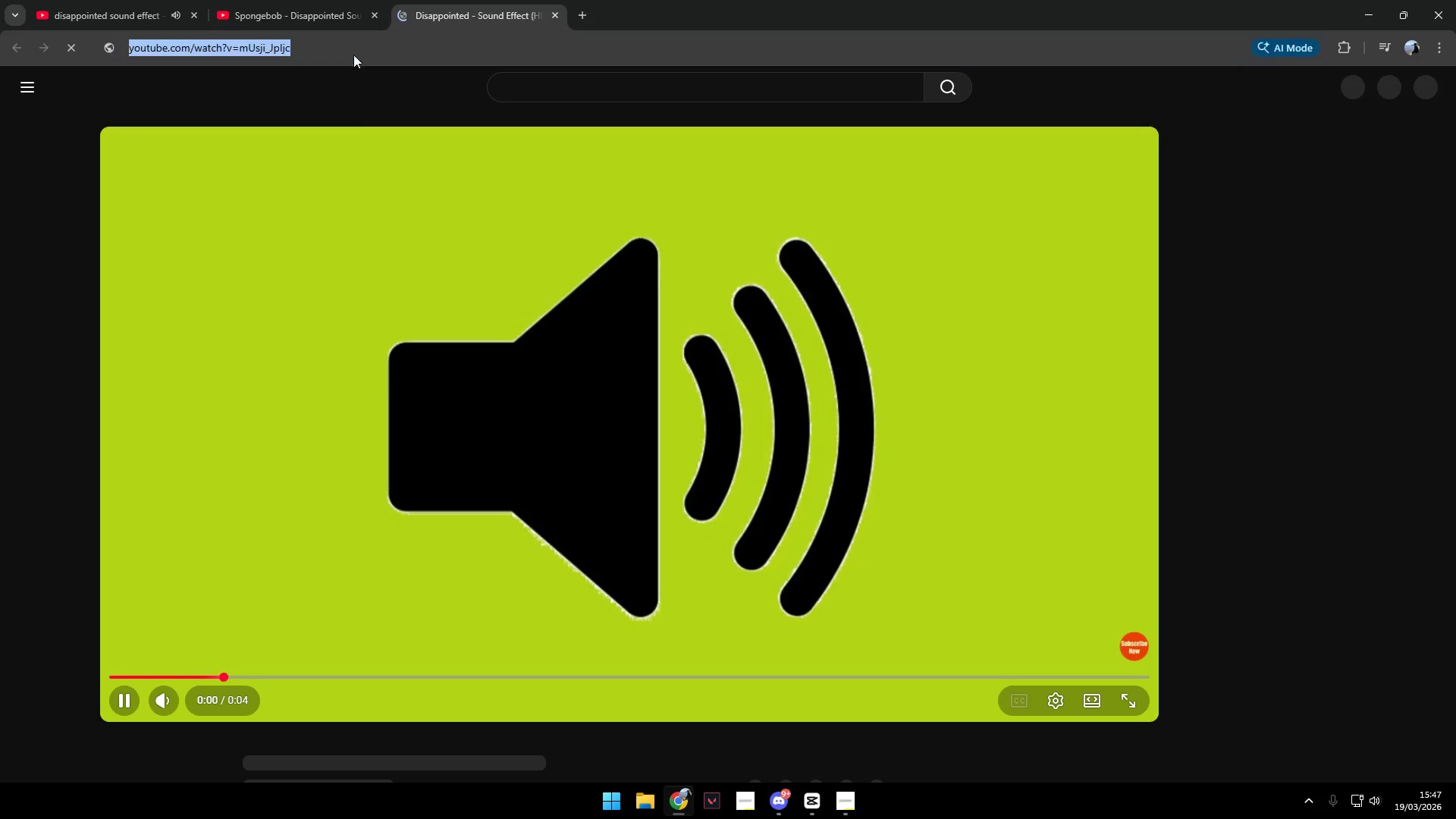 
key(Control+C)
 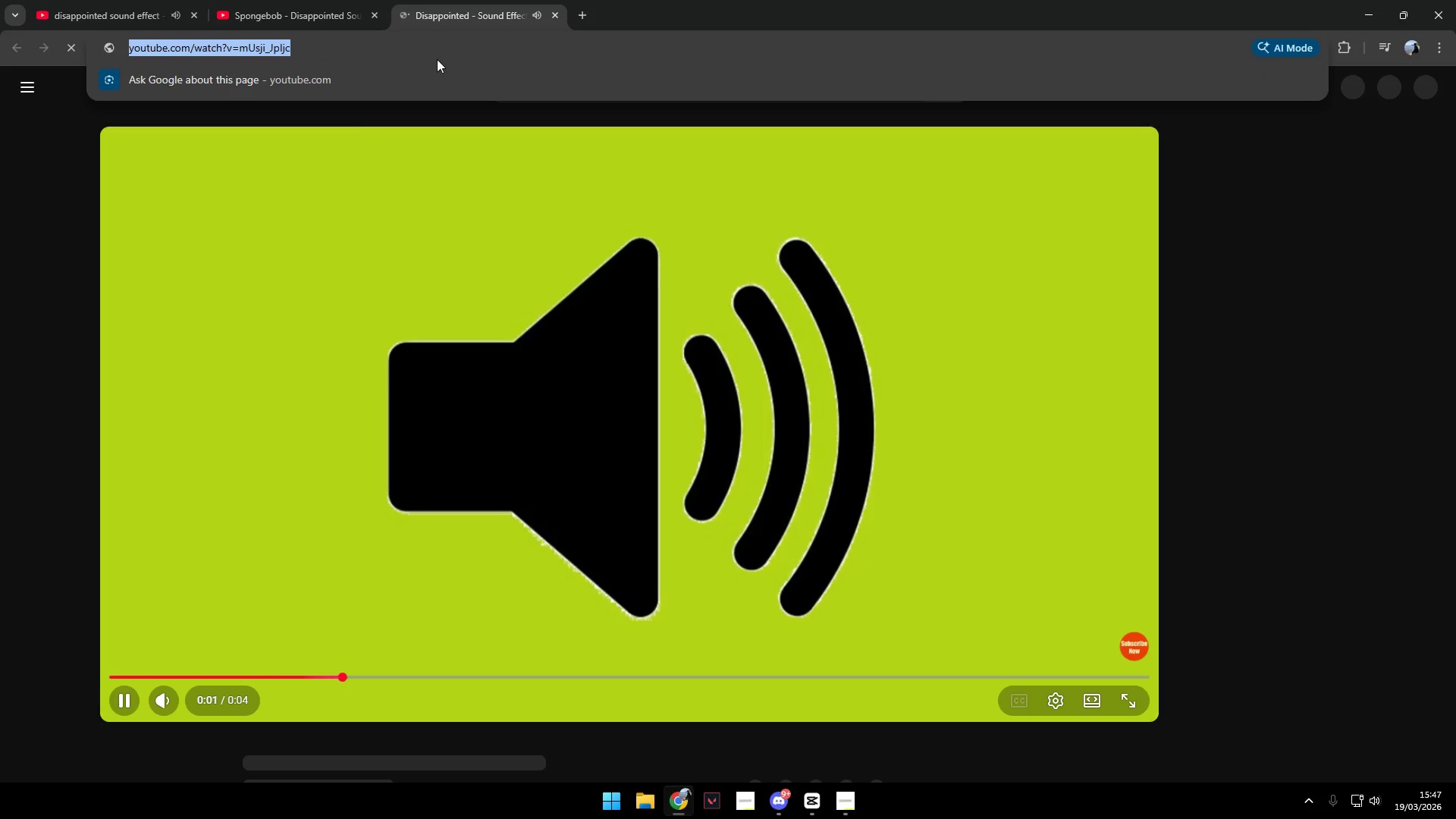 
key(Control+C)
 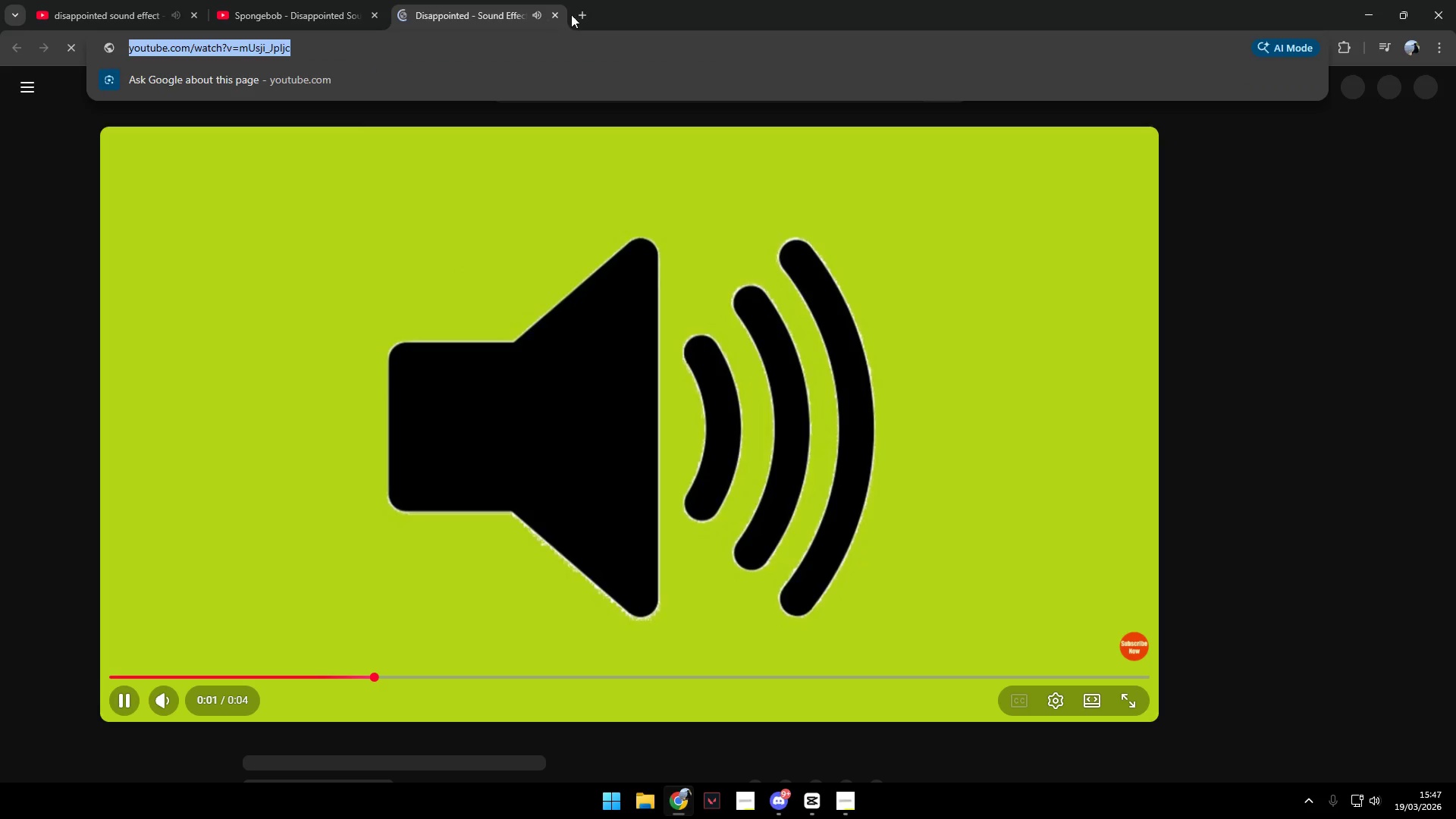 
left_click([583, 9])
 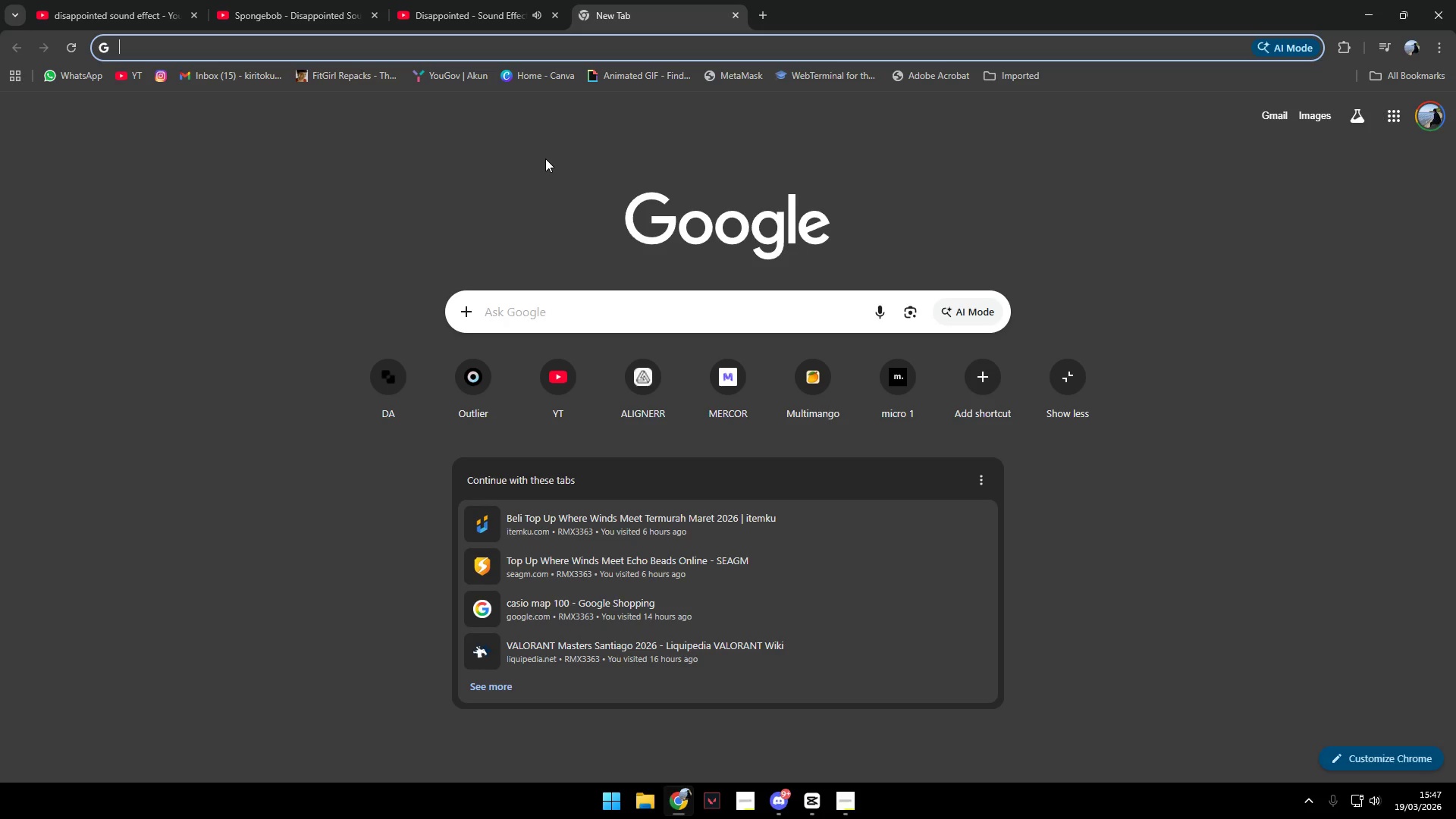 
key(Y)
 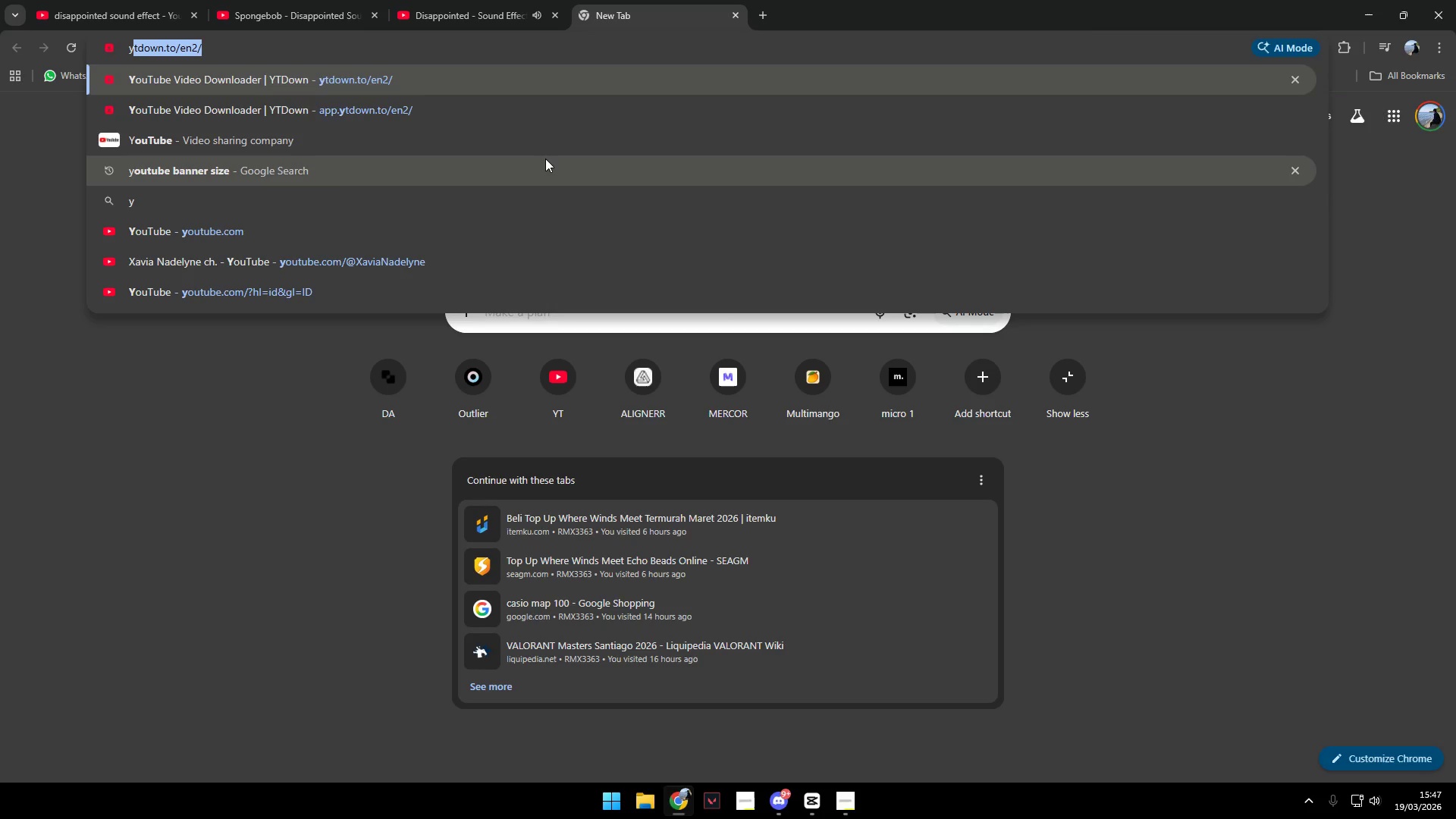 
key(Enter)
 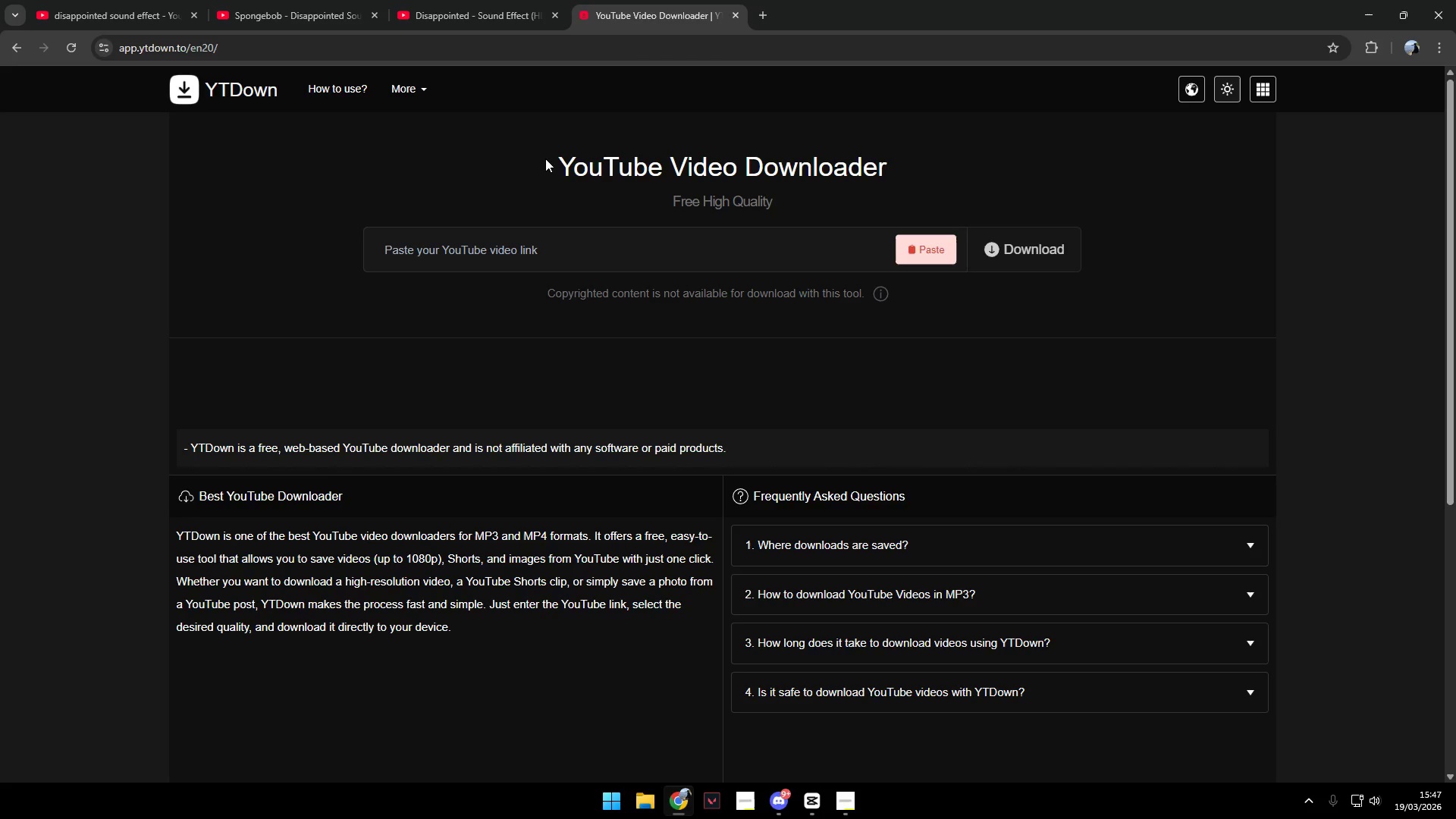 
wait(5.48)
 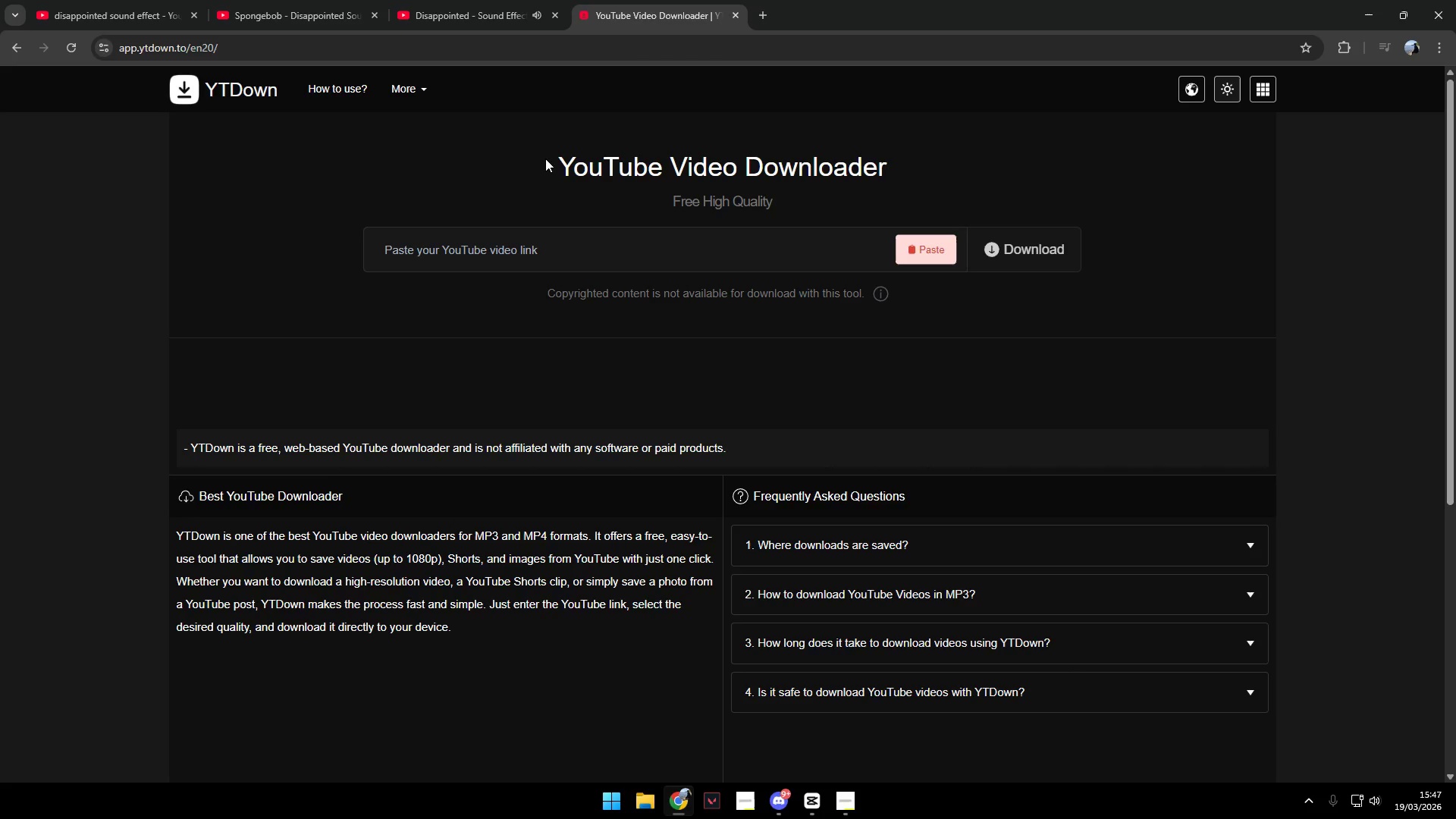 
double_click([1034, 253])
 